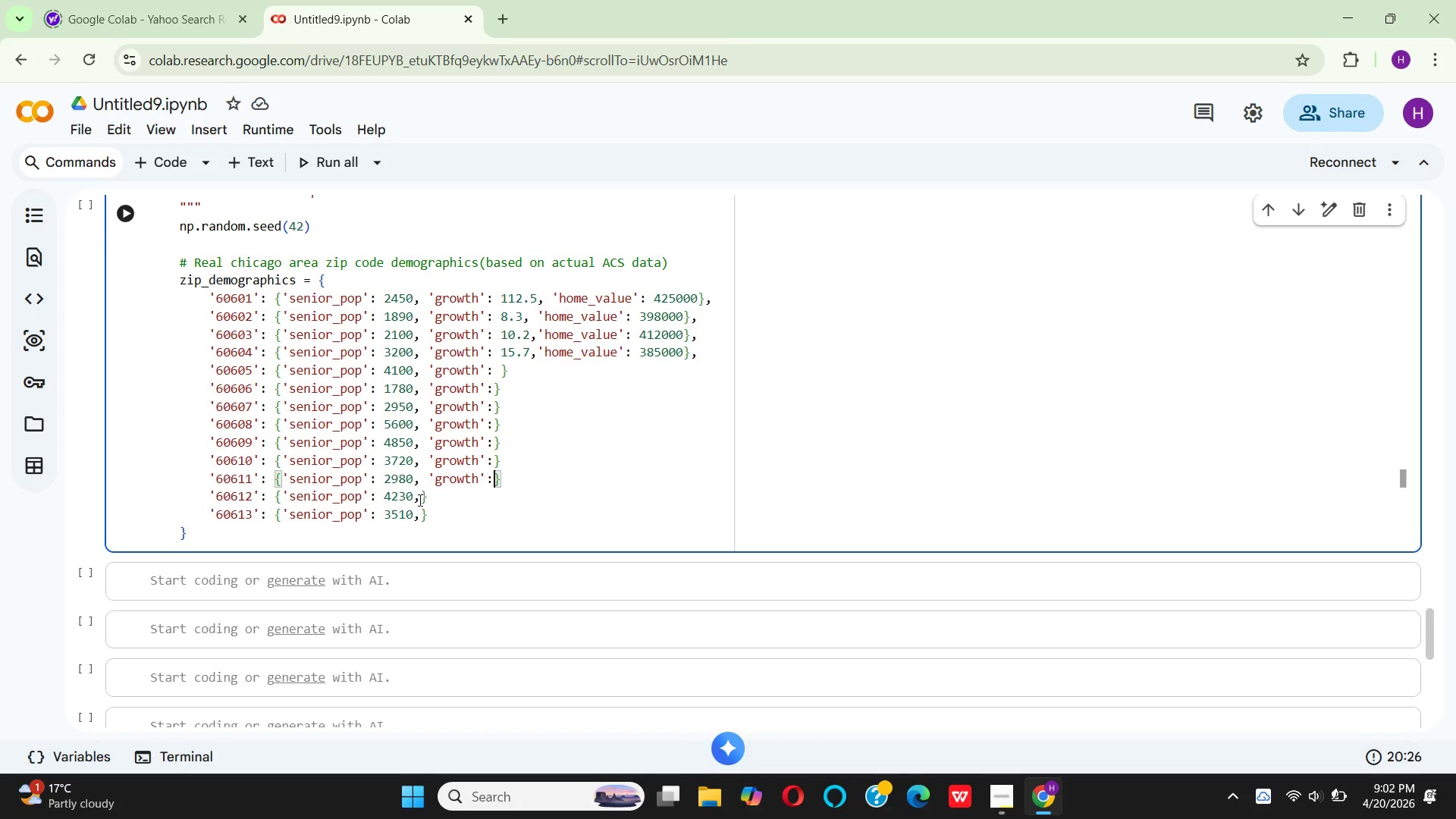 
left_click([419, 500])
 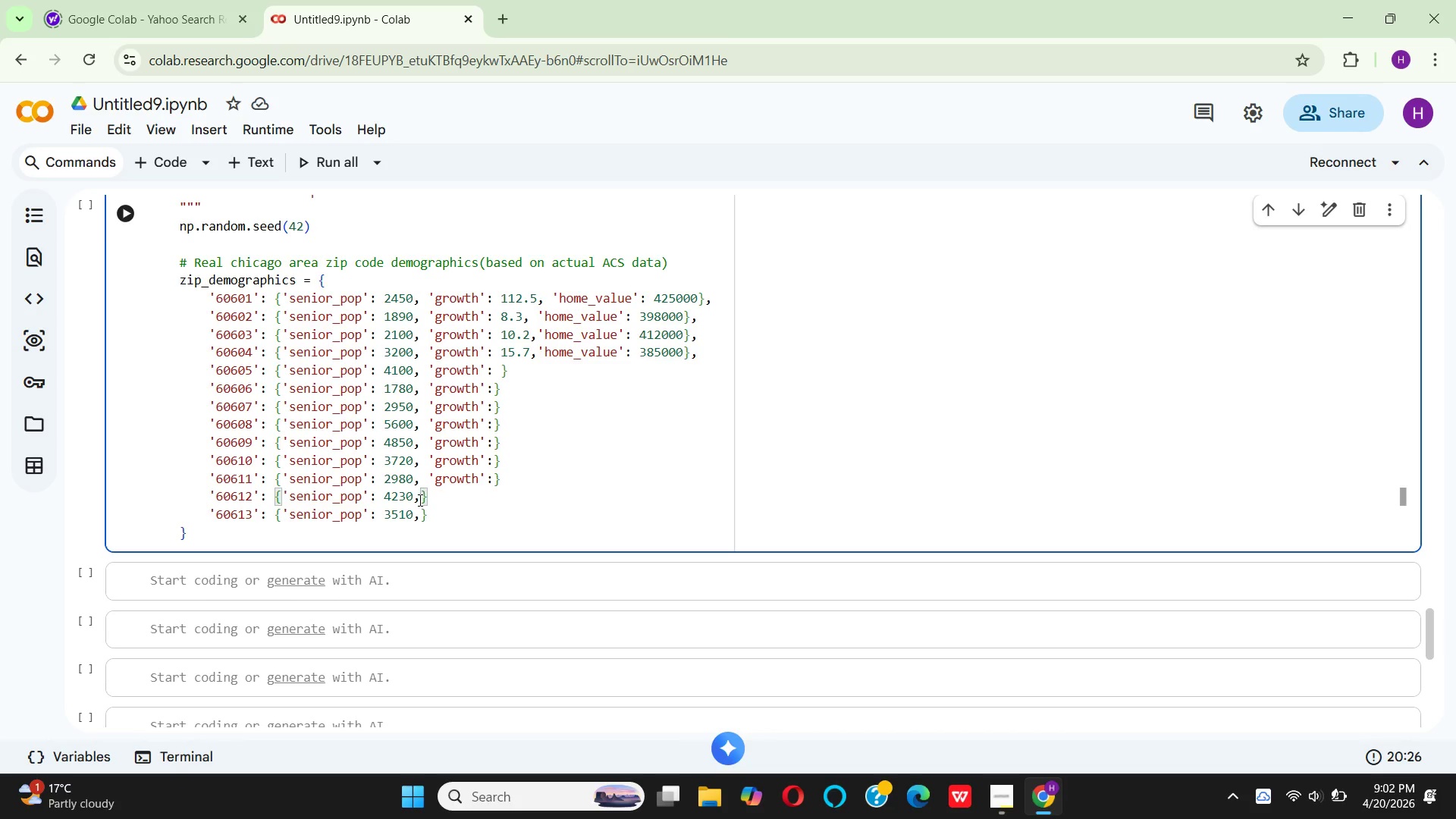 
key(Space)
 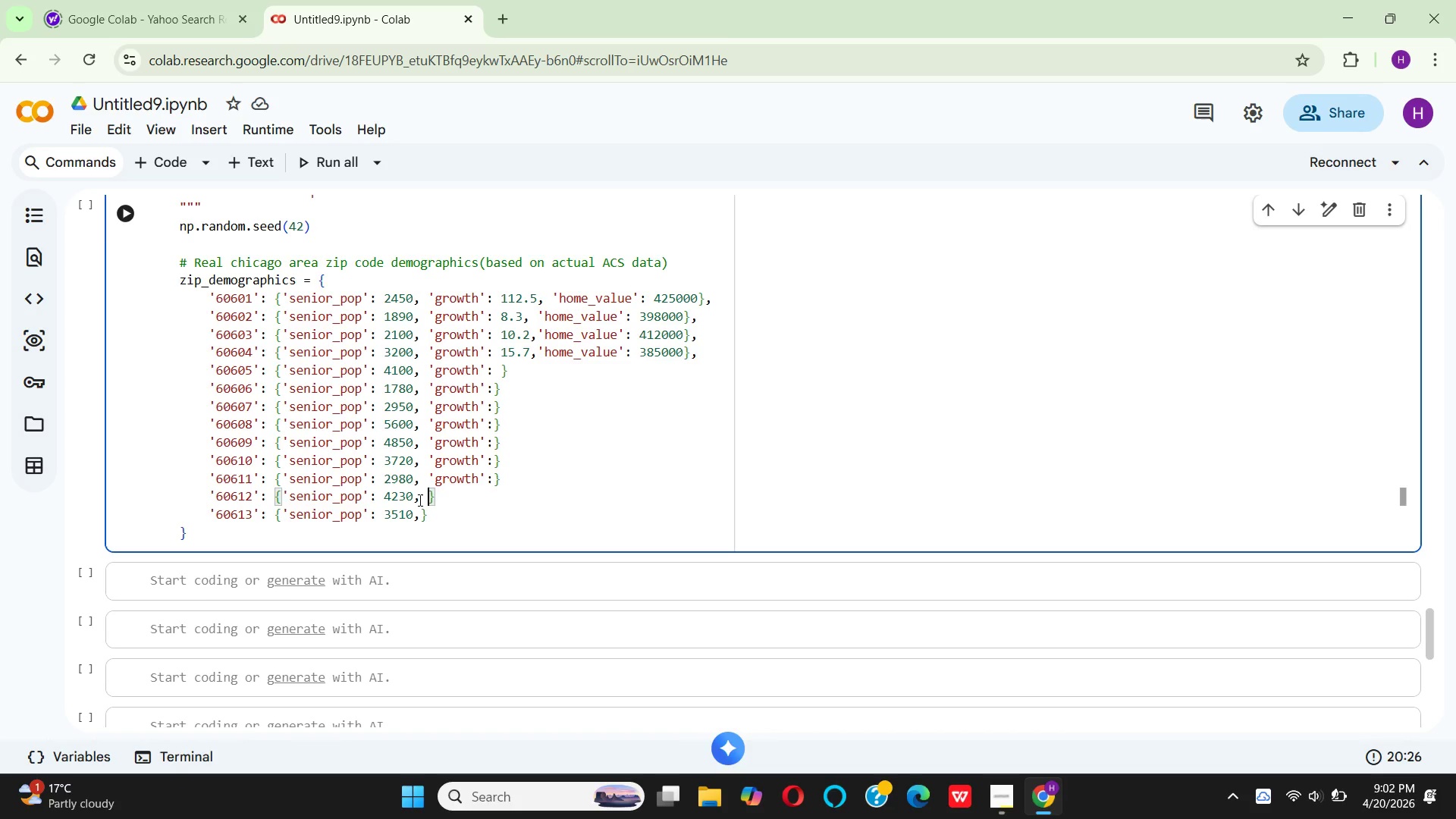 
key(Quote)
 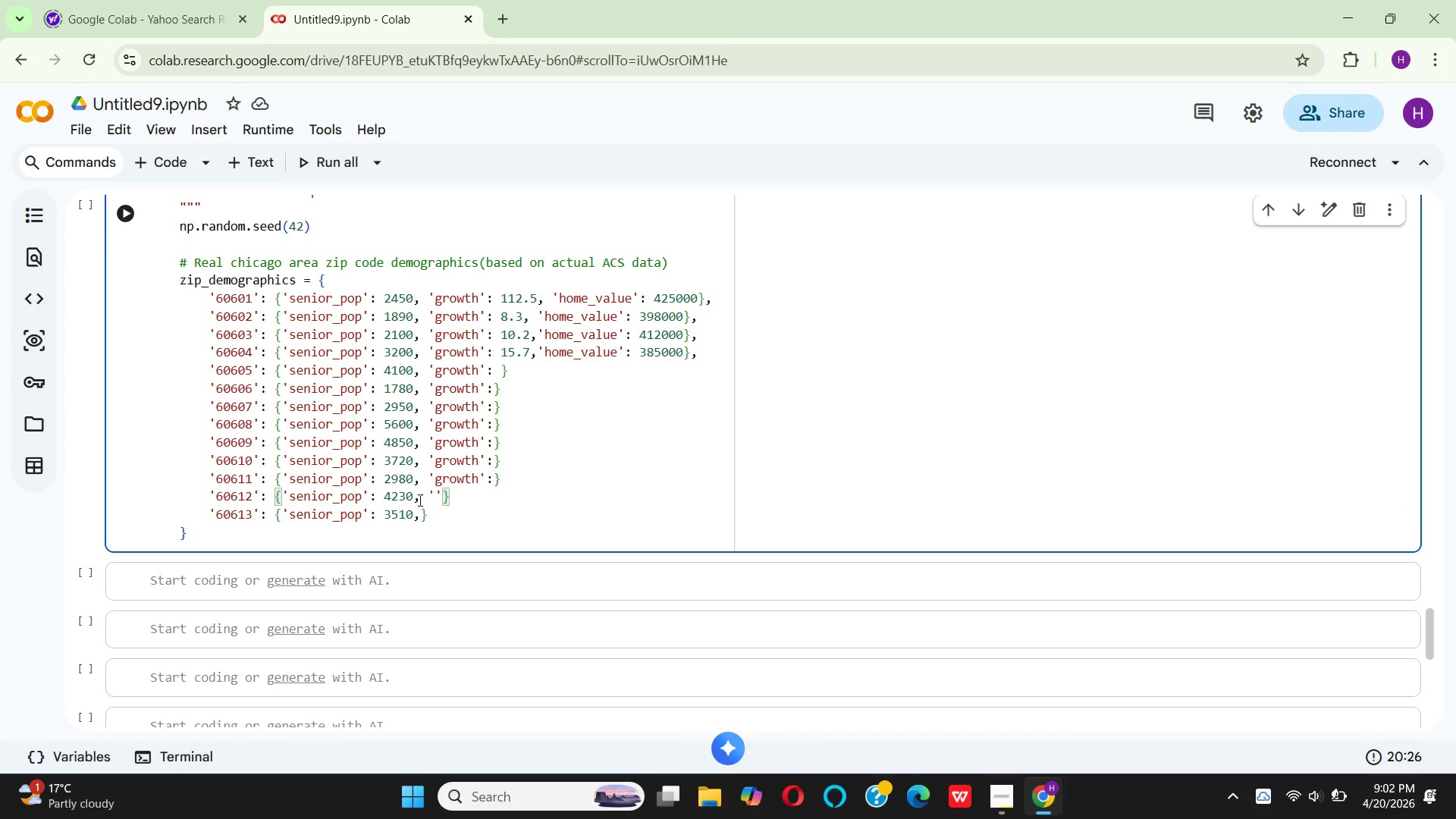 
key(Control+V)
 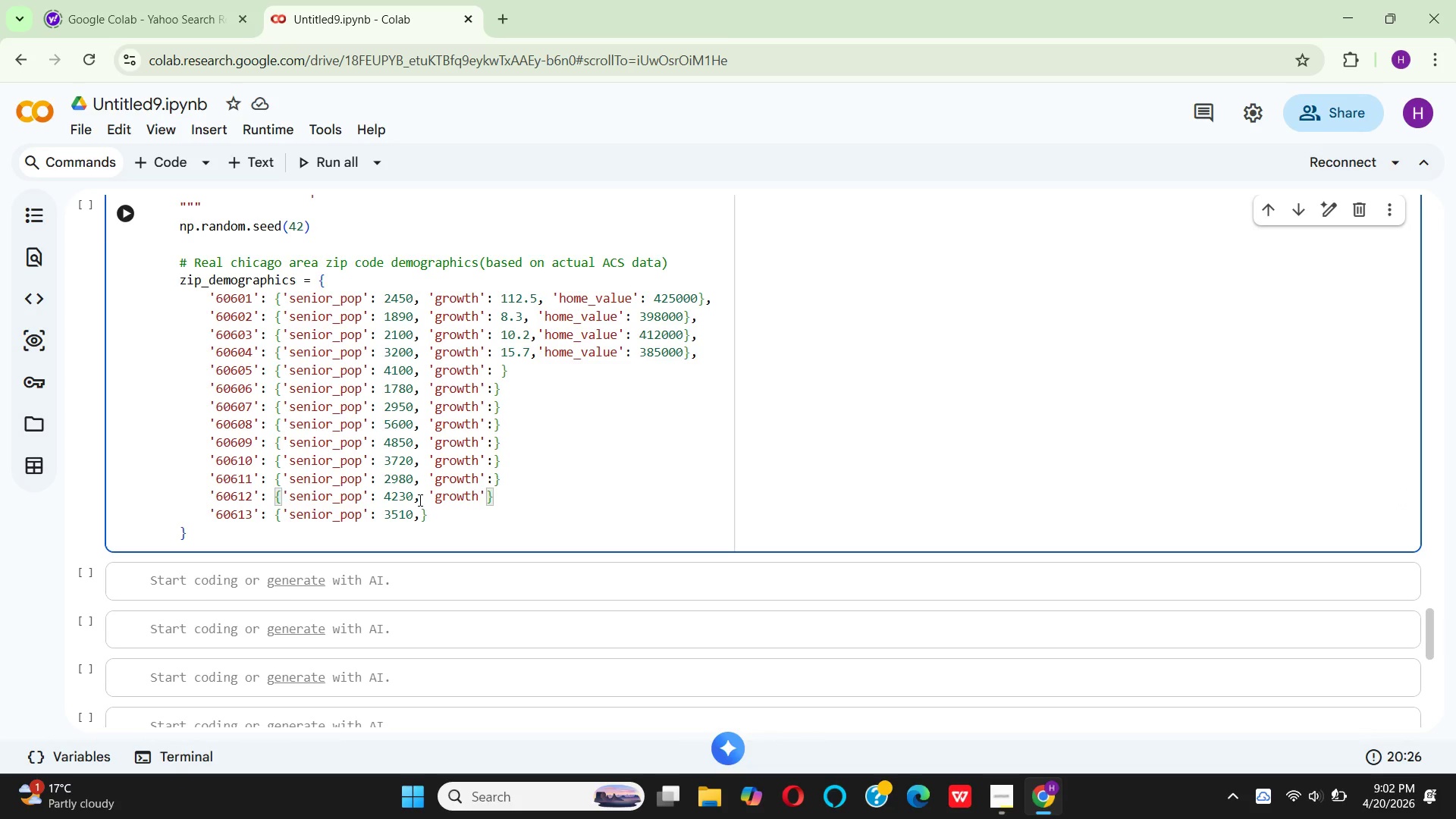 
key(ArrowRight)
 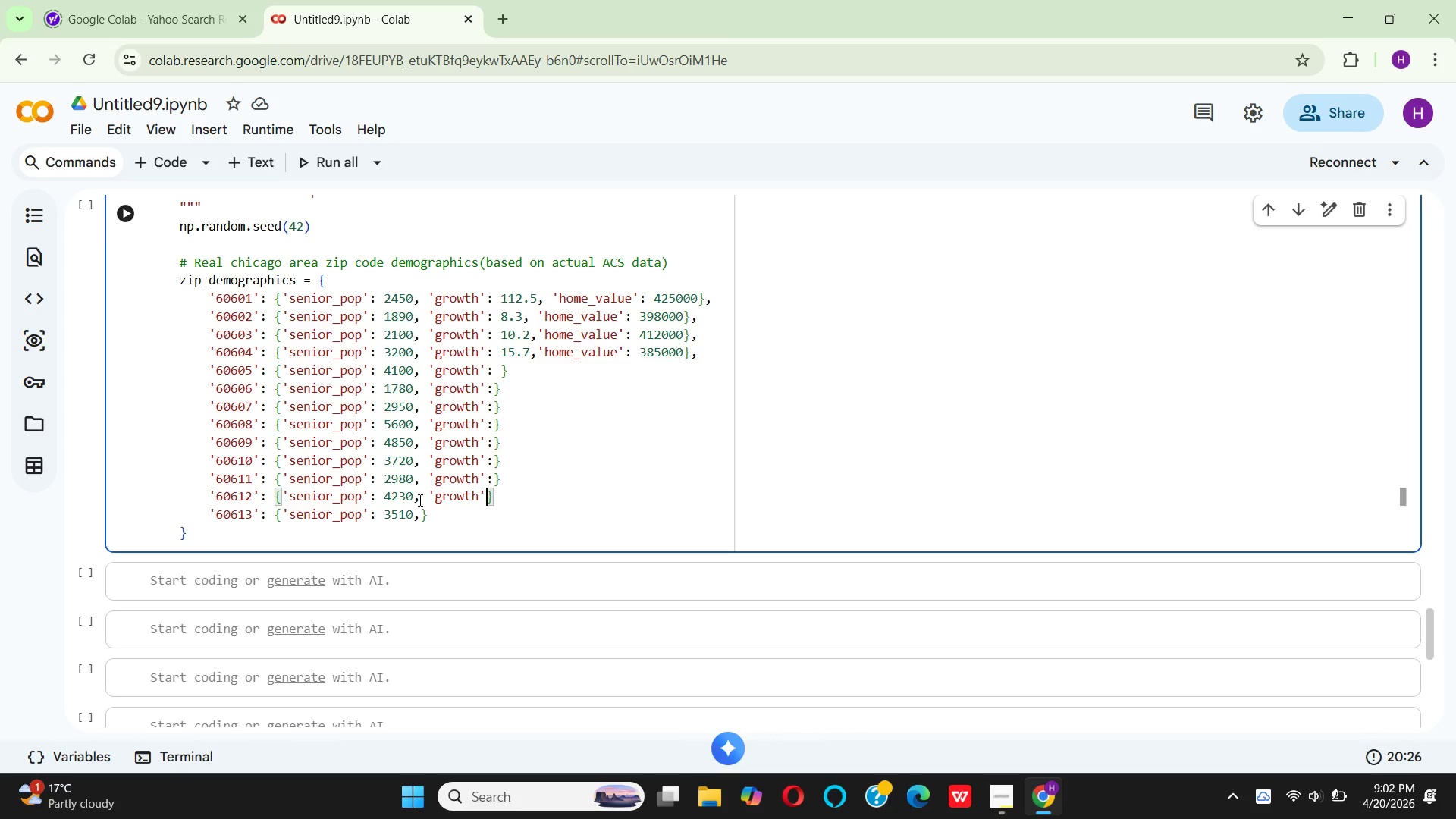 
key(Shift+Semicolon)
 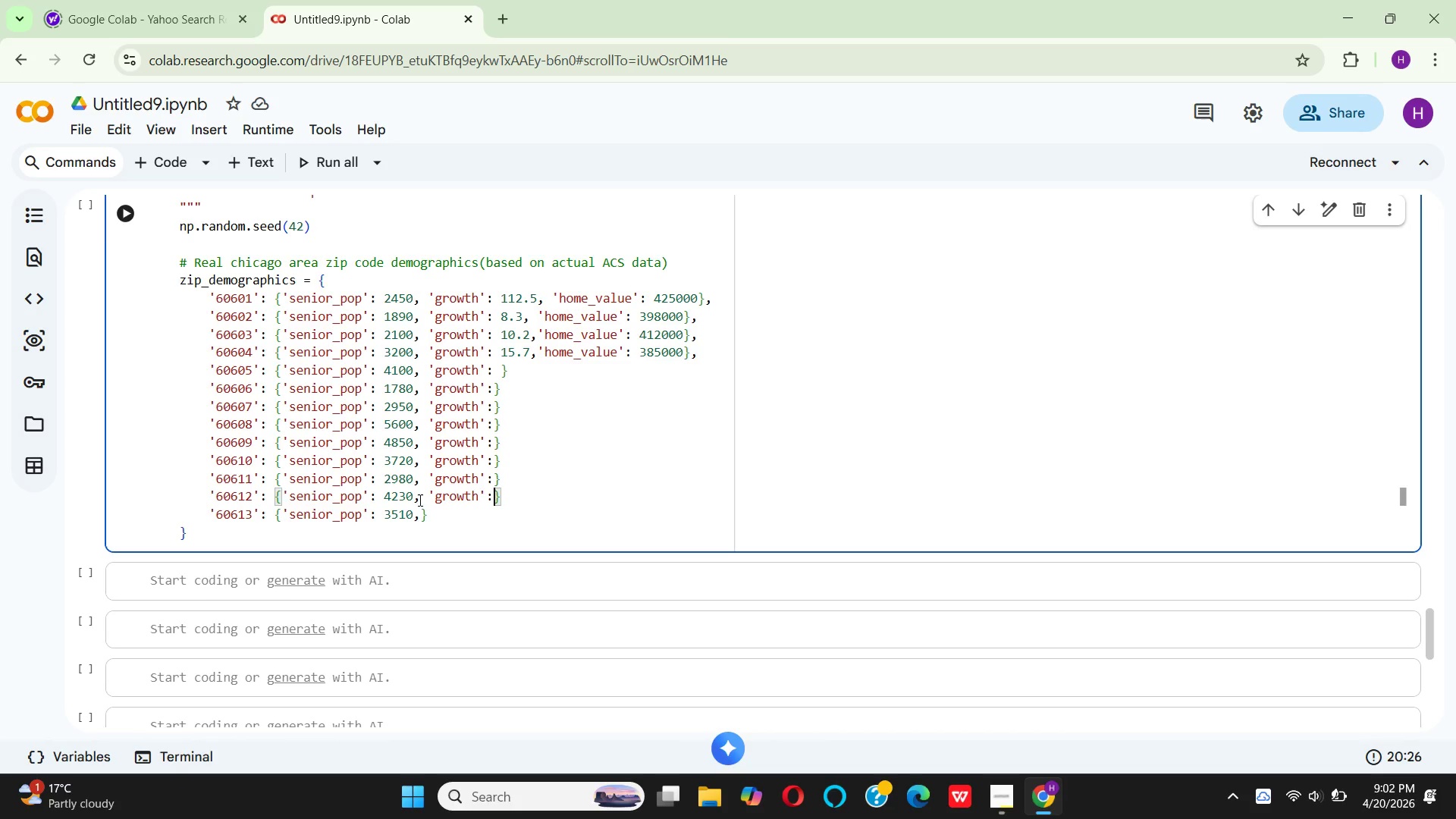 
left_click([419, 513])
 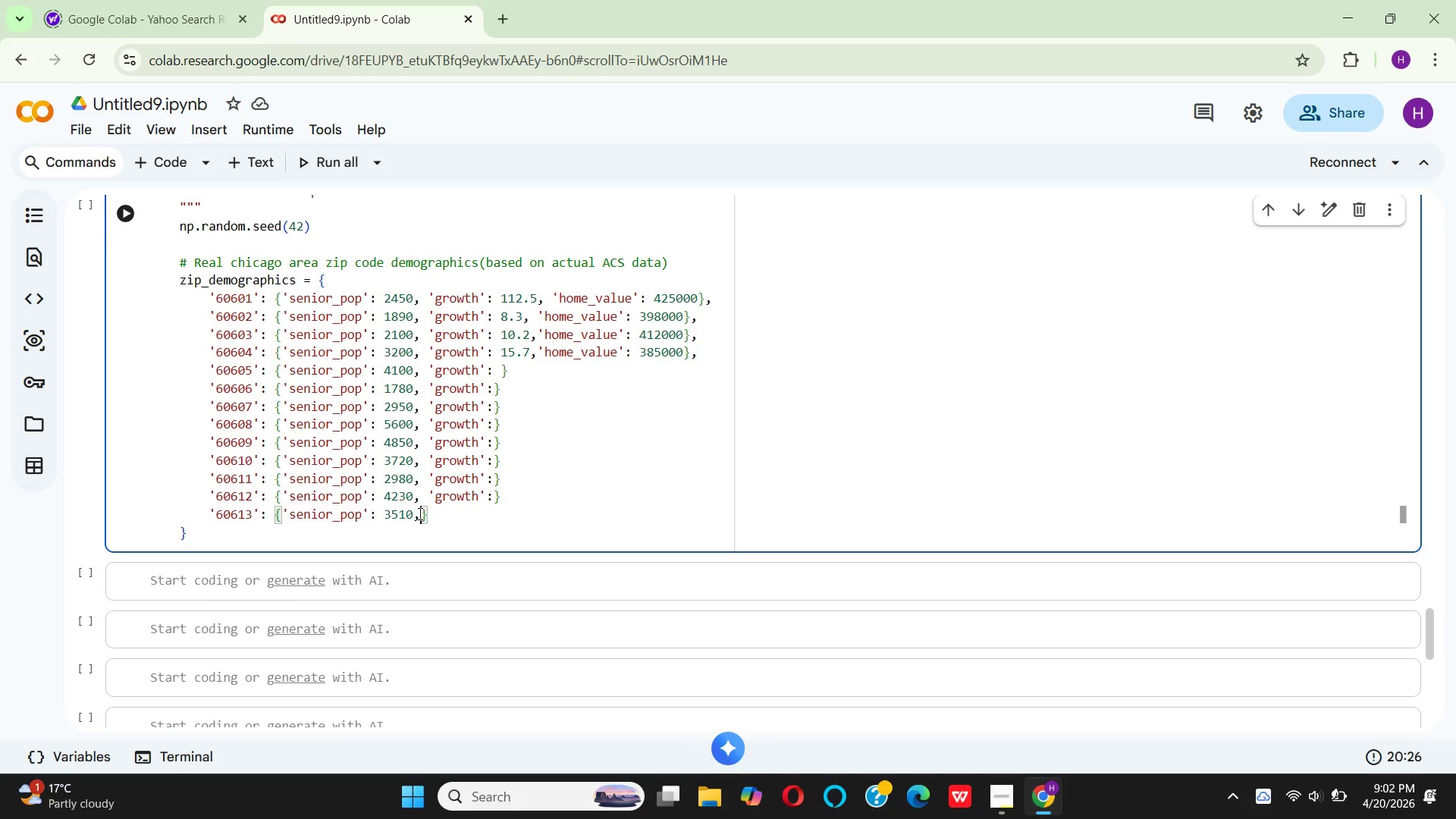 
key(Space)
 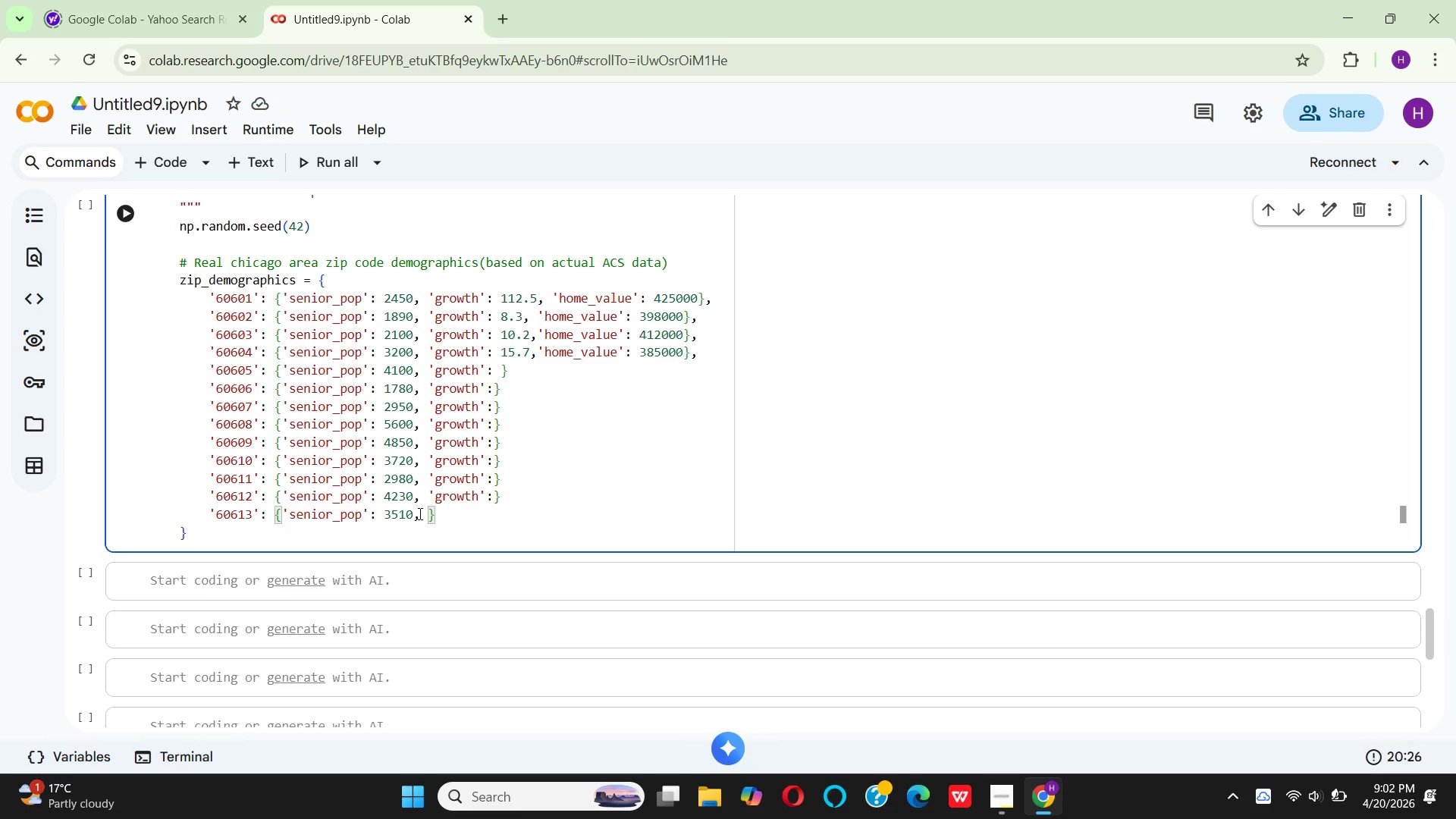 
key(Quote)
 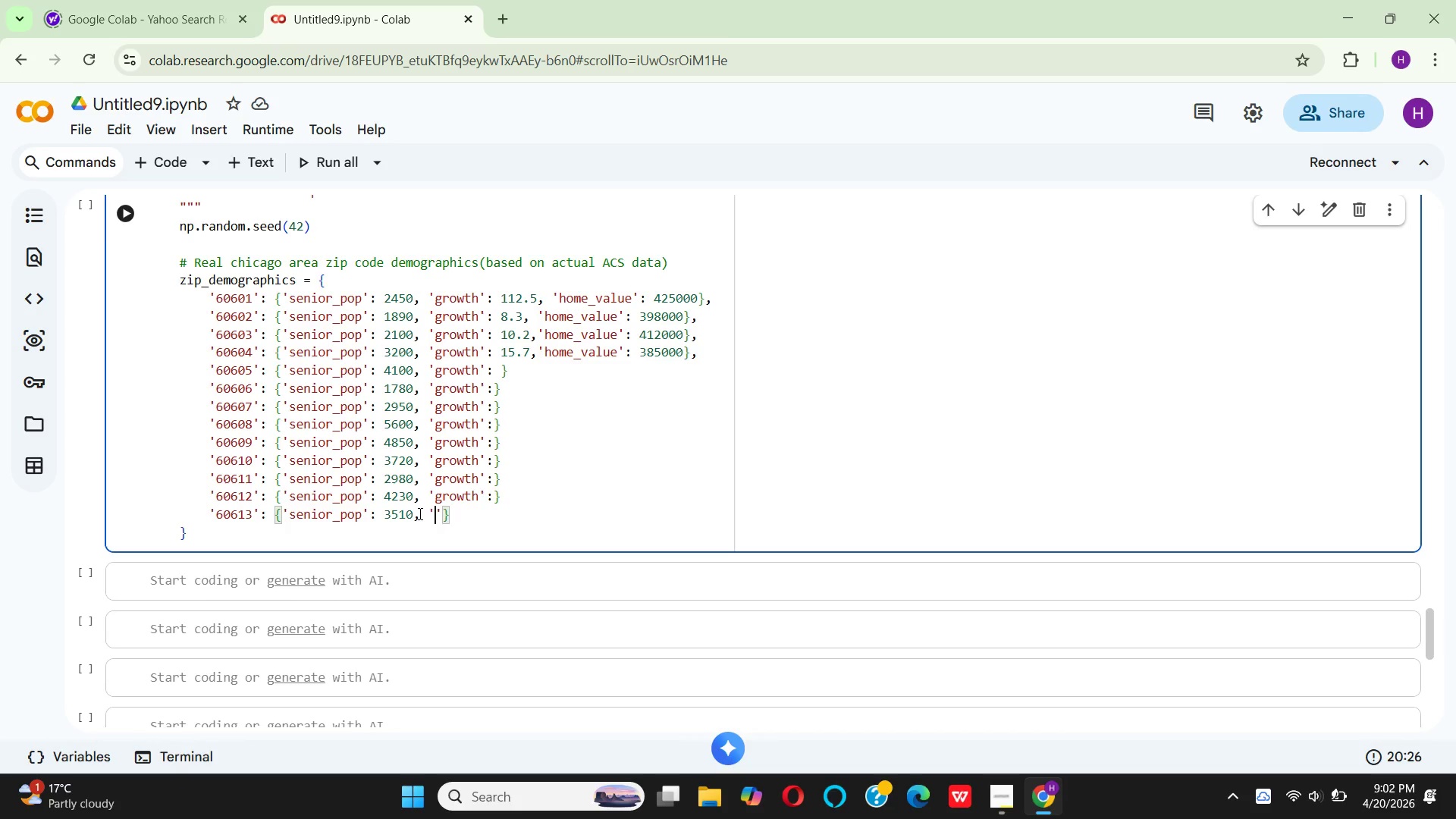 
key(Control+V)
 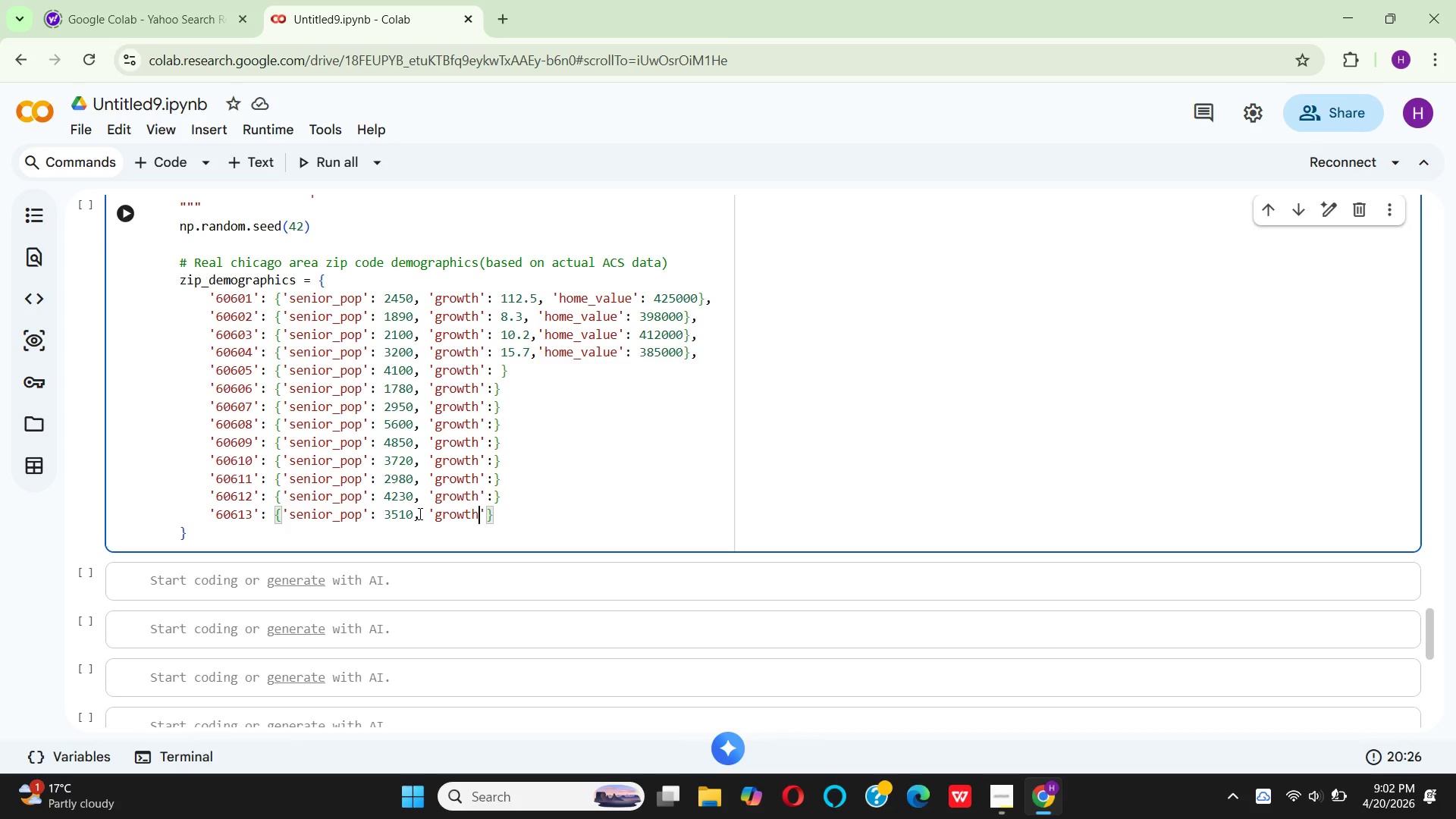 
key(ArrowRight)
 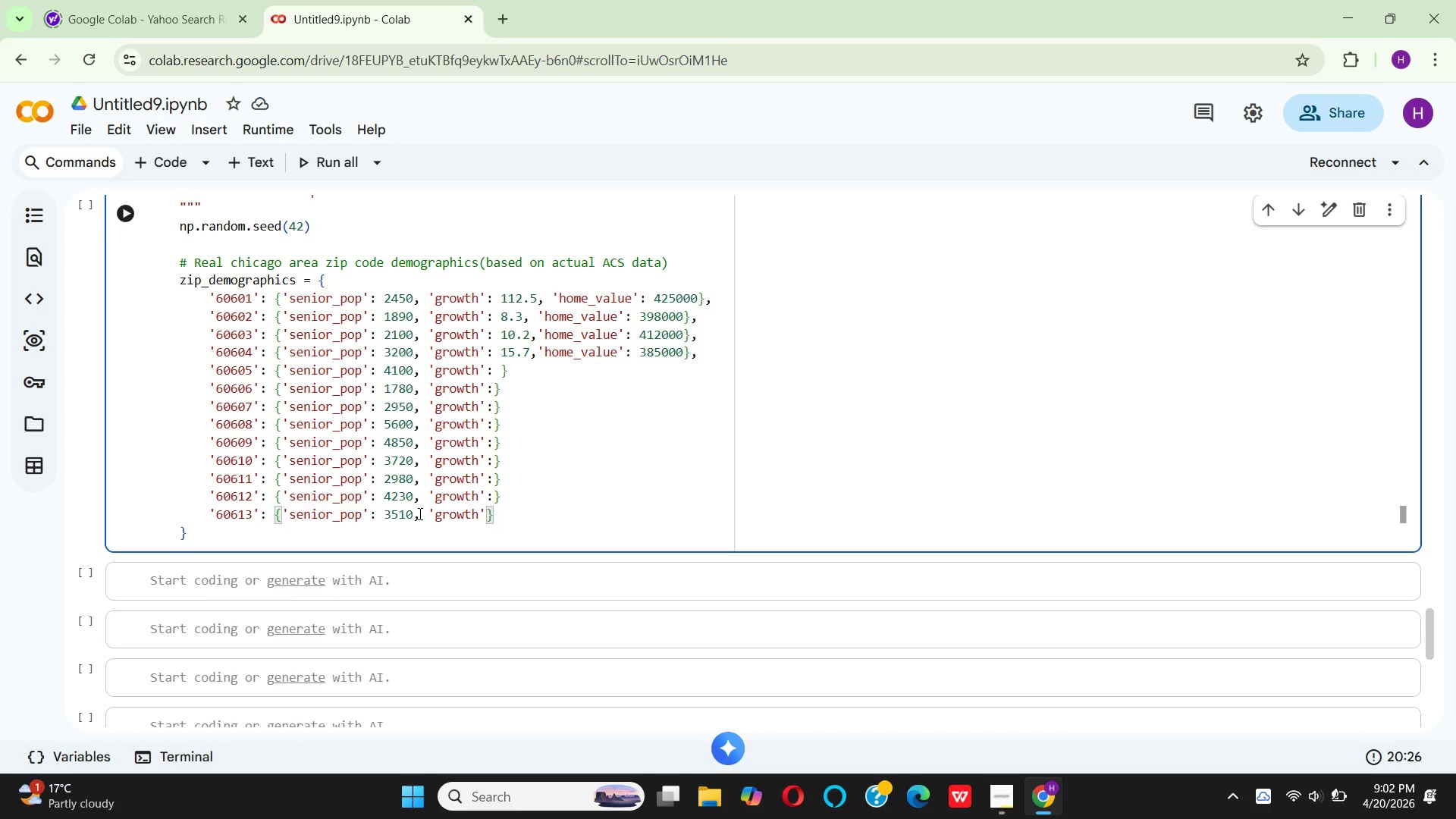 
key(Shift+Semicolon)
 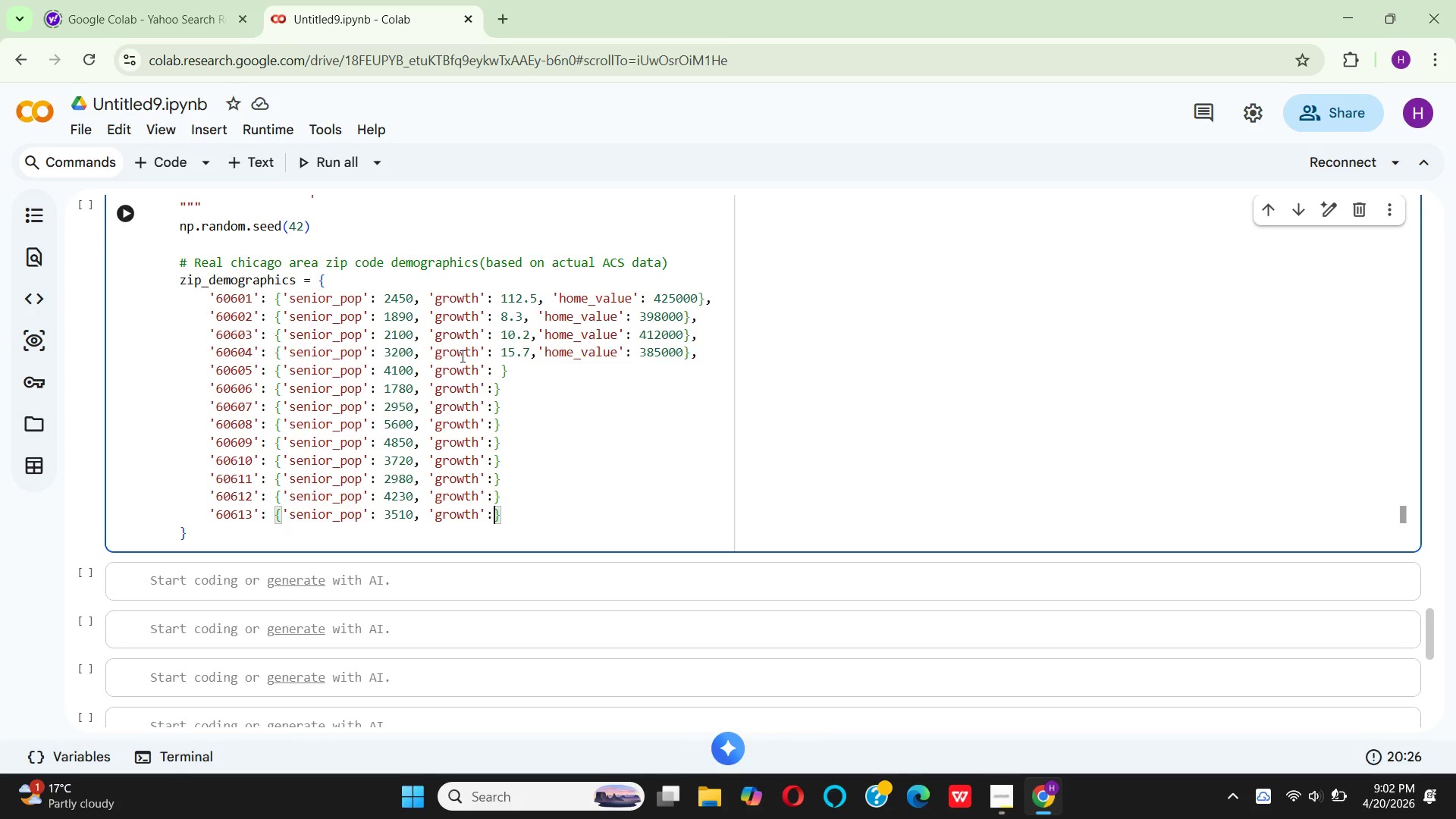 
left_click([497, 372])
 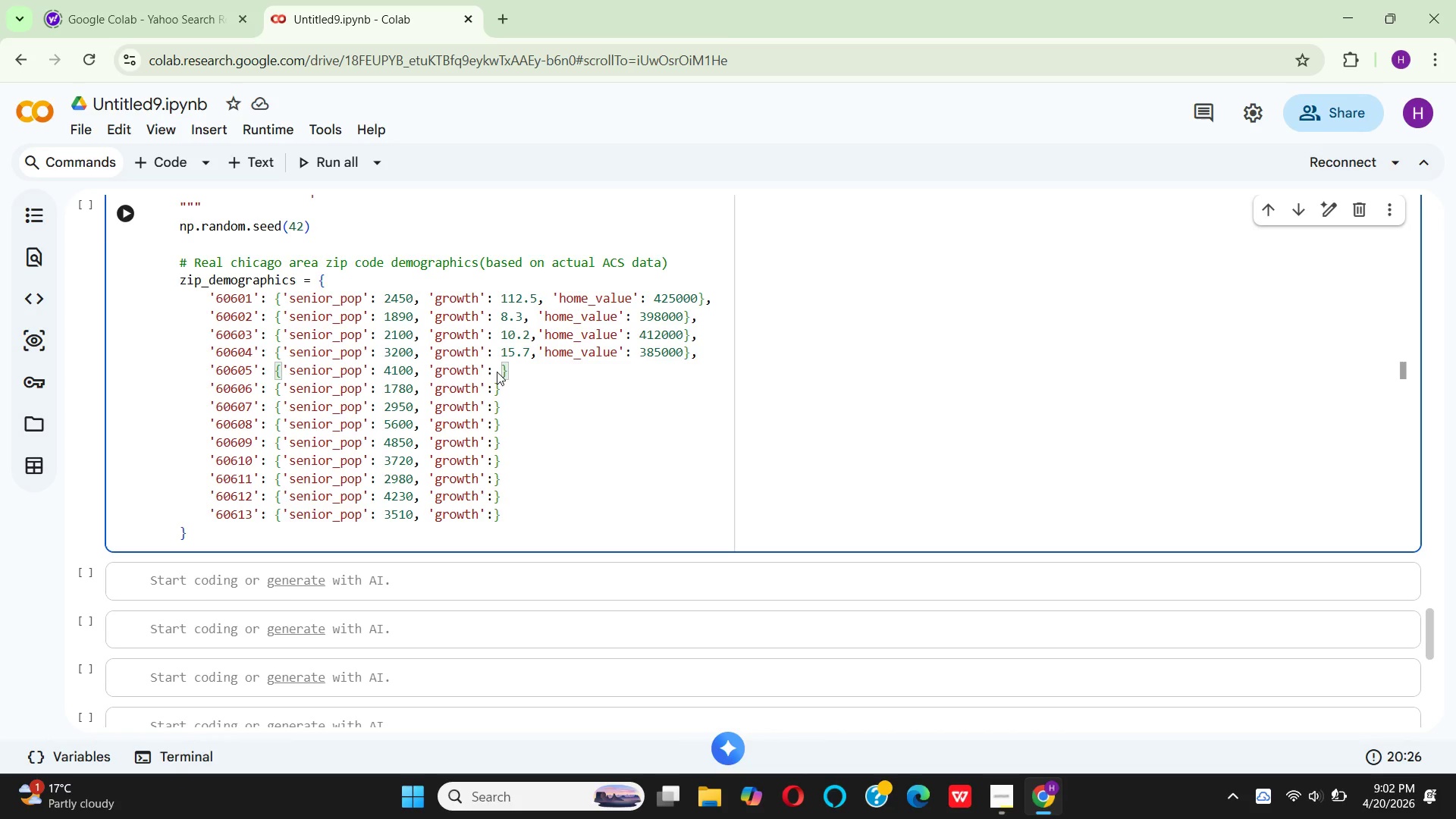 
wait(12.84)
 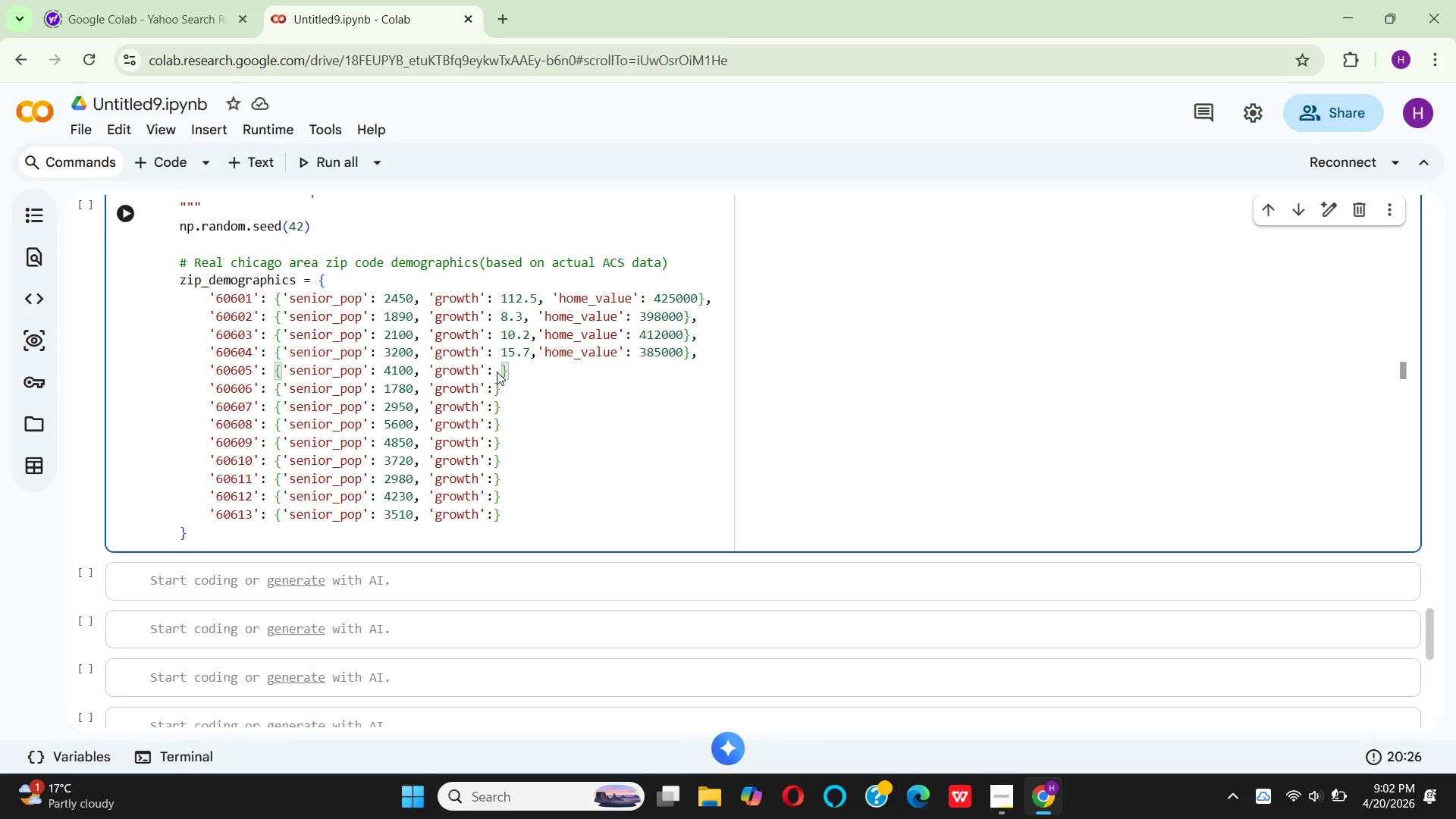 
type(18.3)
 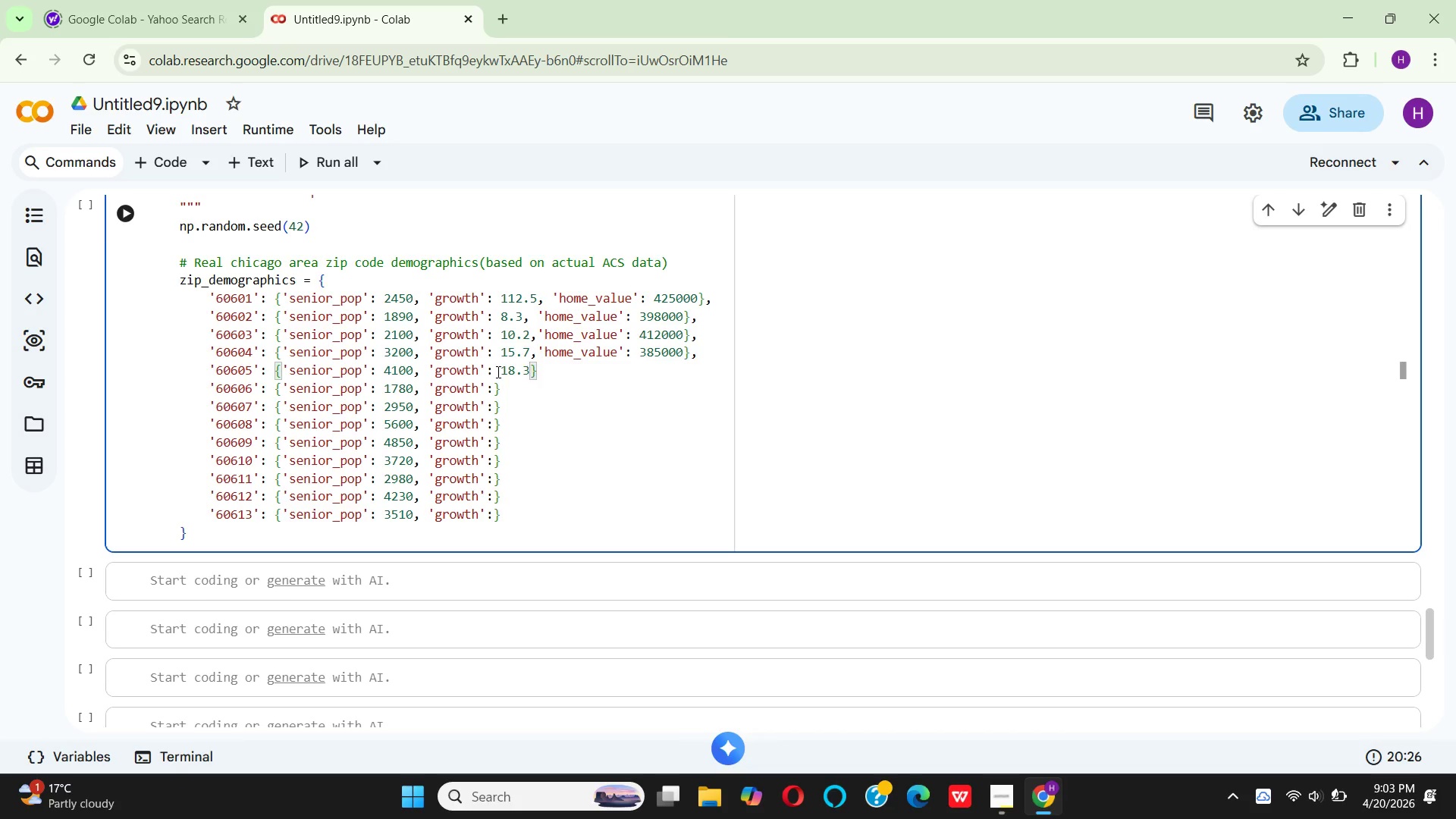 
wait(7.33)
 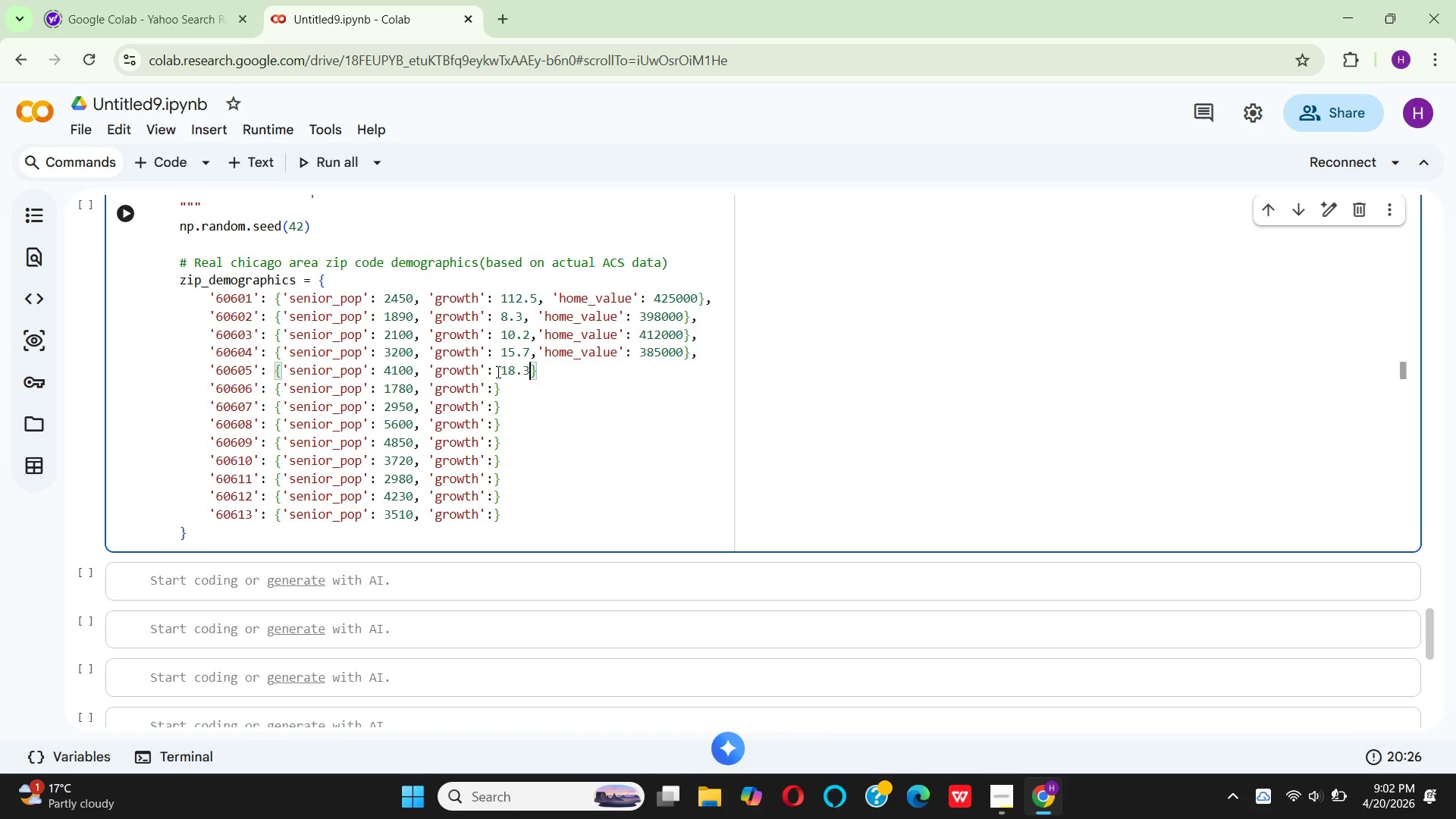 
key(Semicolon)
 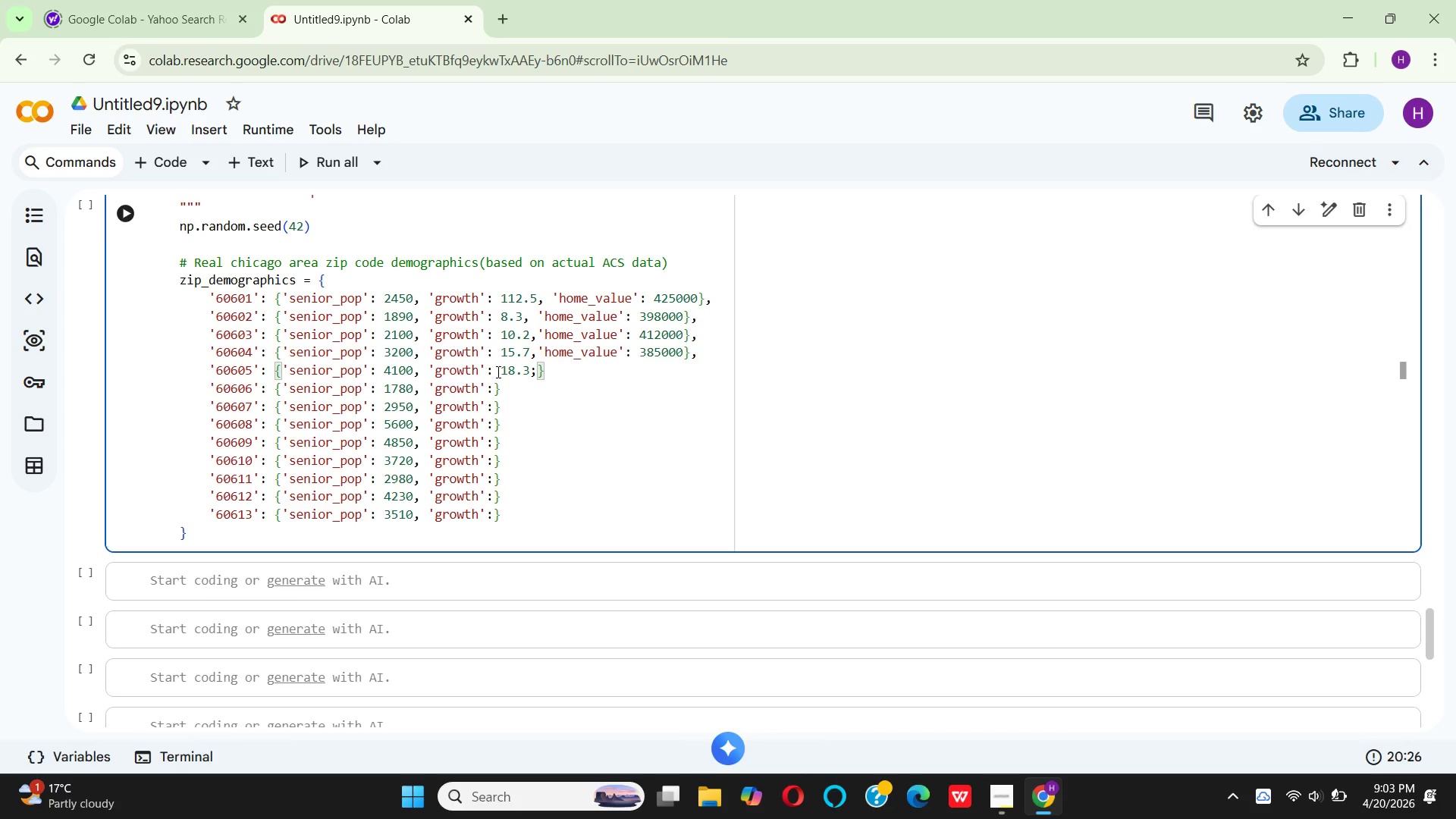 
key(Backspace)
 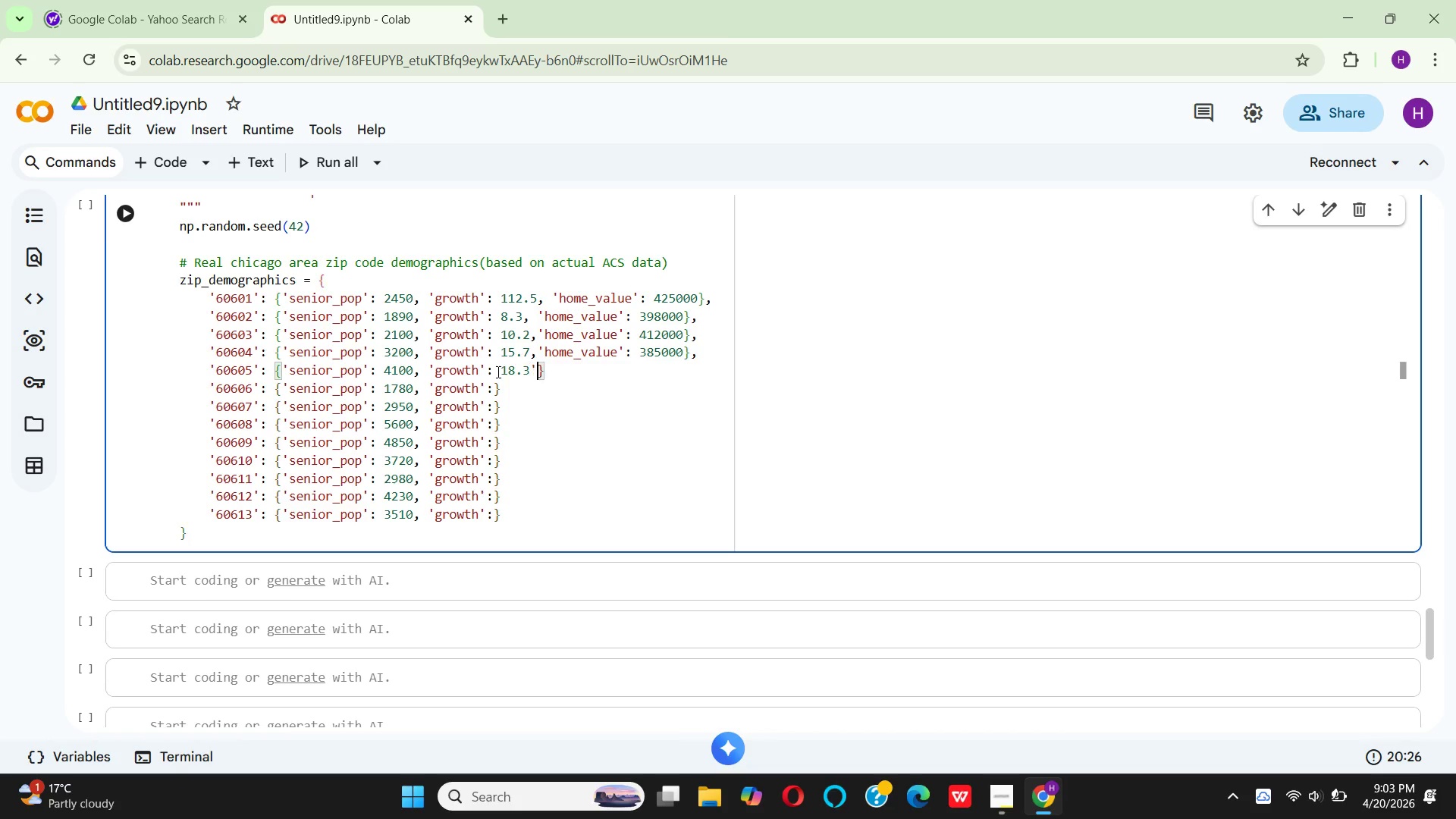 
key(Quote)
 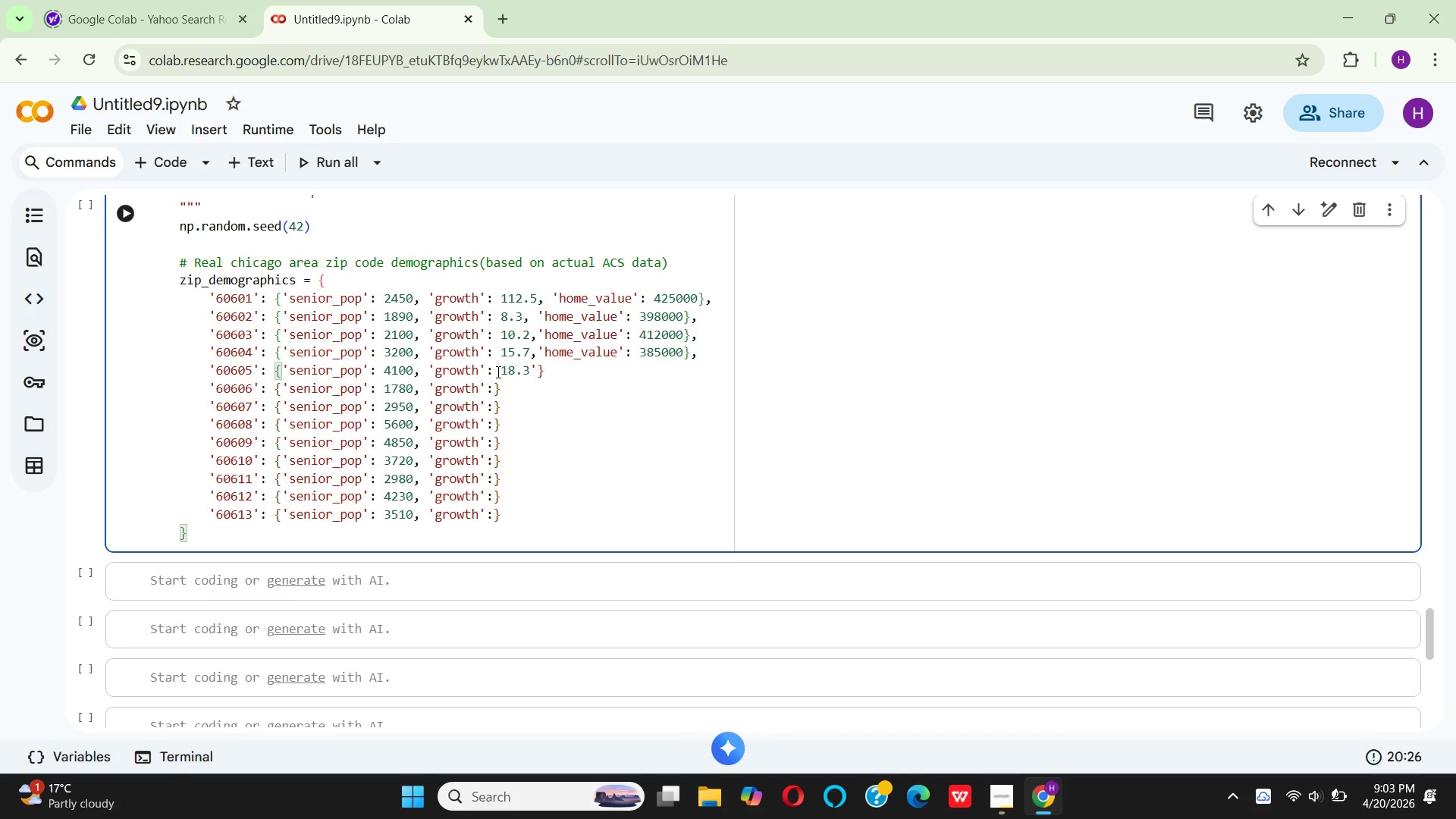 
key(Backspace)
 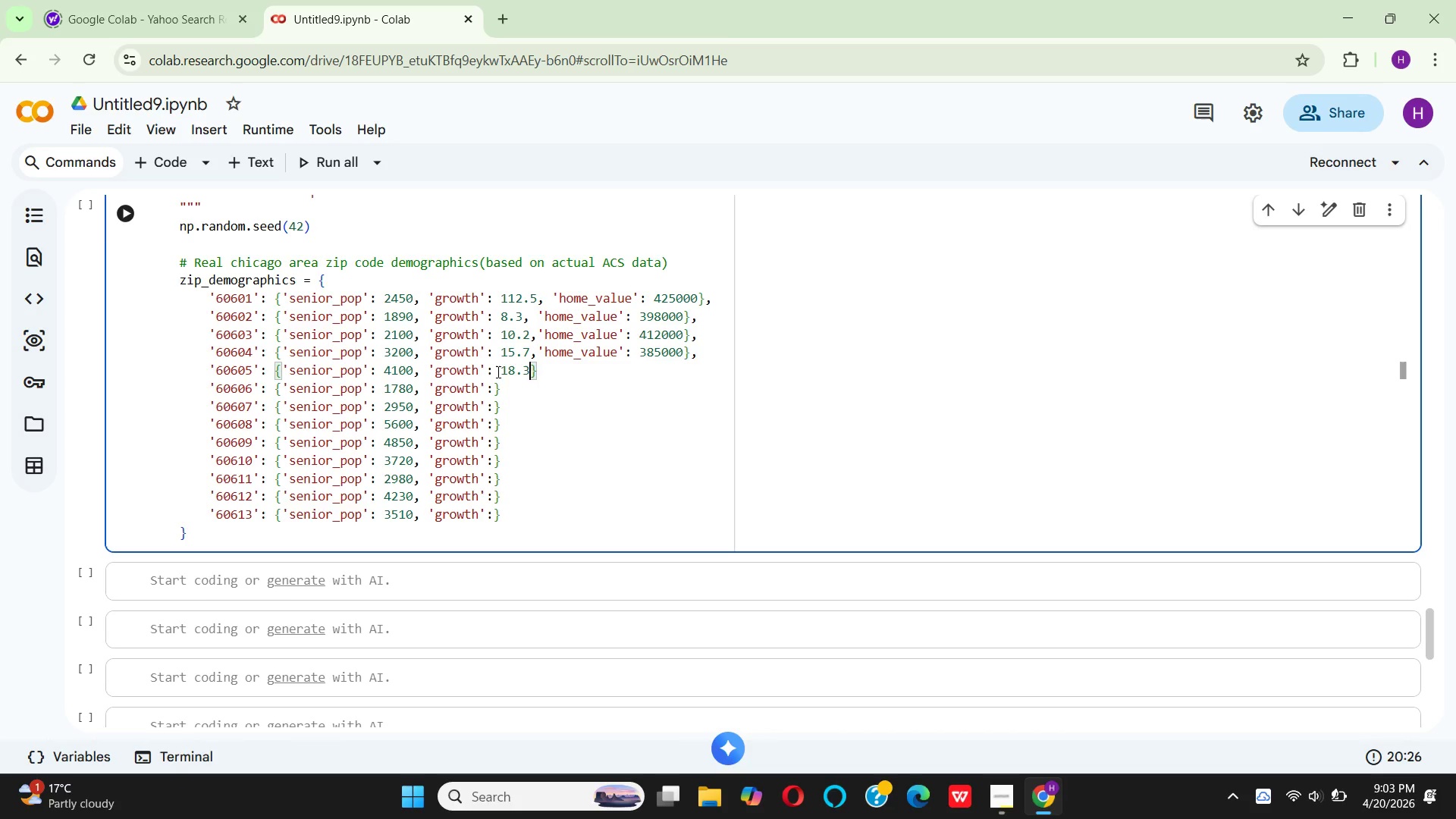 
key(Comma)
 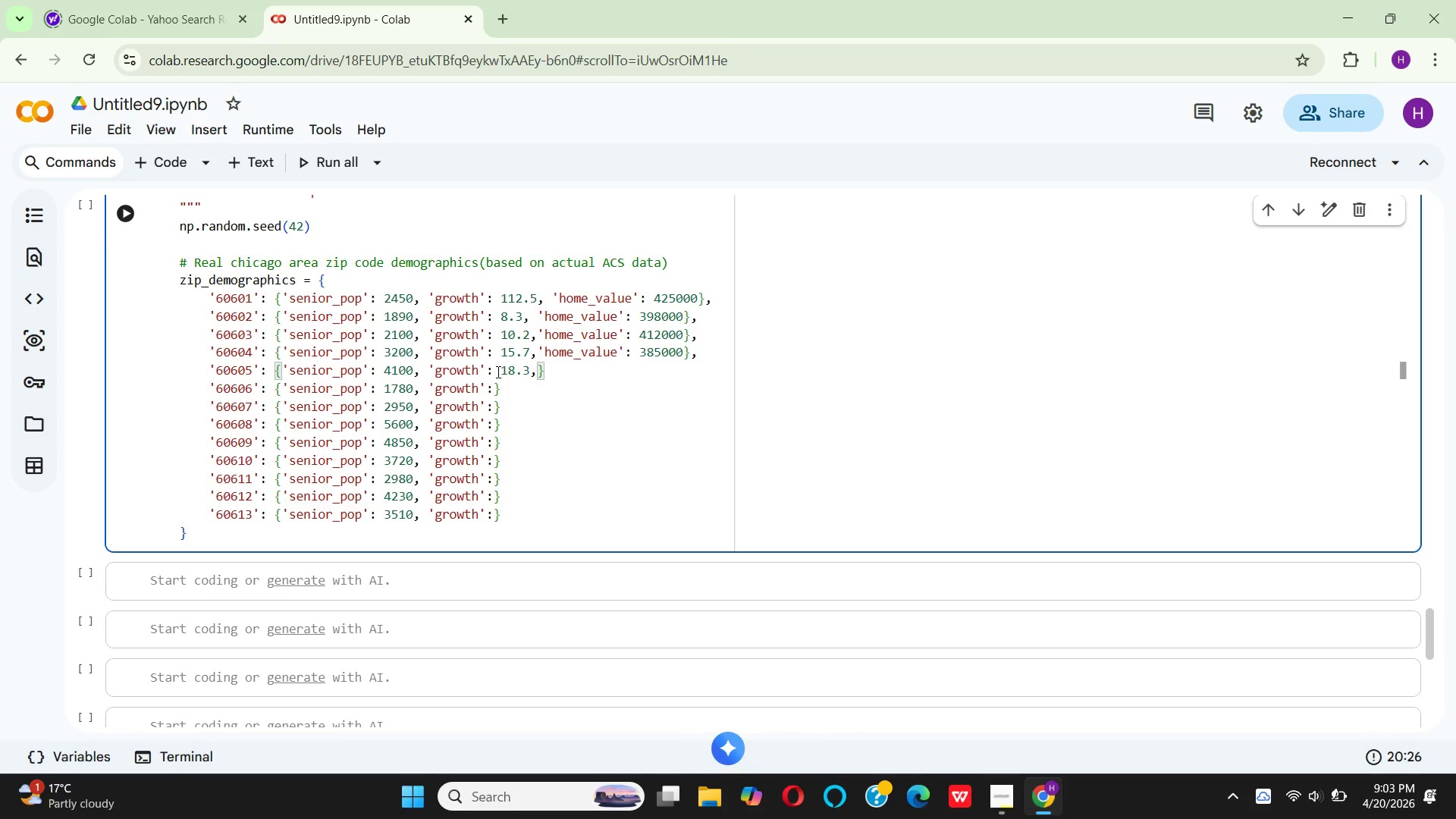 
key(Quote)
 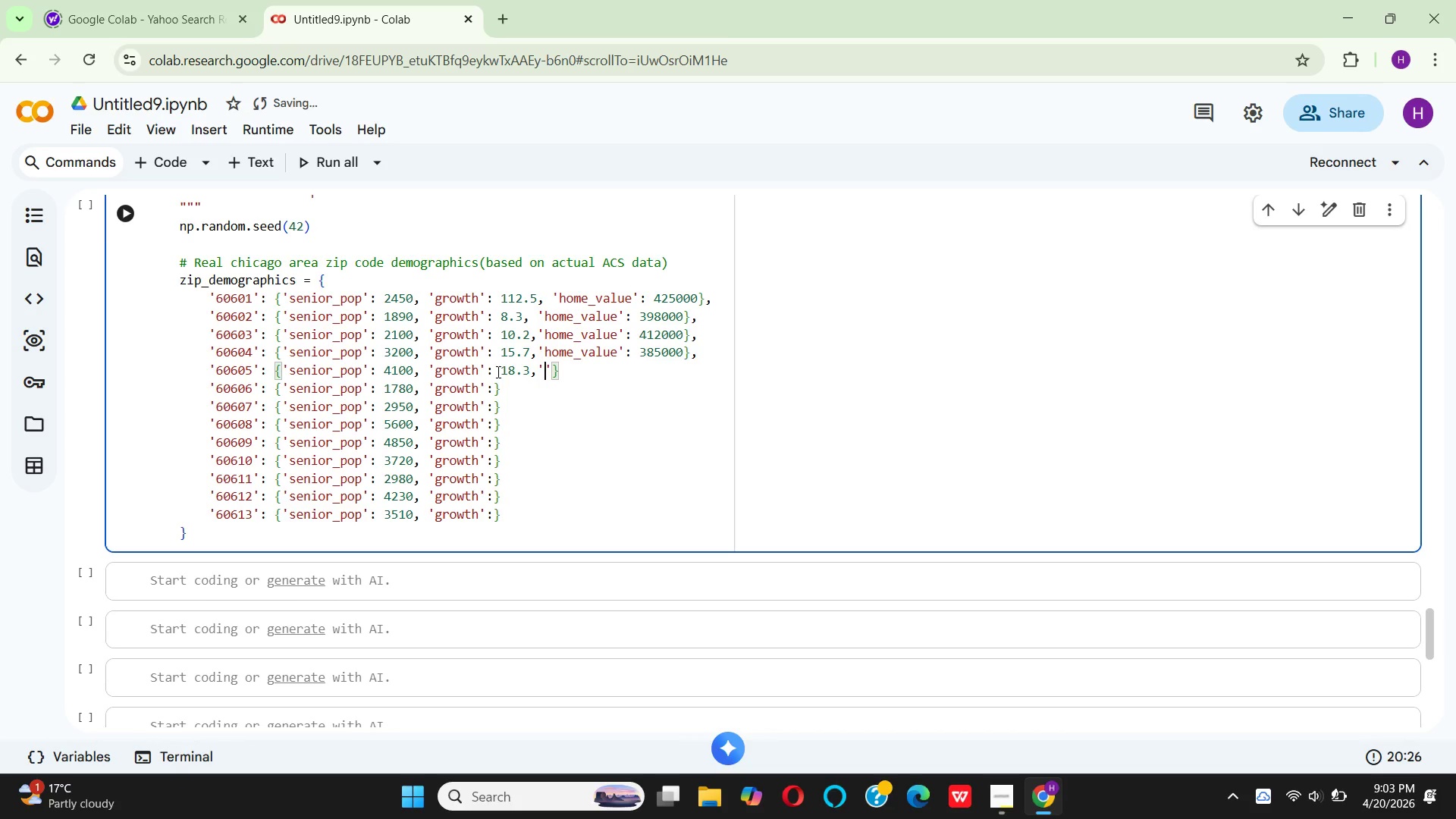 
key(ArrowLeft)
 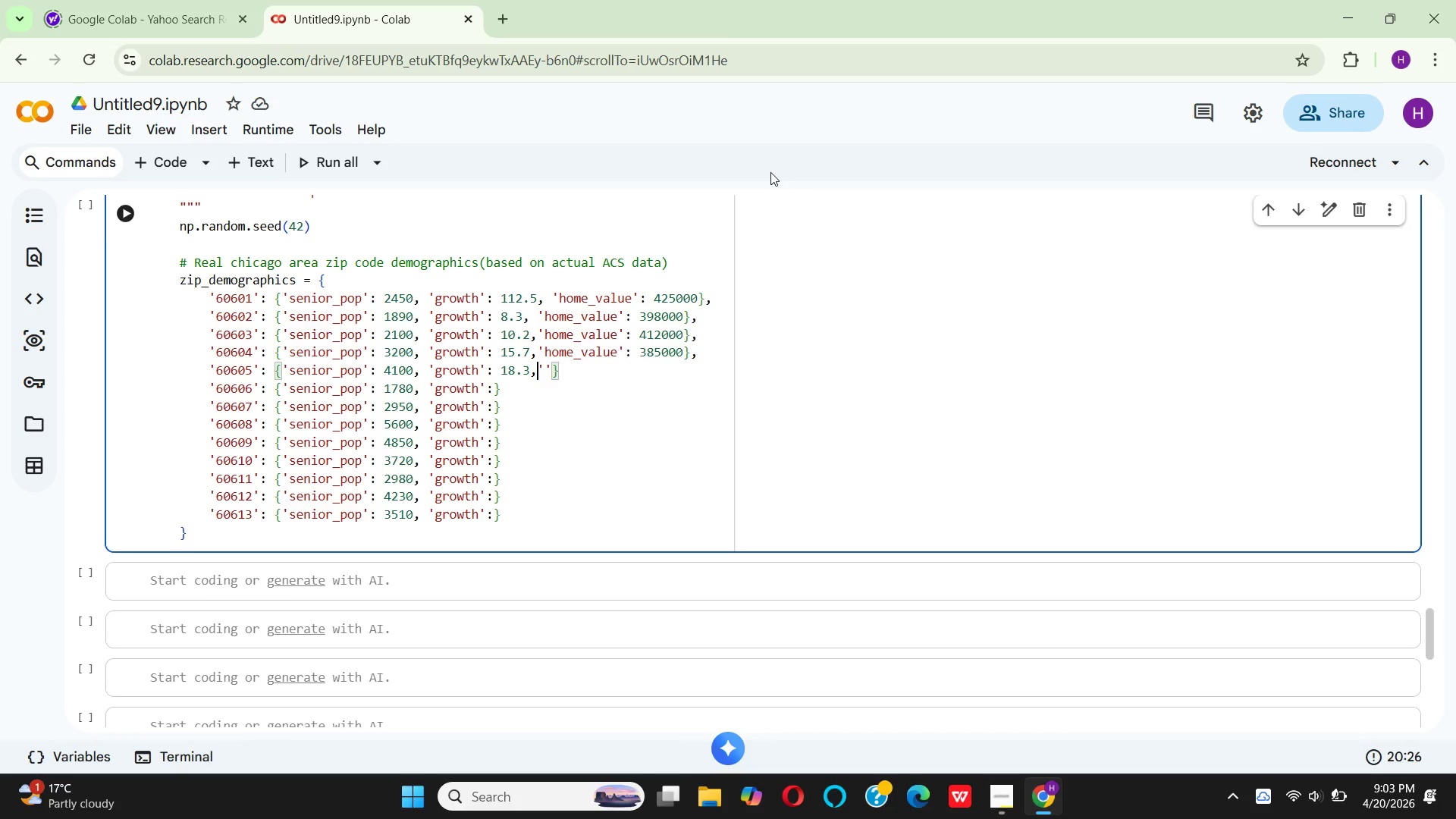 
key(Space)
 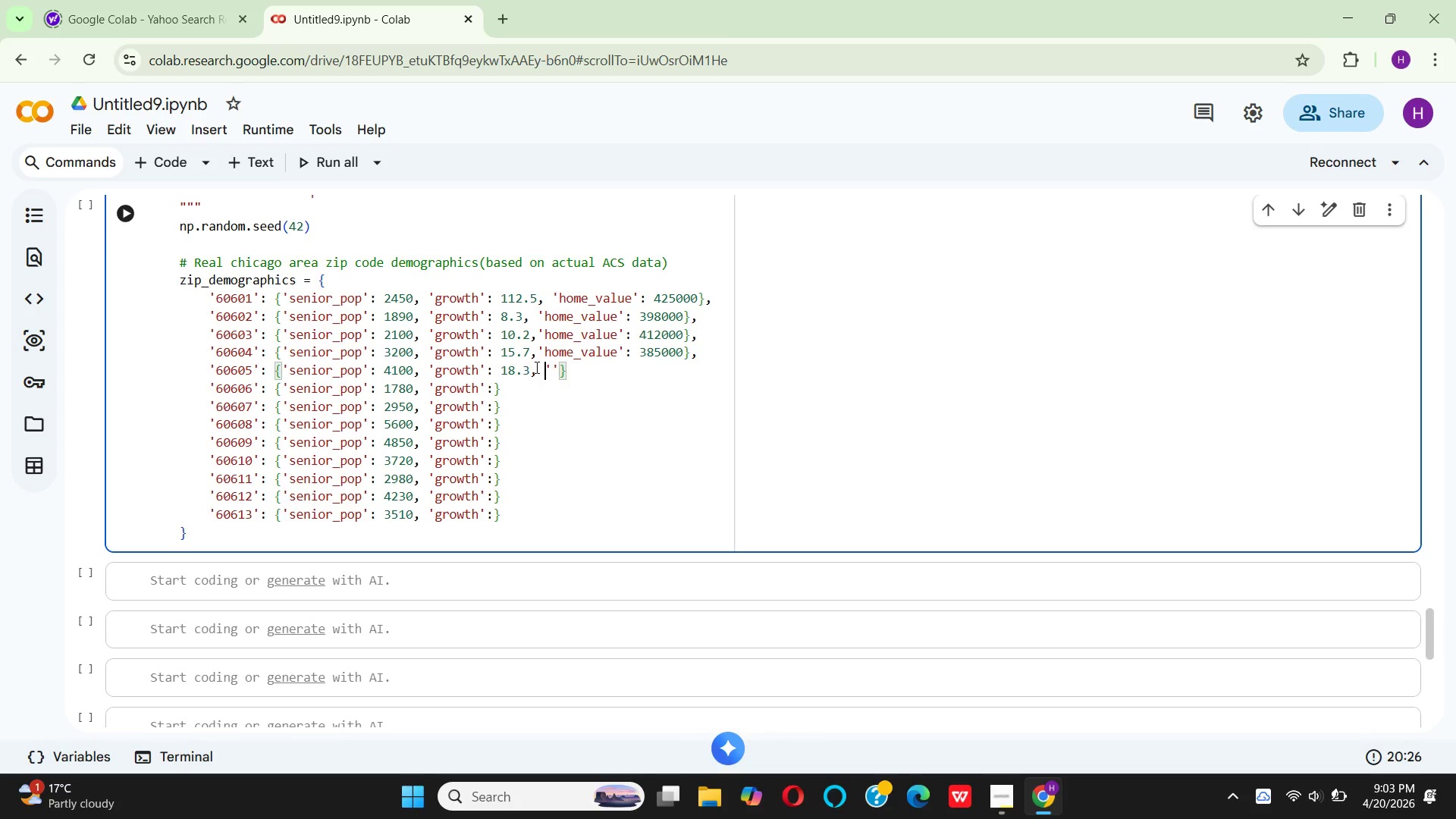 
left_click([540, 351])
 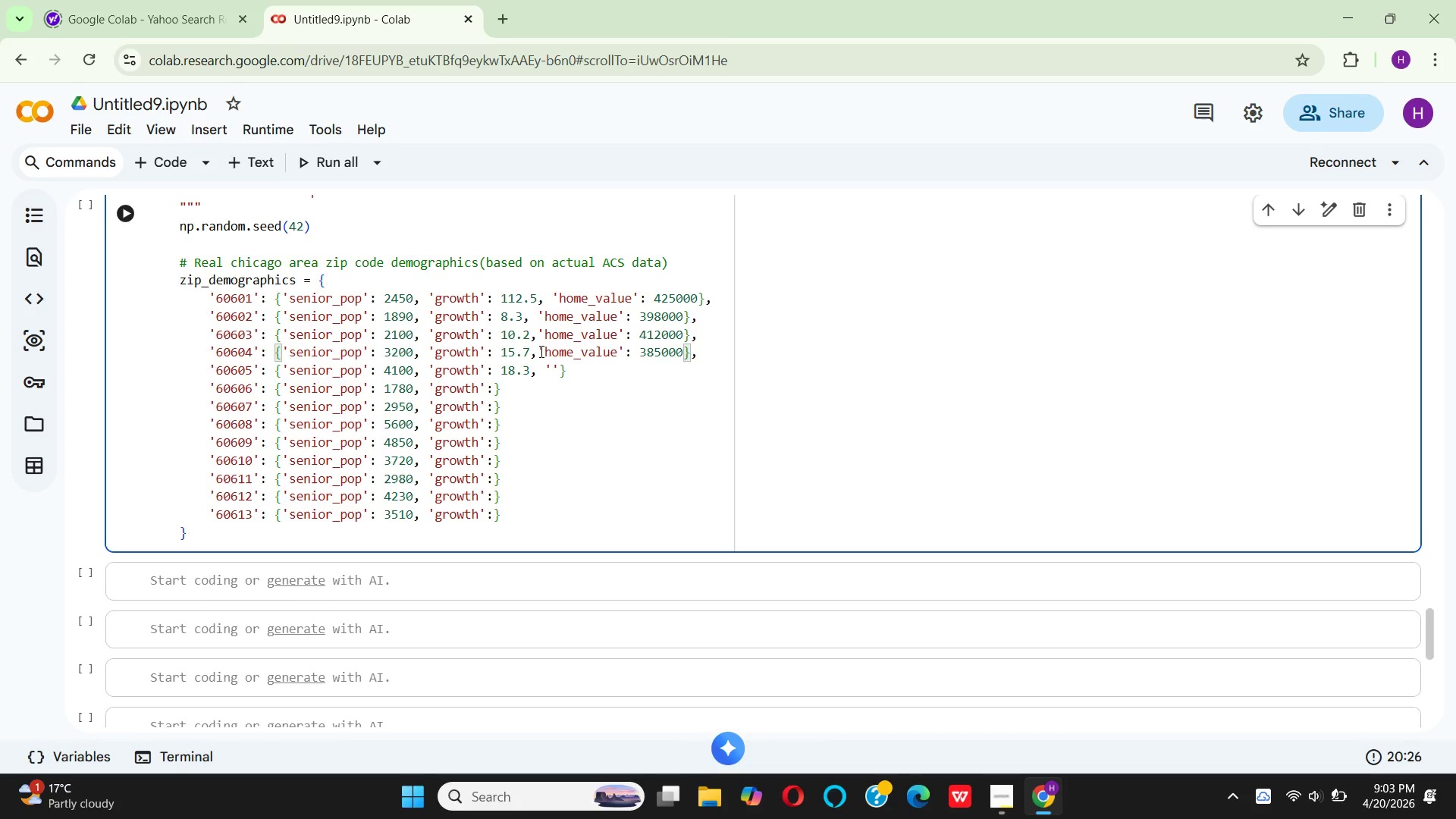 
key(Space)
 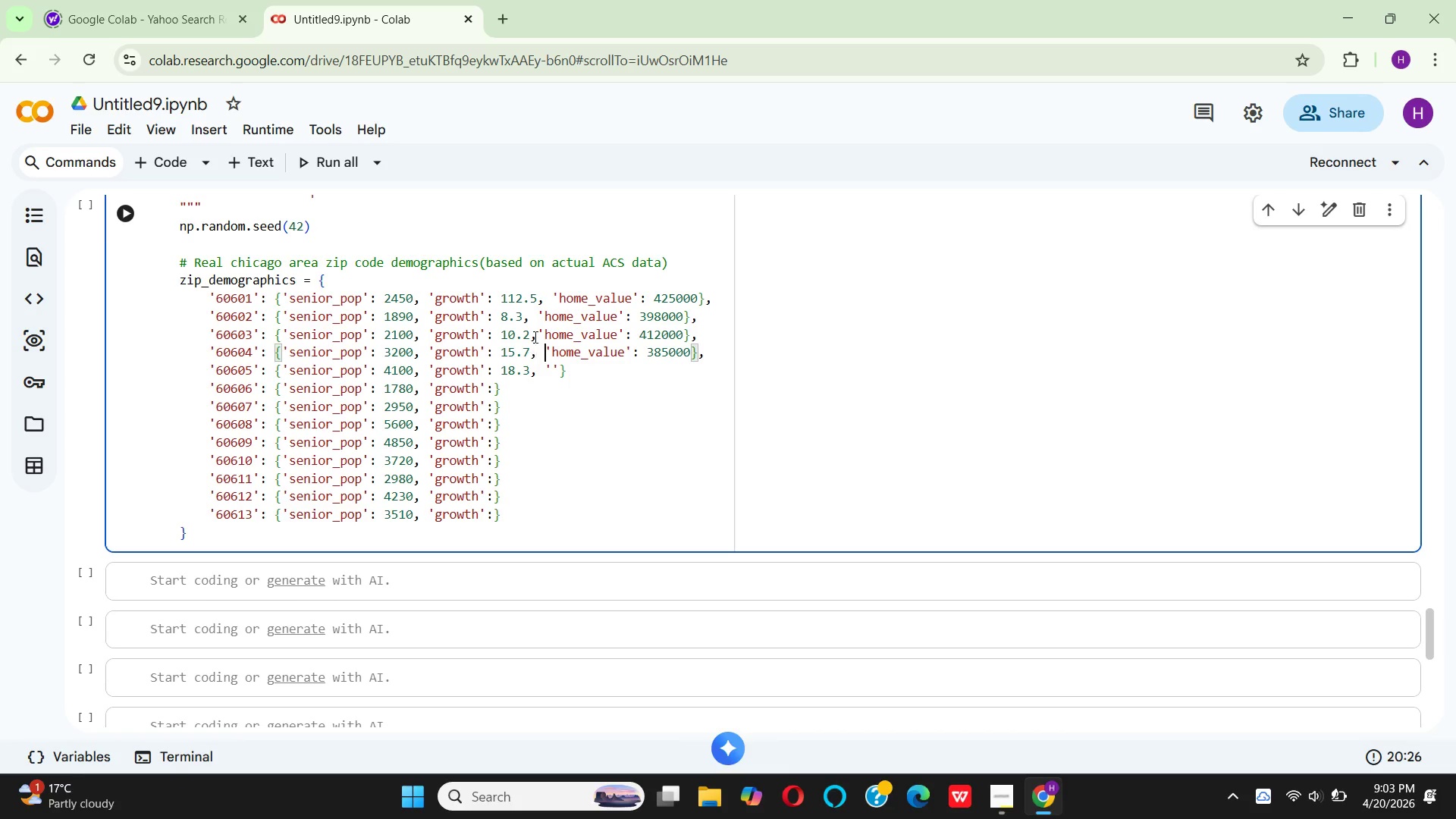 
left_click([537, 331])
 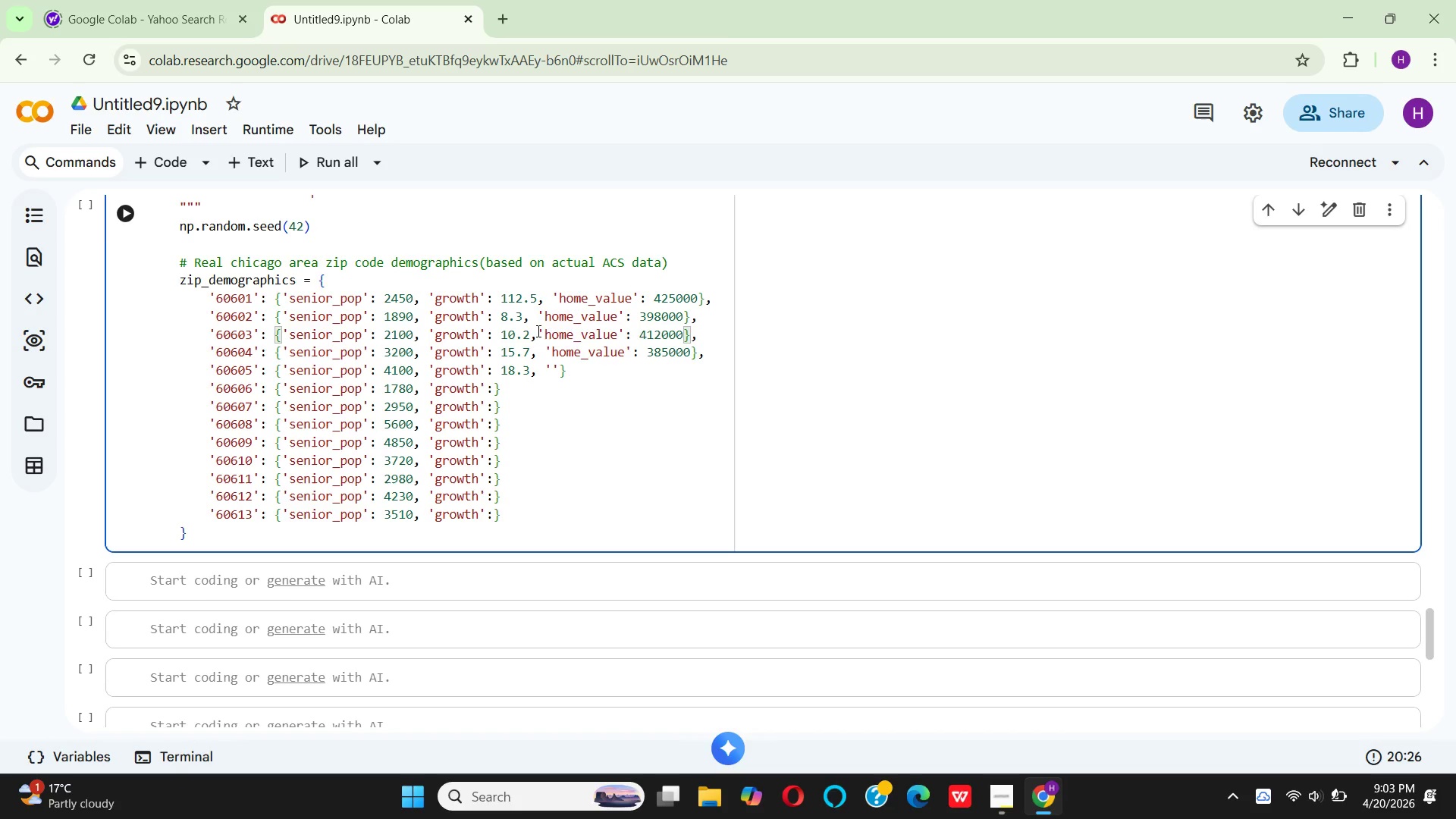 
key(Space)
 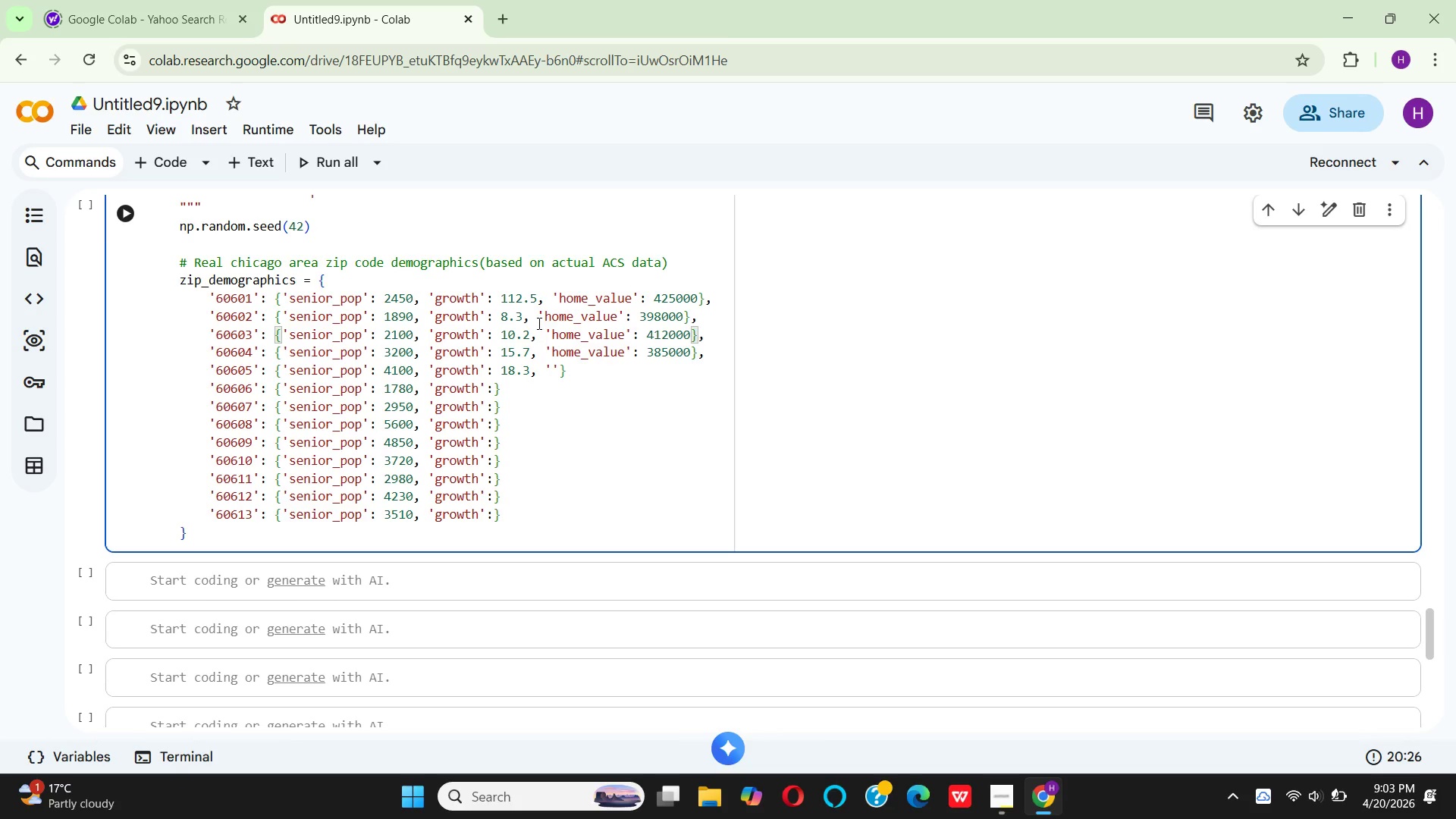 
left_click([538, 322])
 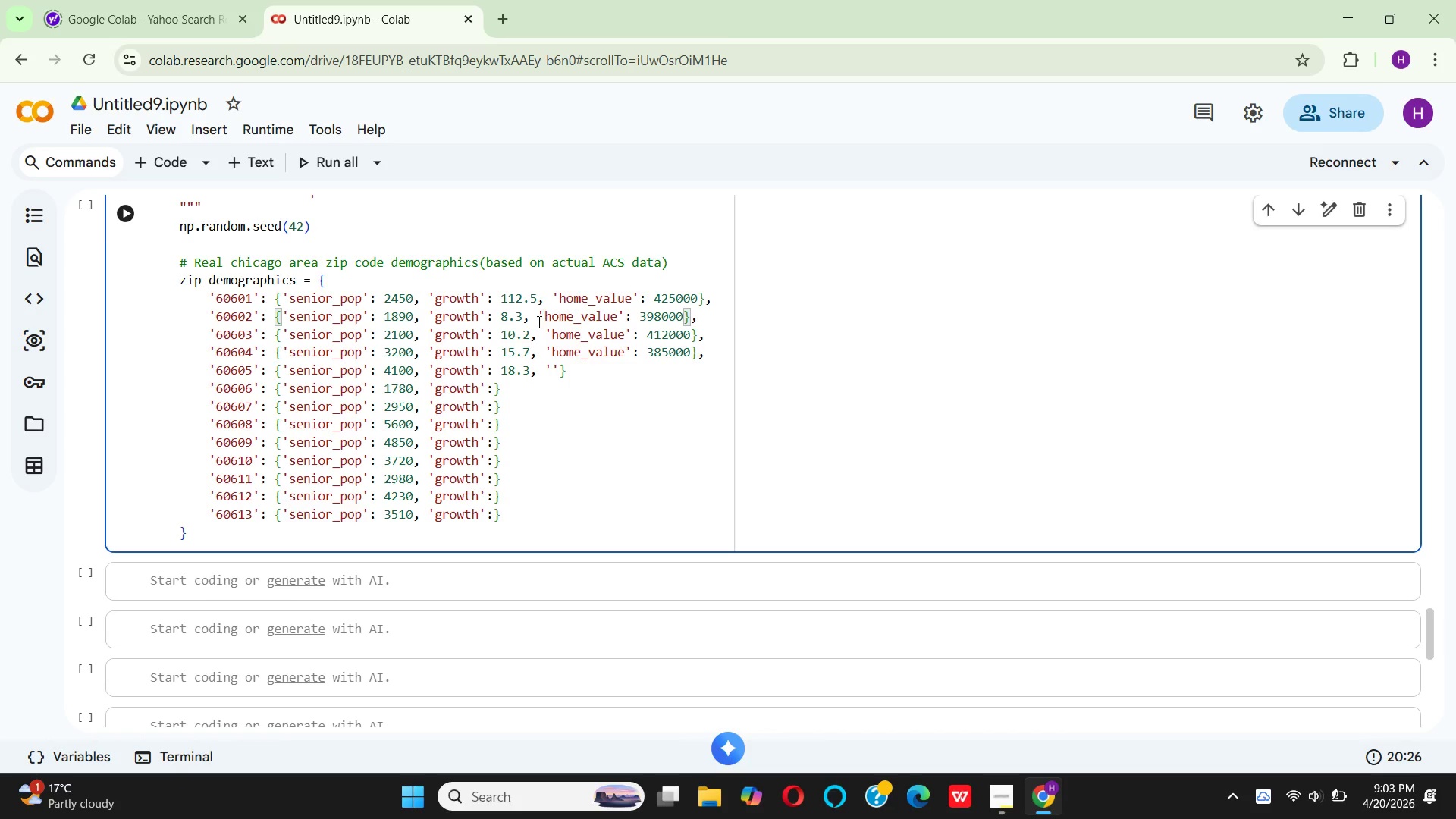 
key(Space)
 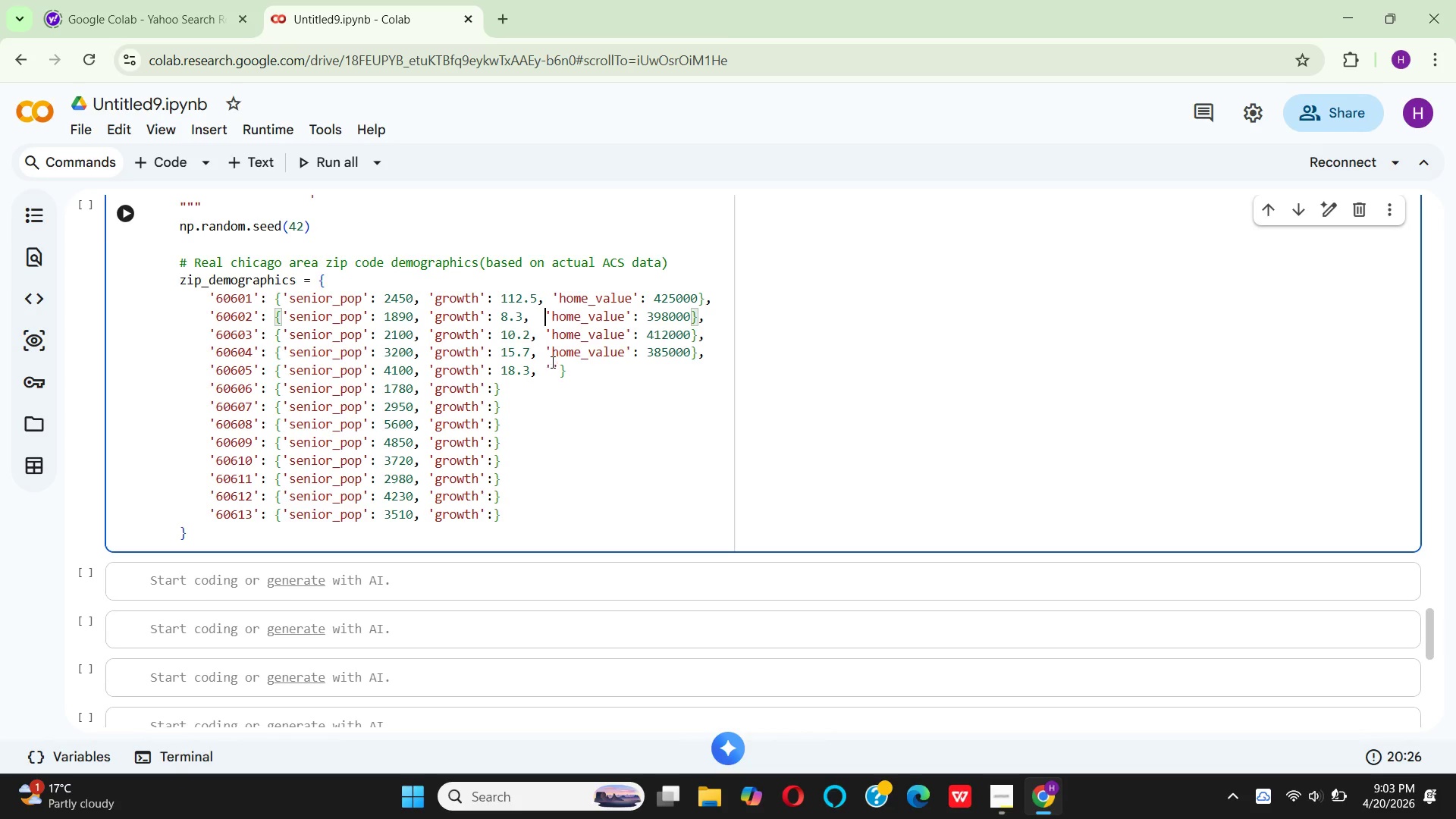 
left_click_drag(start_coordinate=[551, 350], to_coordinate=[625, 353])
 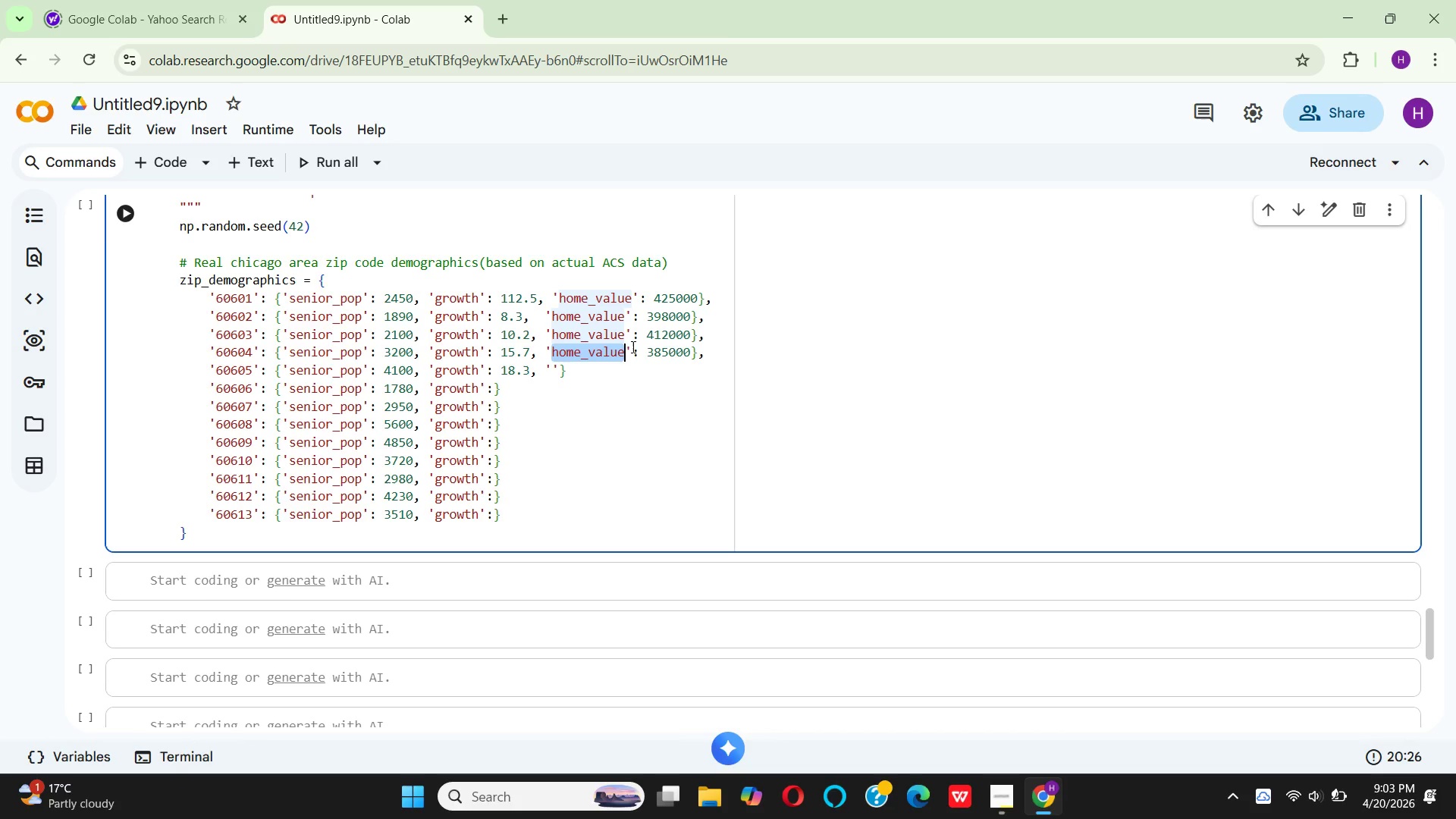 
key(Control+C)
 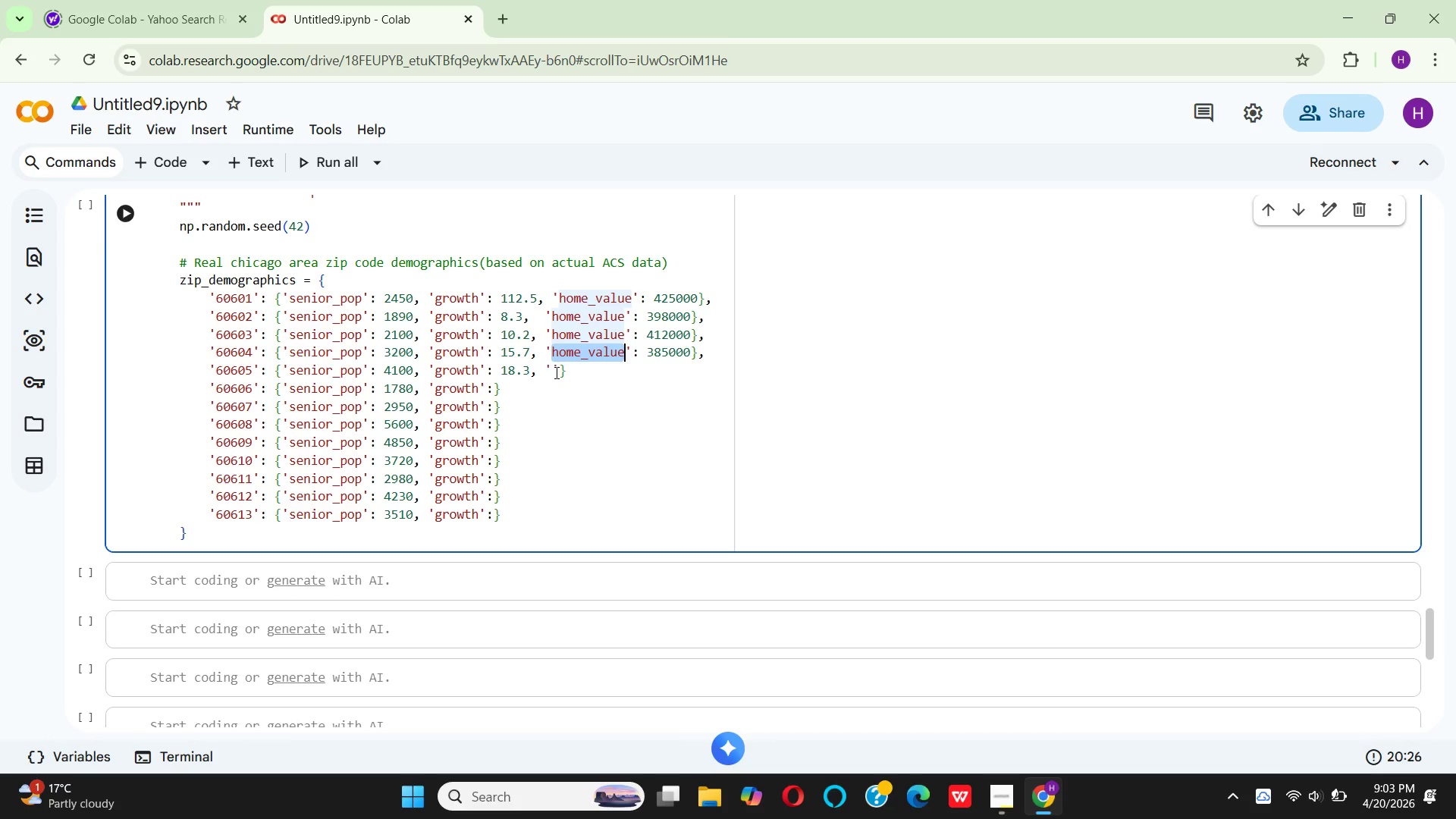 
left_click([552, 371])
 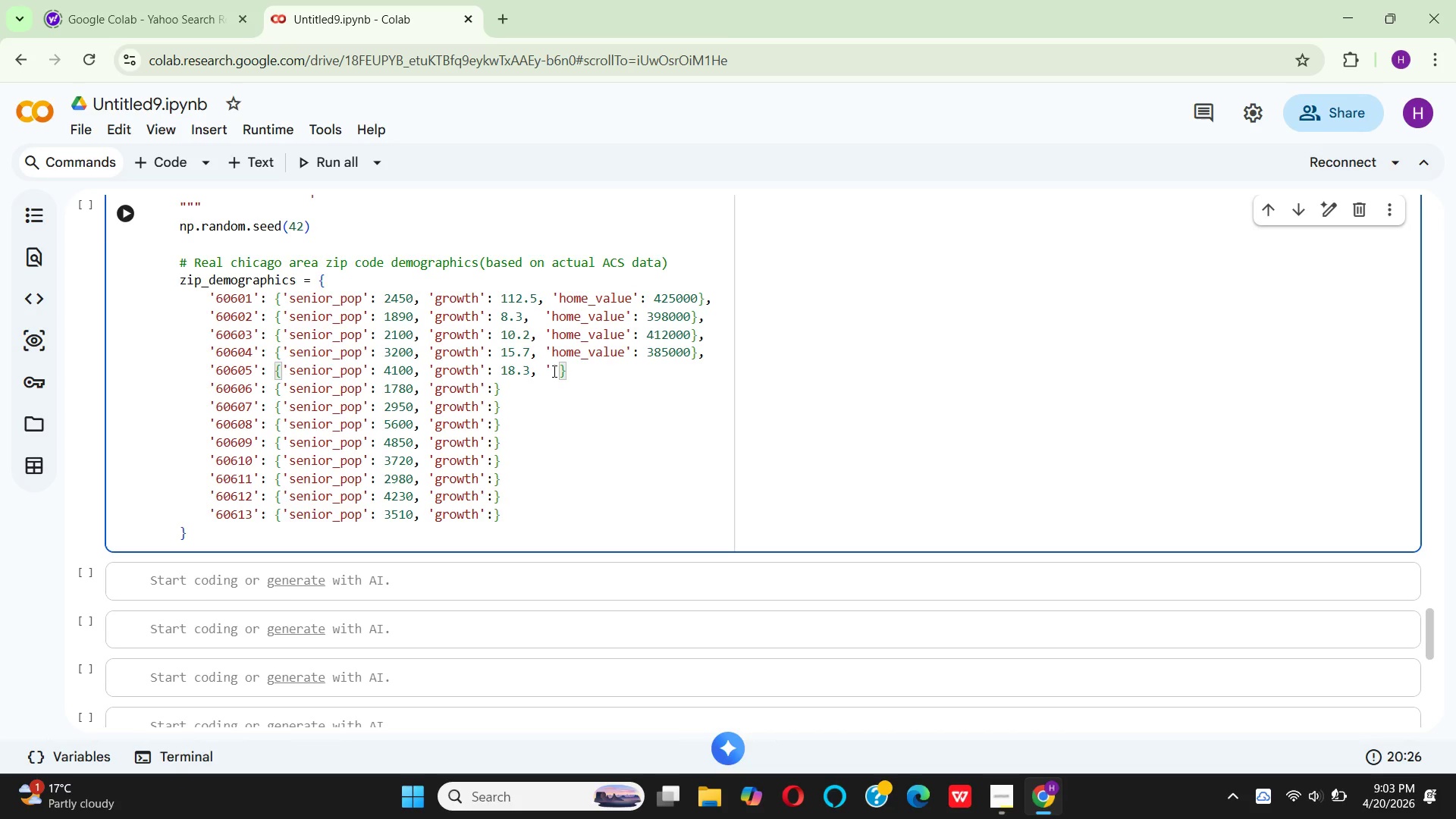 
key(Control+V)
 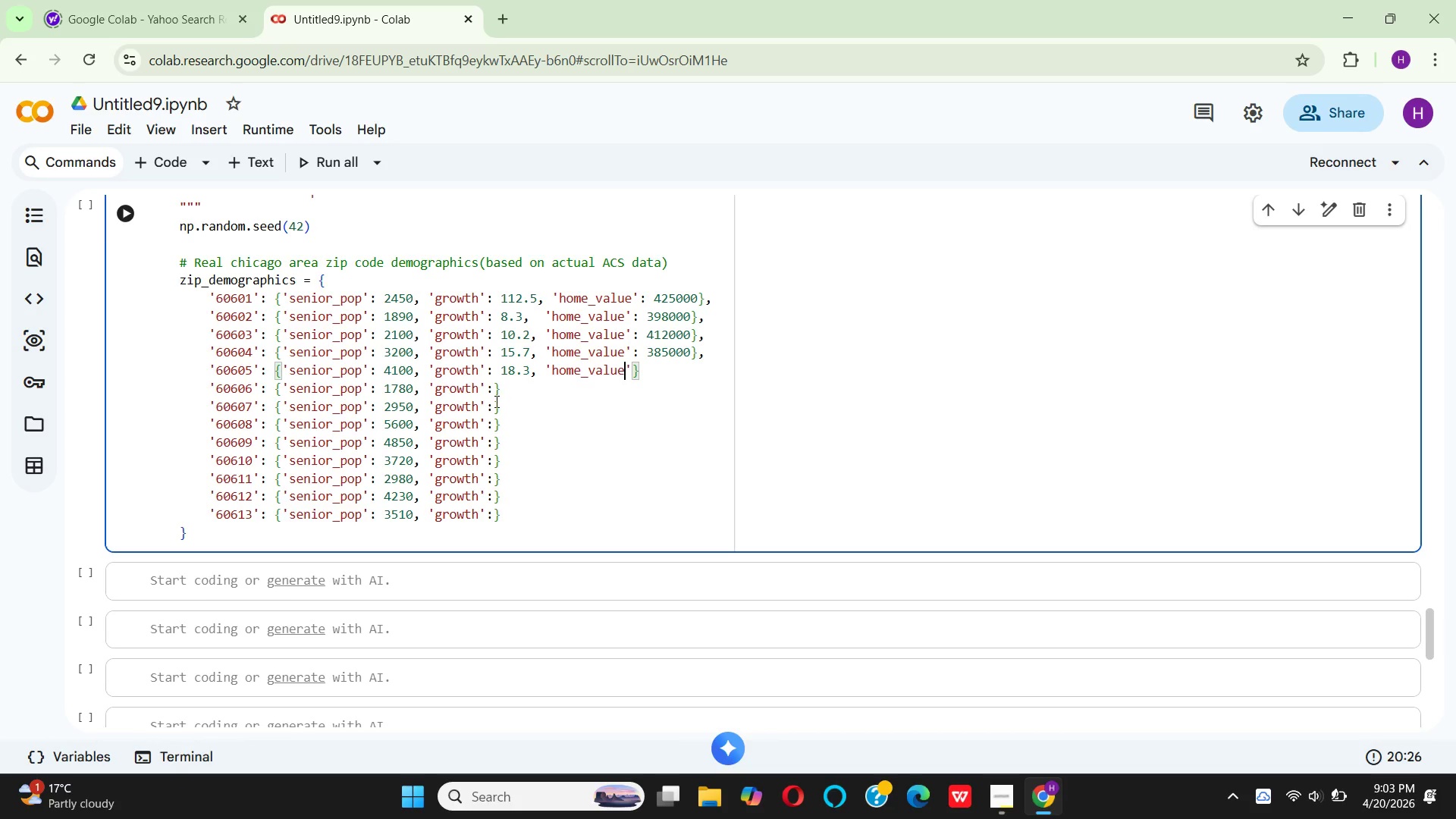 
wait(6.77)
 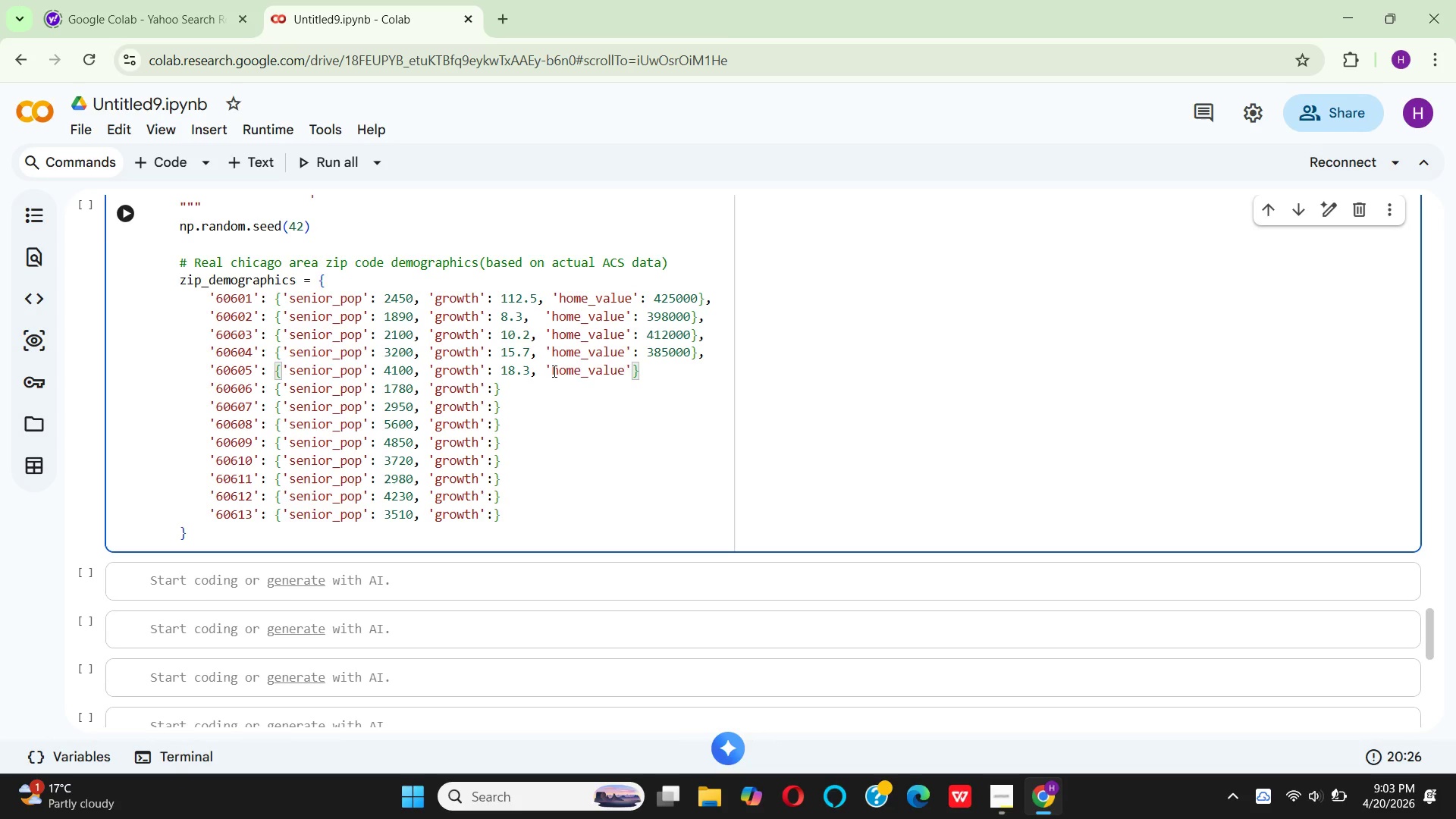 
left_click([491, 391])
 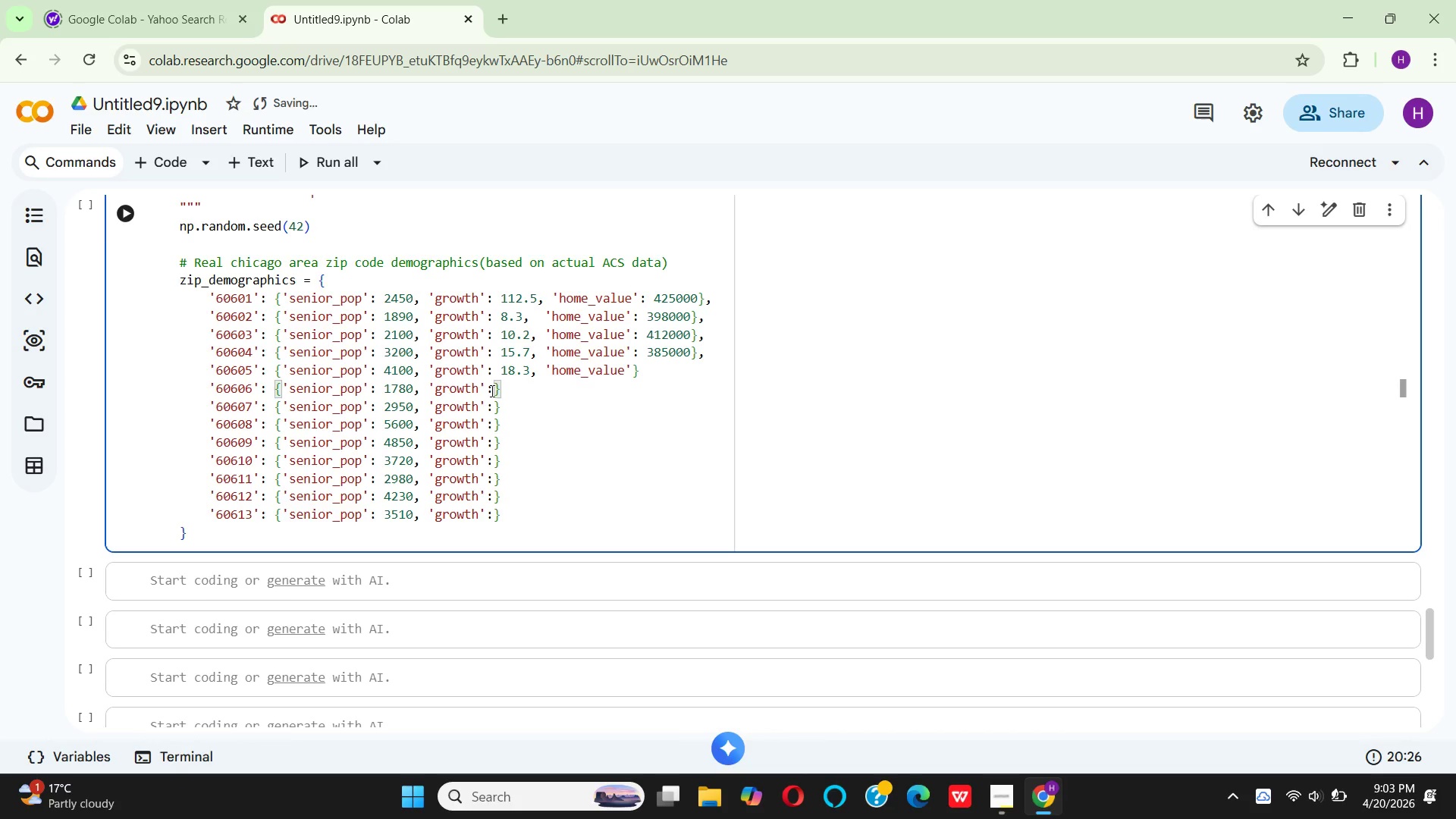 
key(Space)
 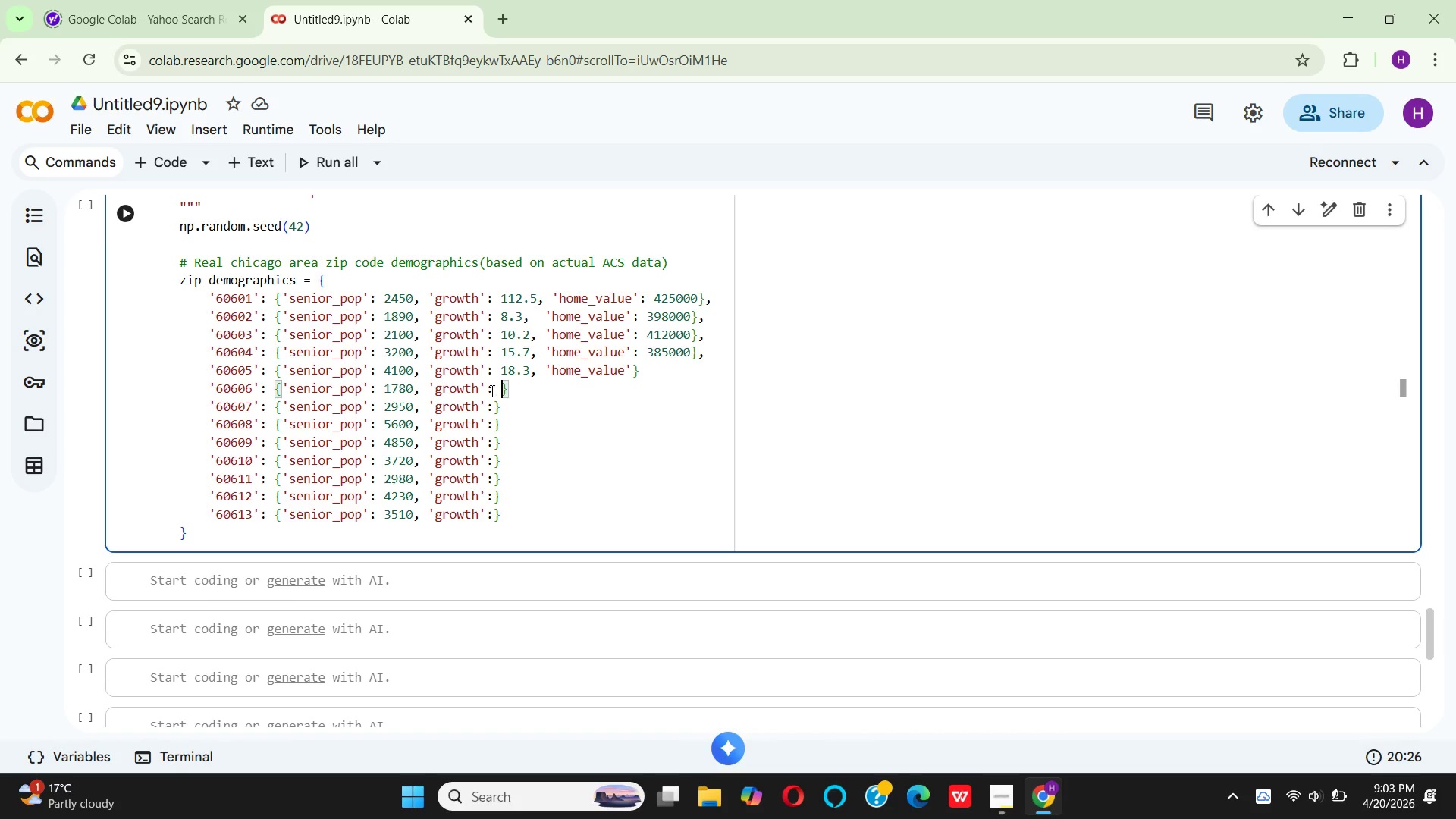 
key(6)
 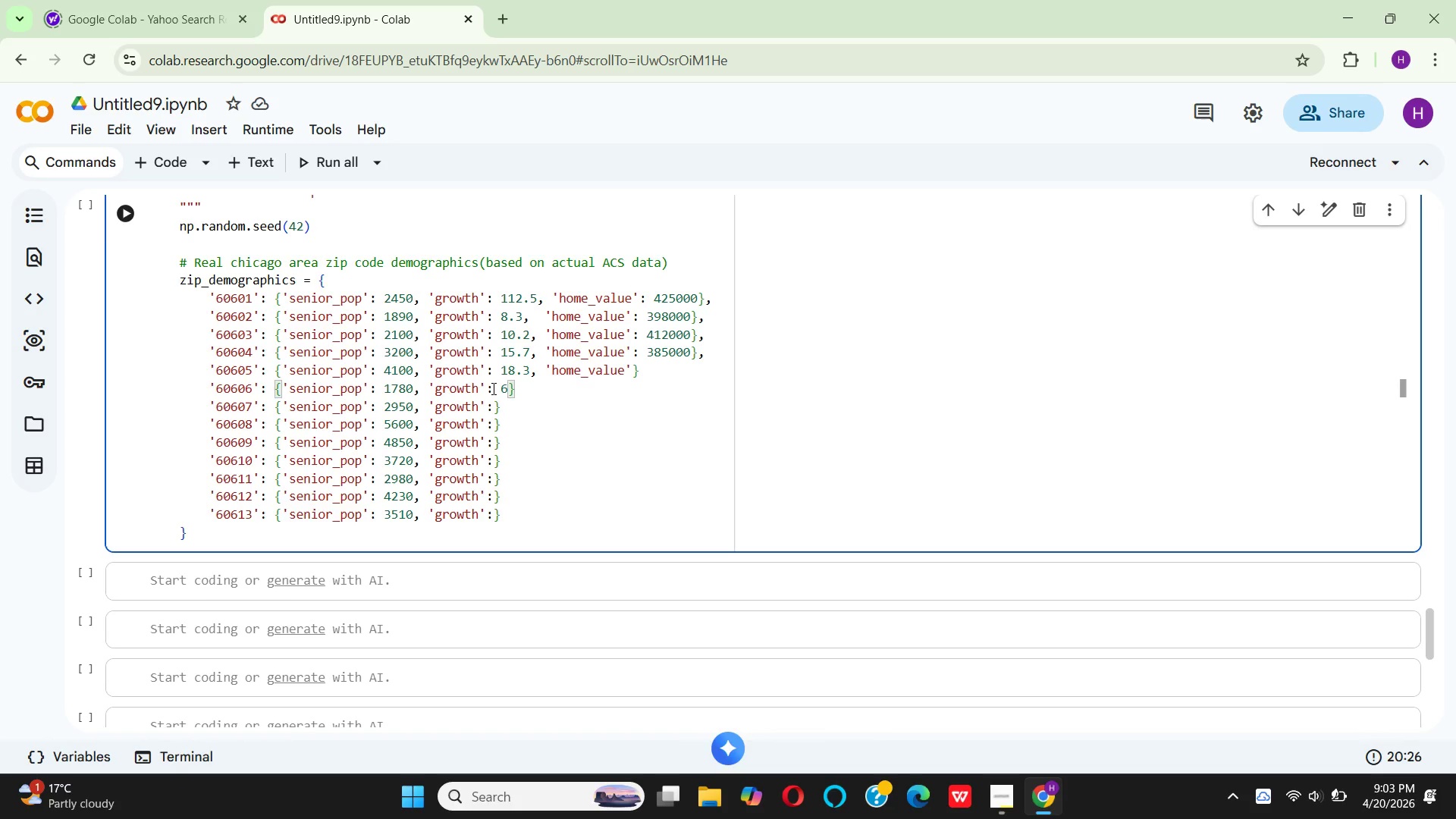 
key(Comma)
 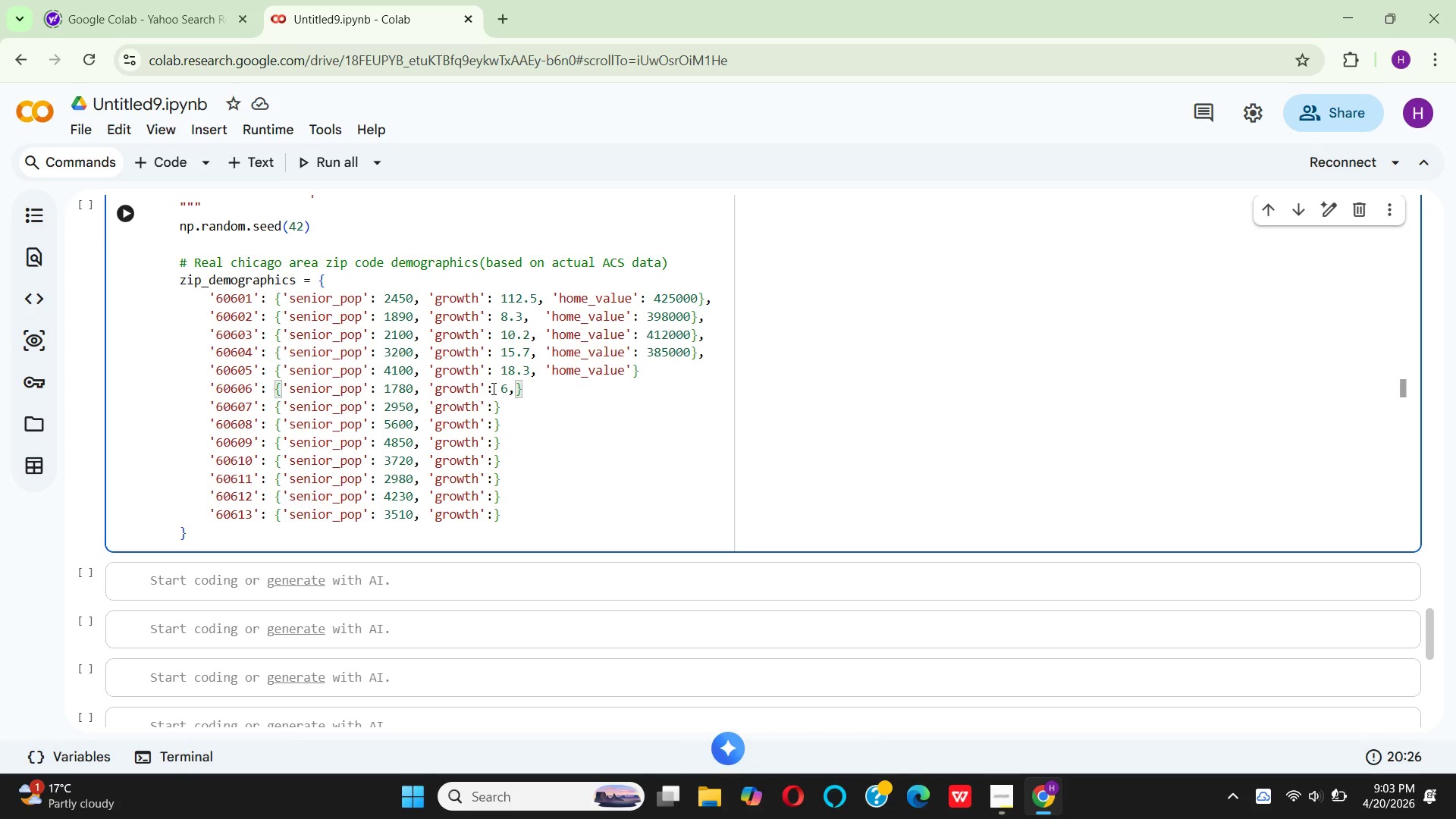 
key(Backspace)
 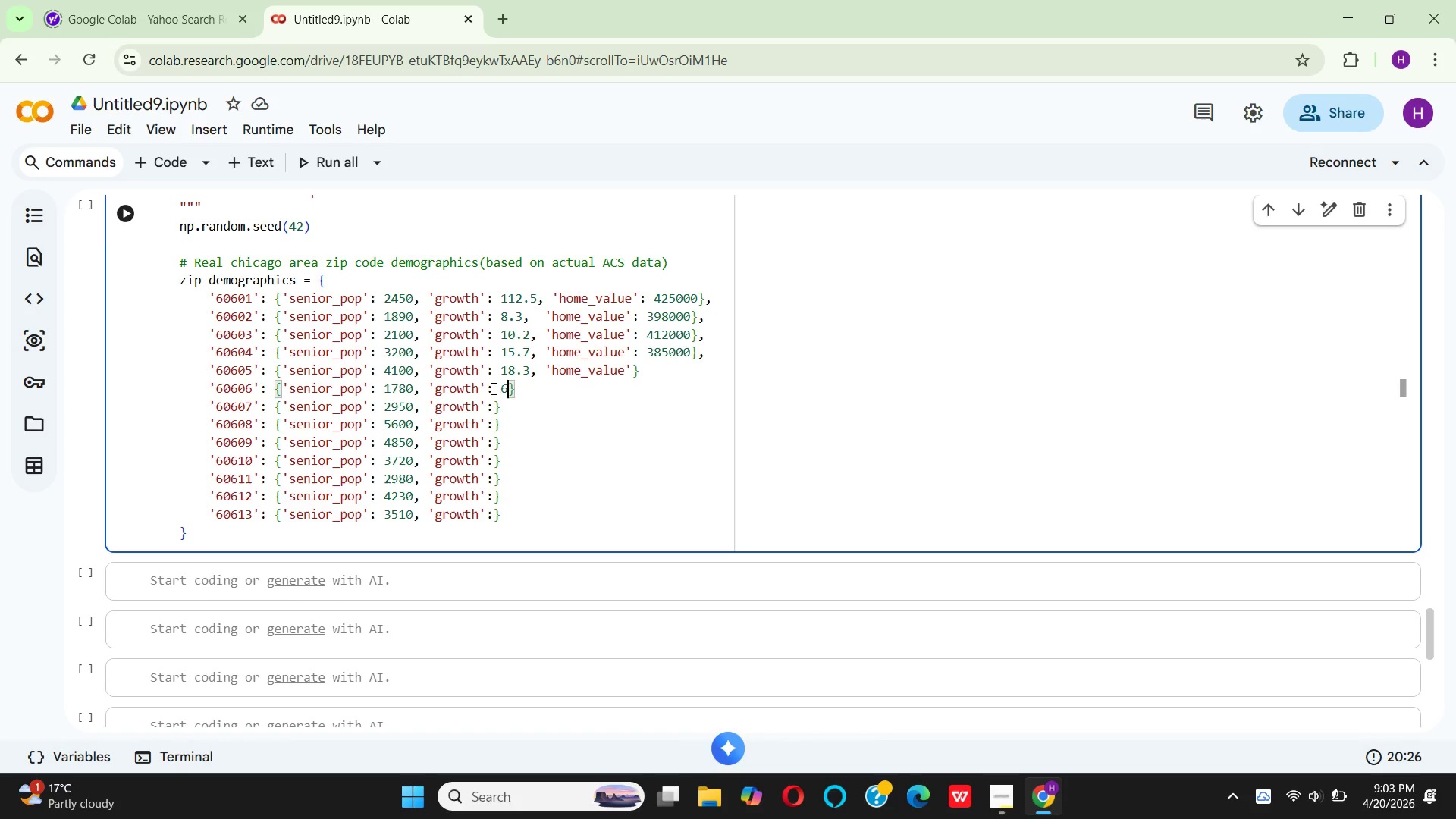 
key(Period)
 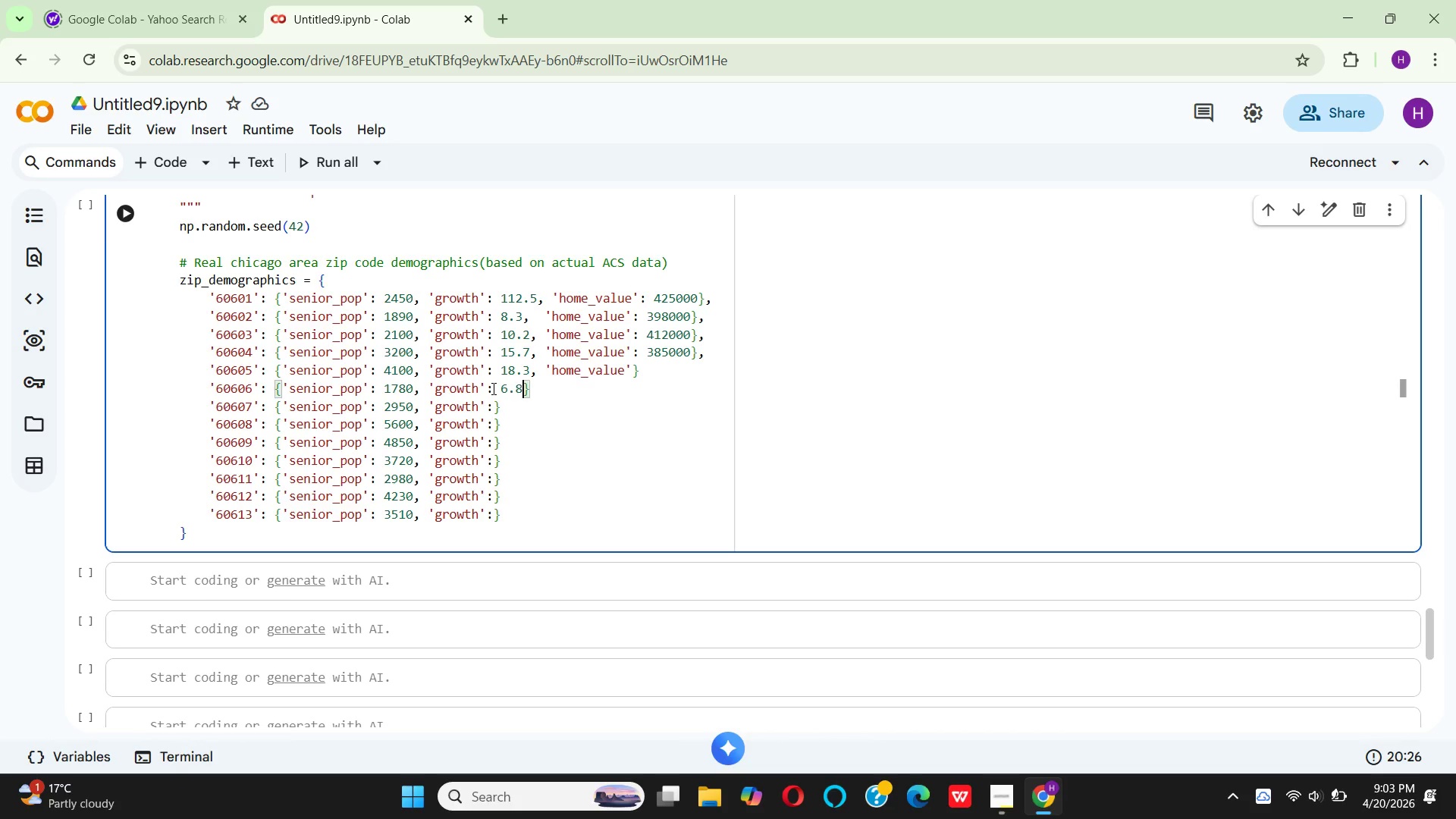 
key(8)
 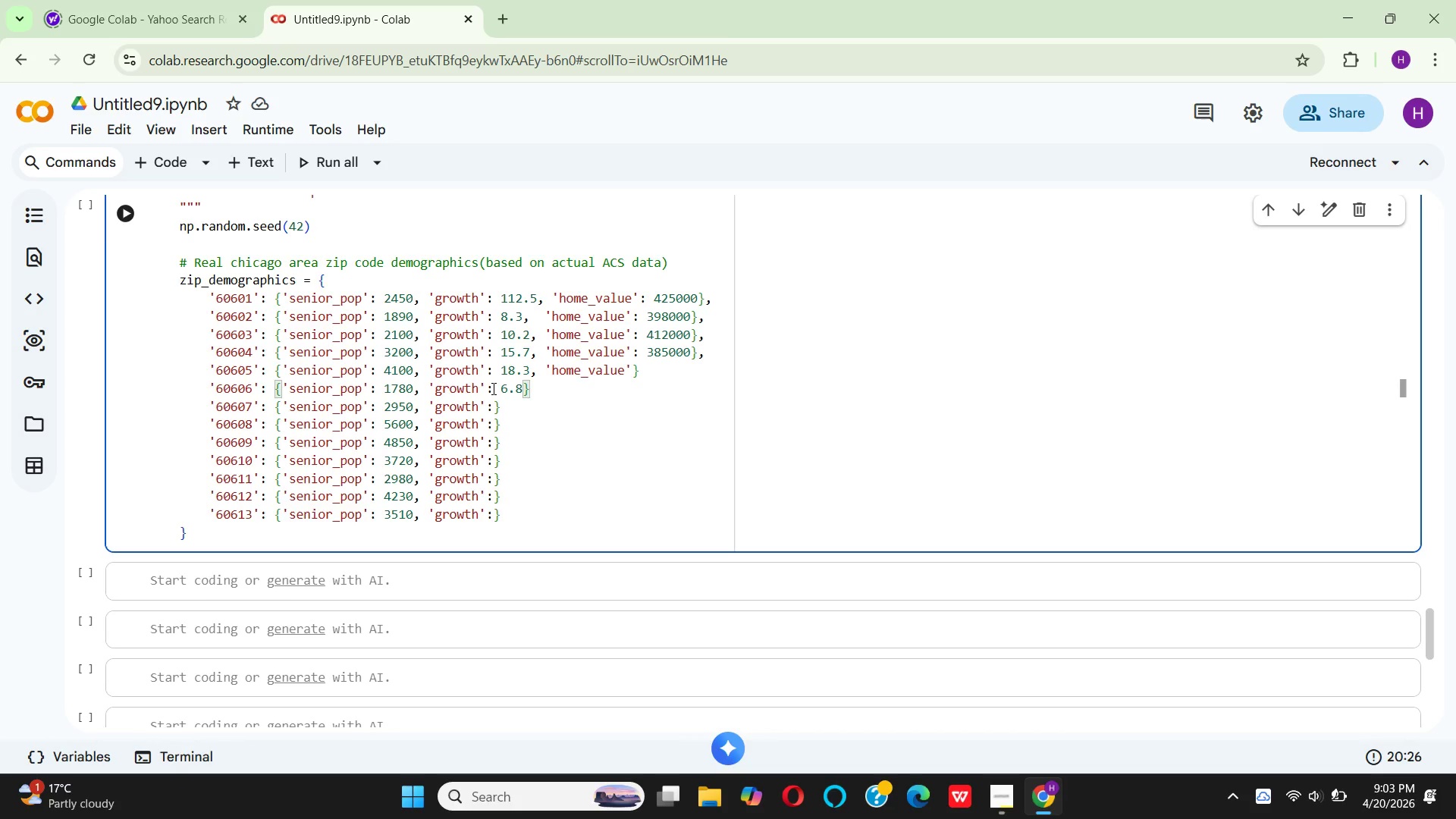 
key(Period)
 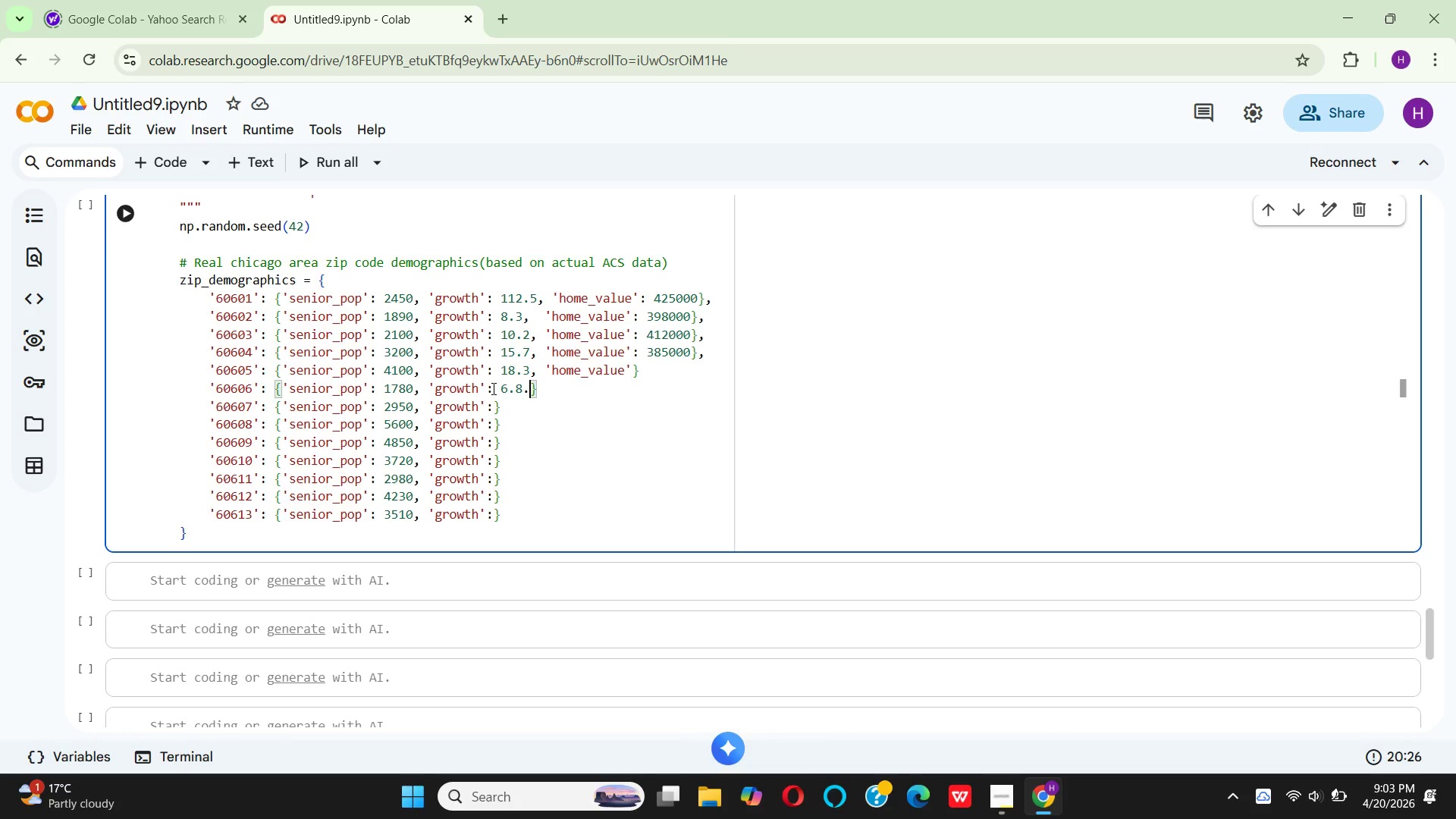 
key(Backspace)
 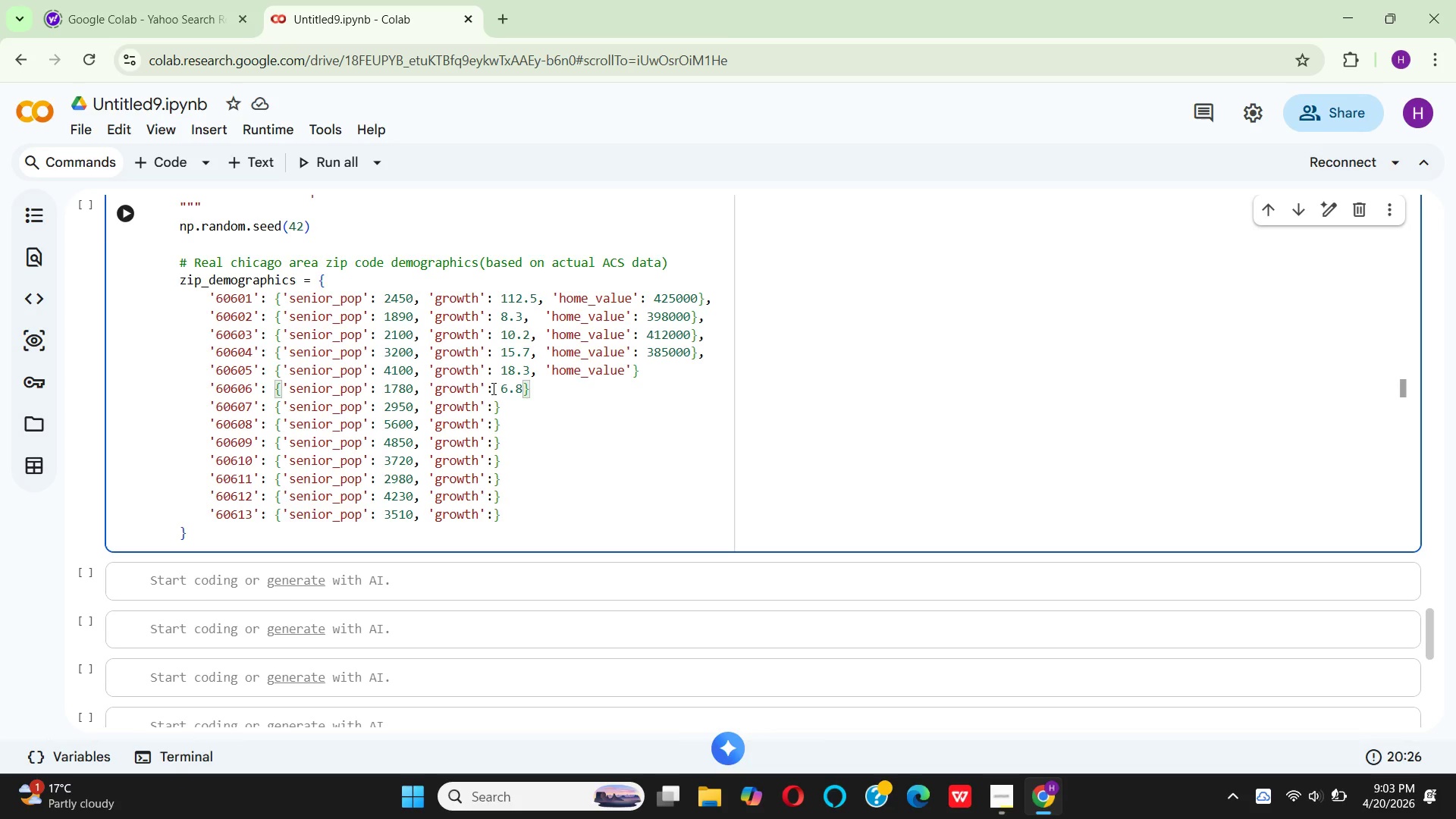 
key(Comma)
 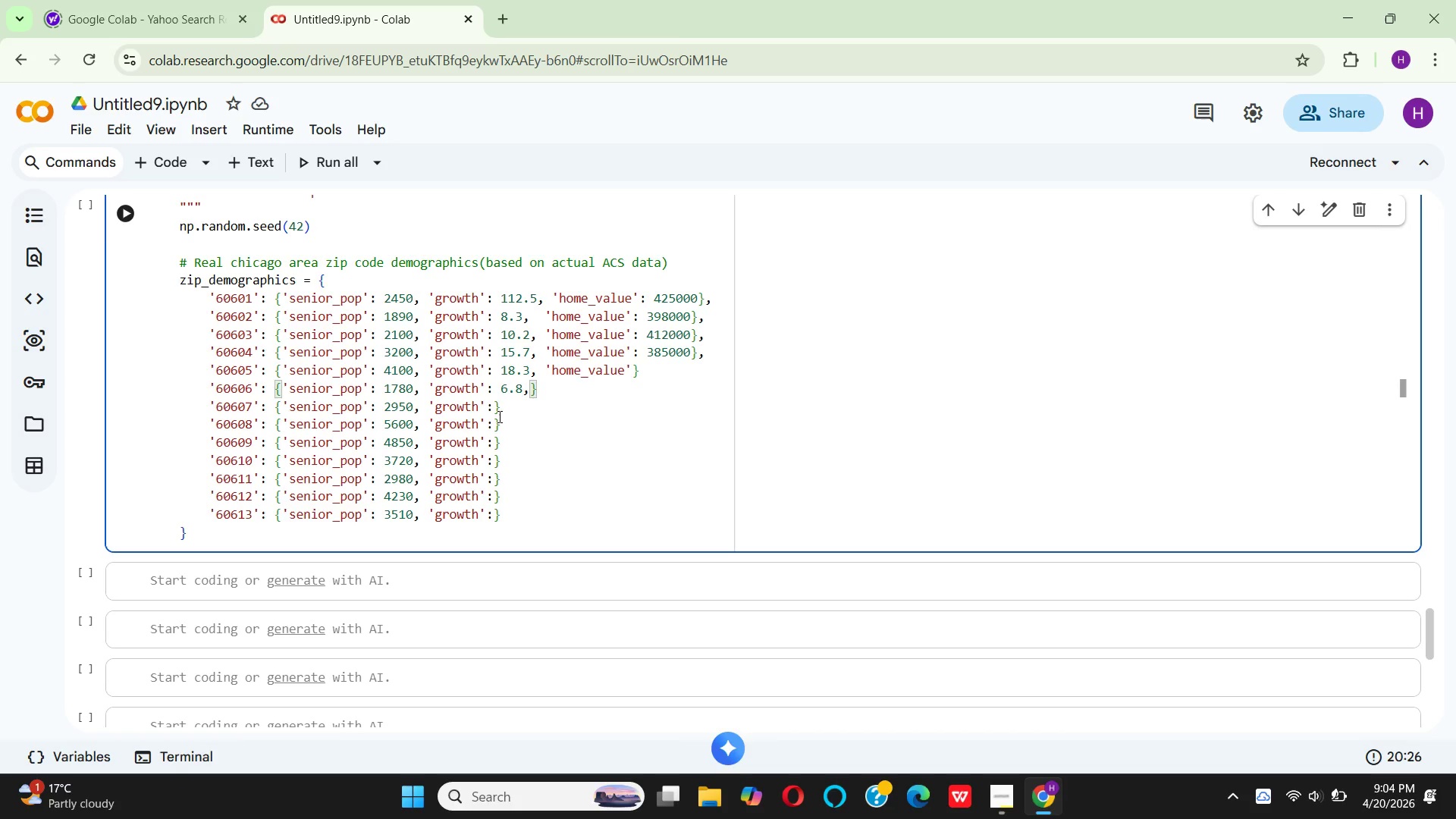 
left_click([491, 406])
 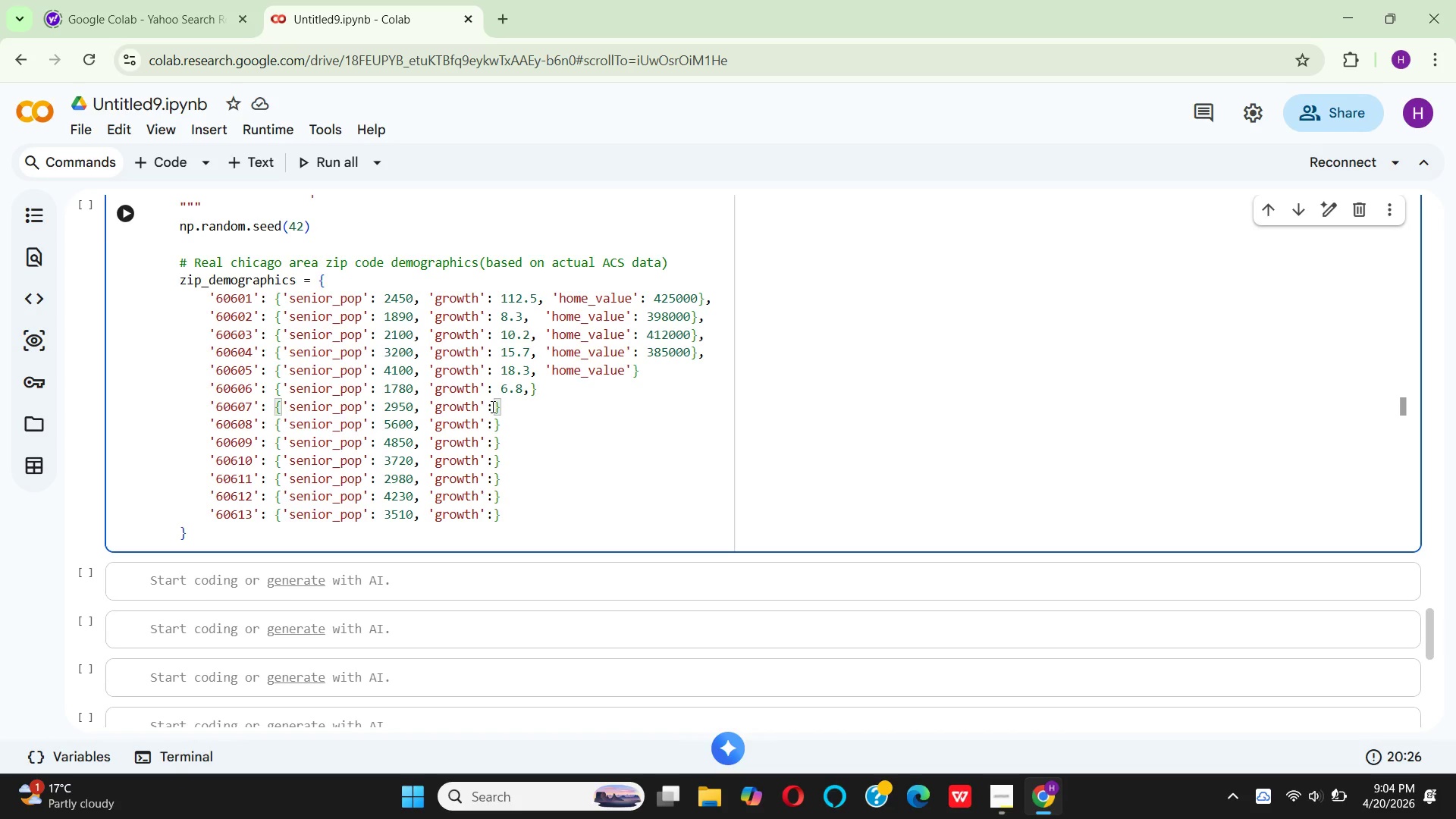 
type( 14.2)
 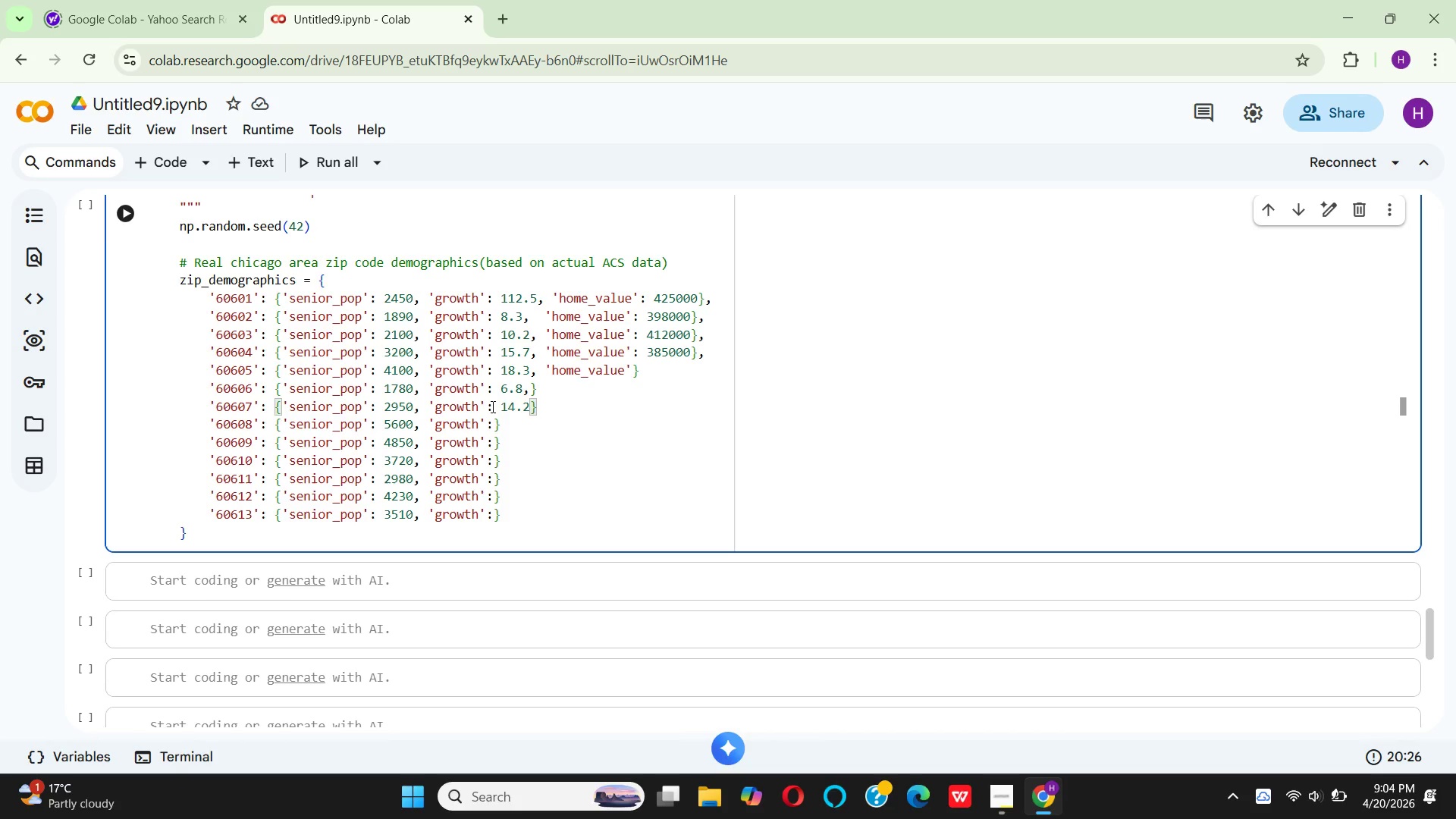 
key(Comma)
 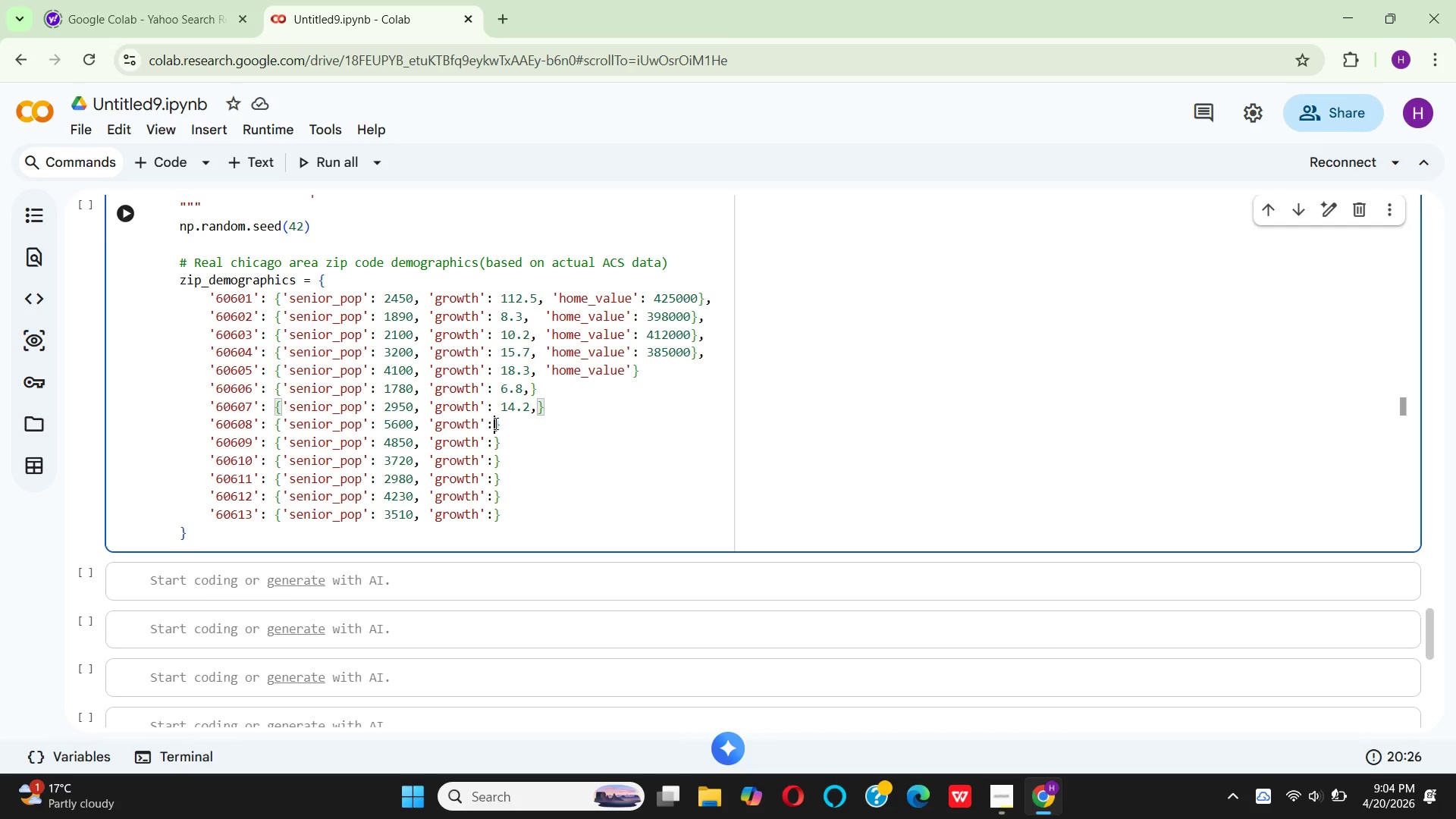 
hold_key(key=Space, duration=0.34)
 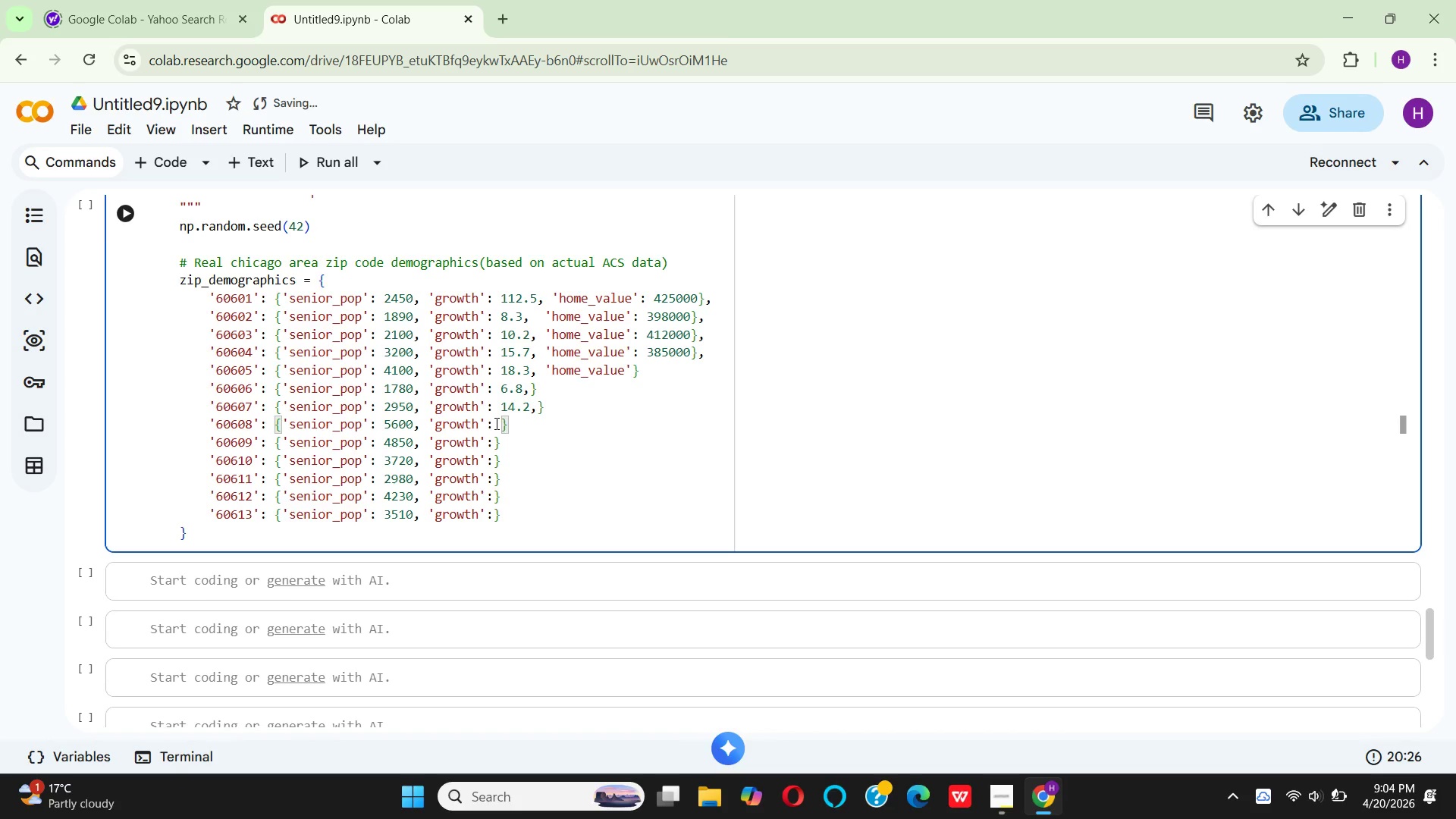 
type(22.1,)
 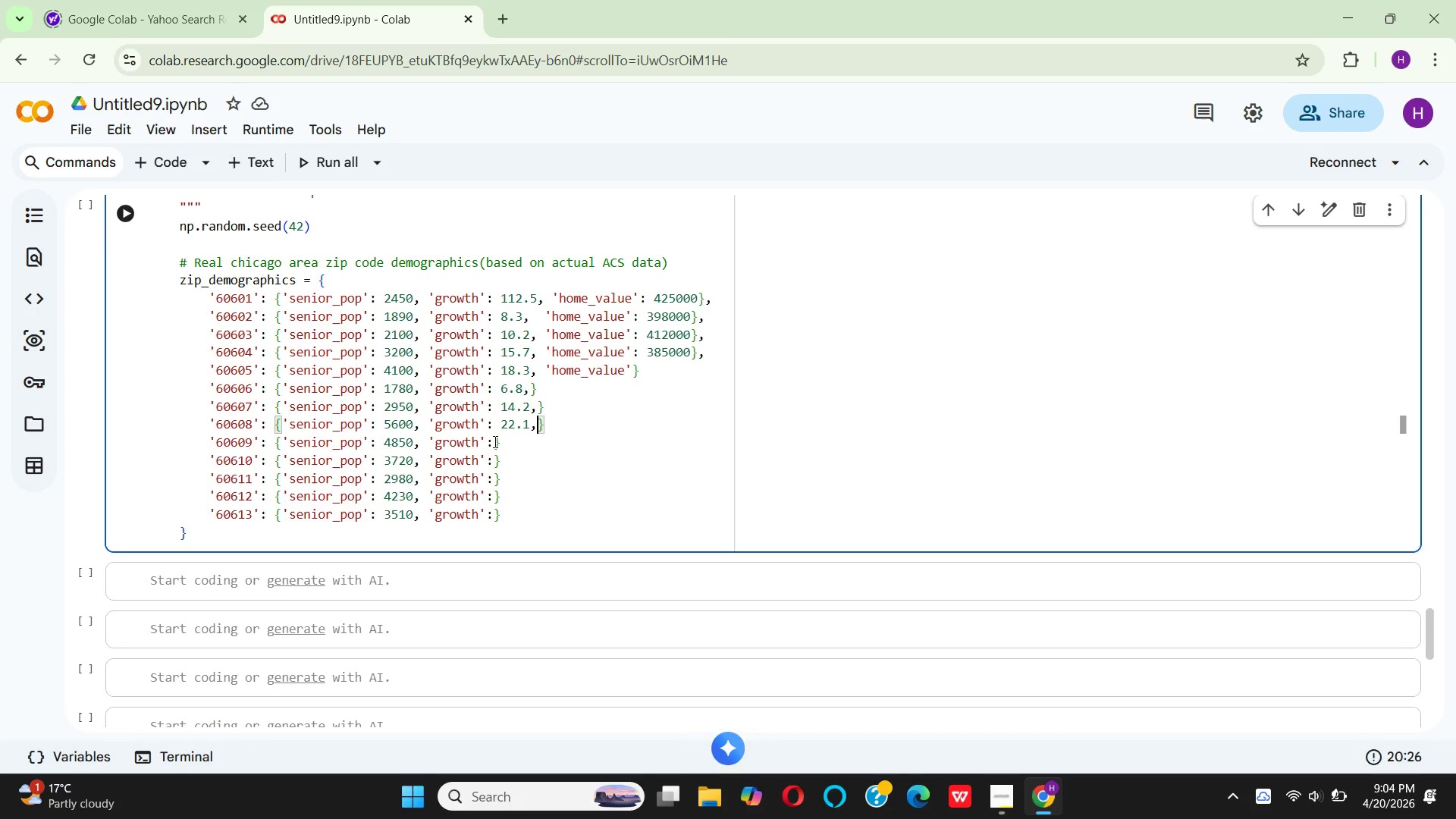 
left_click([494, 441])
 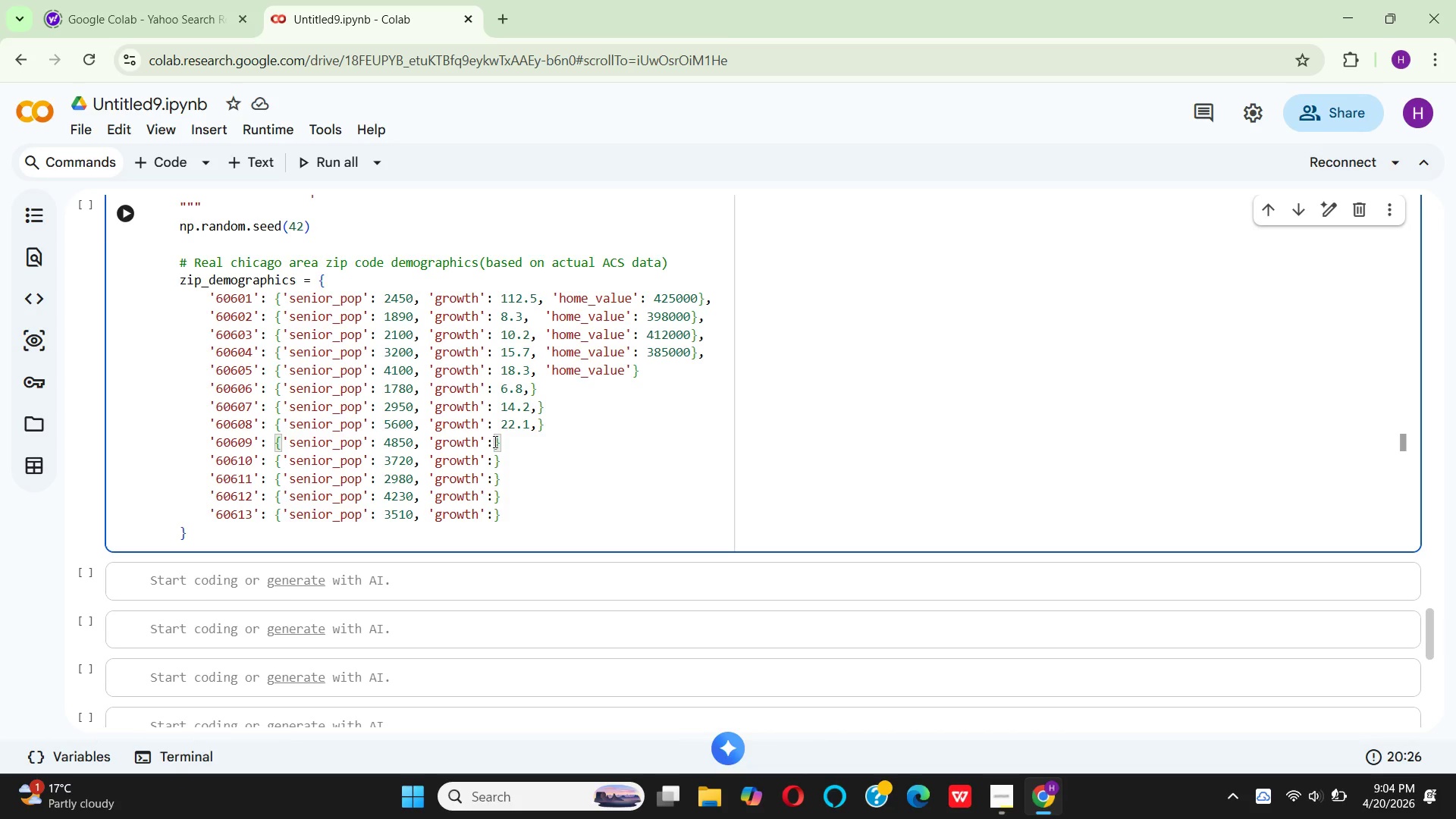 
type( 19.8)
 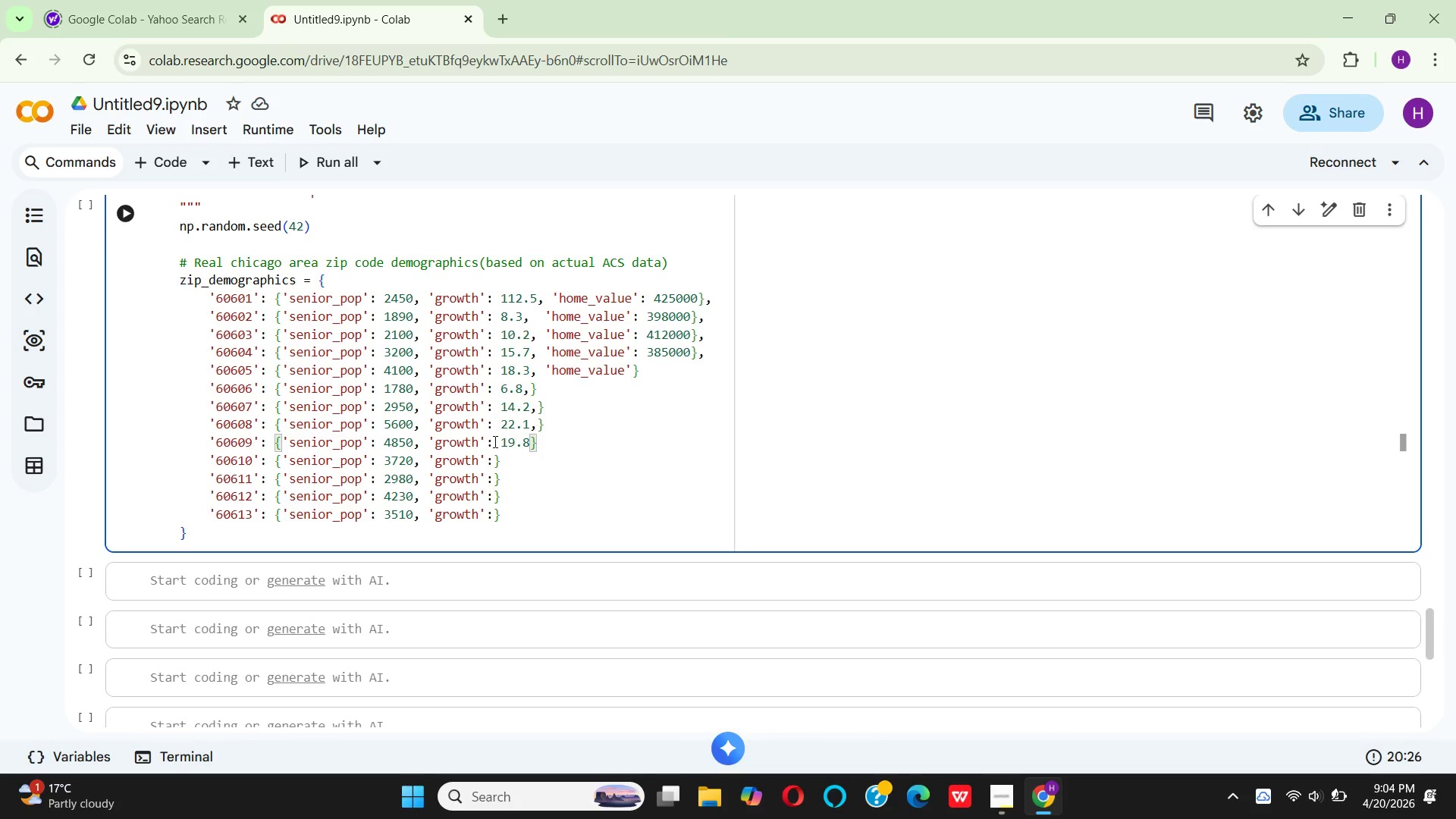 
key(Comma)
 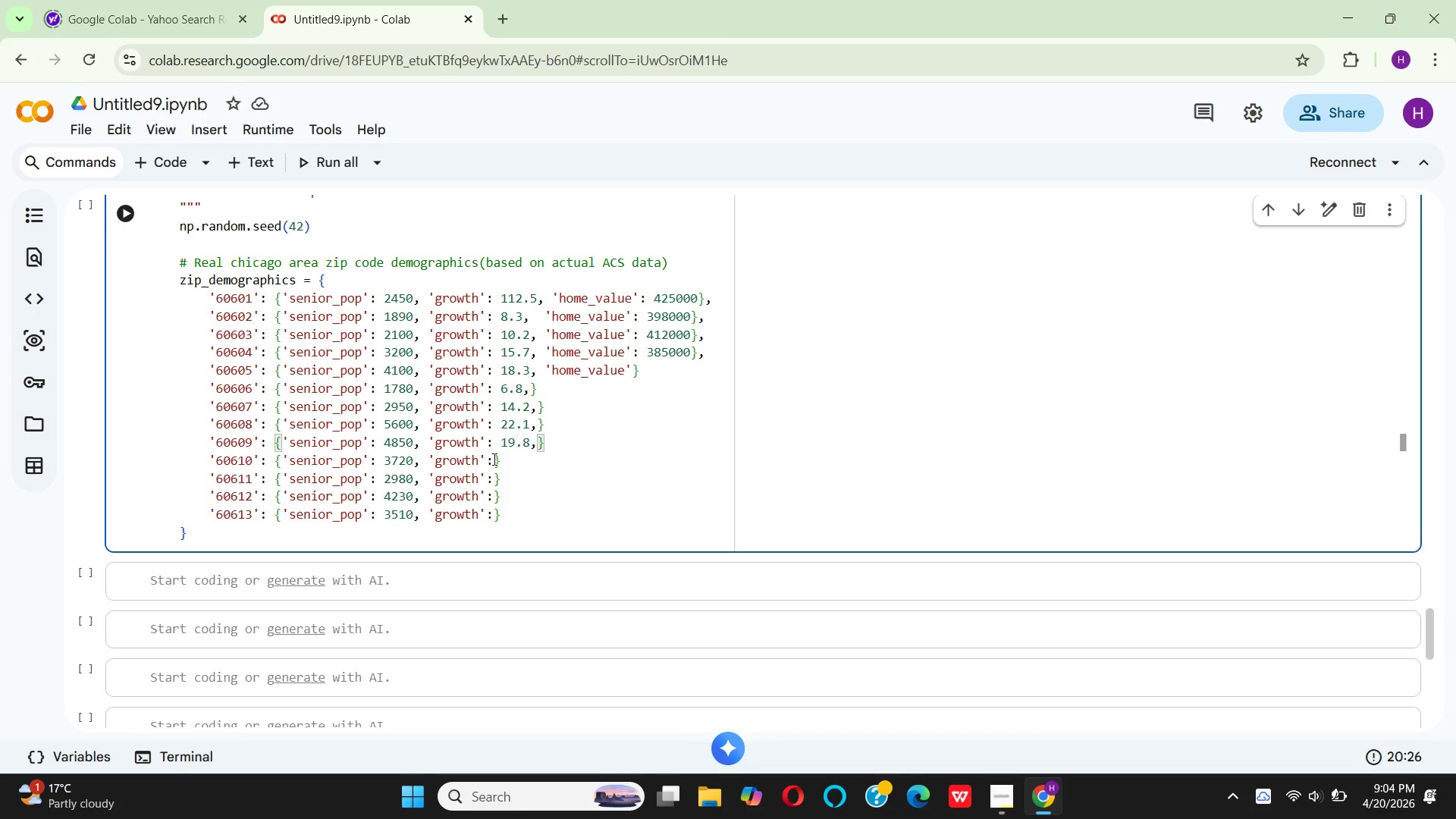 
type( 11.4)
 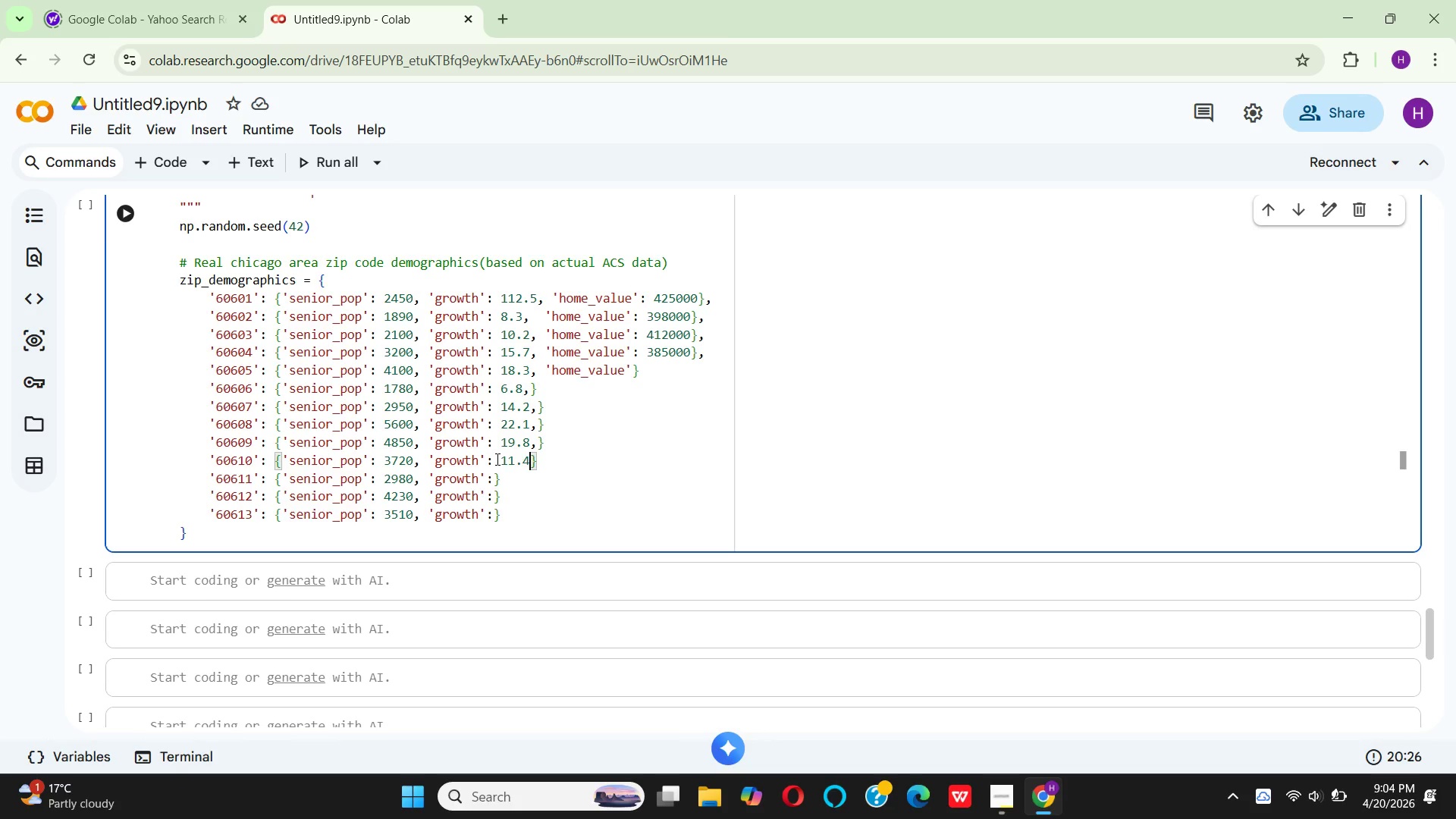 
key(Comma)
 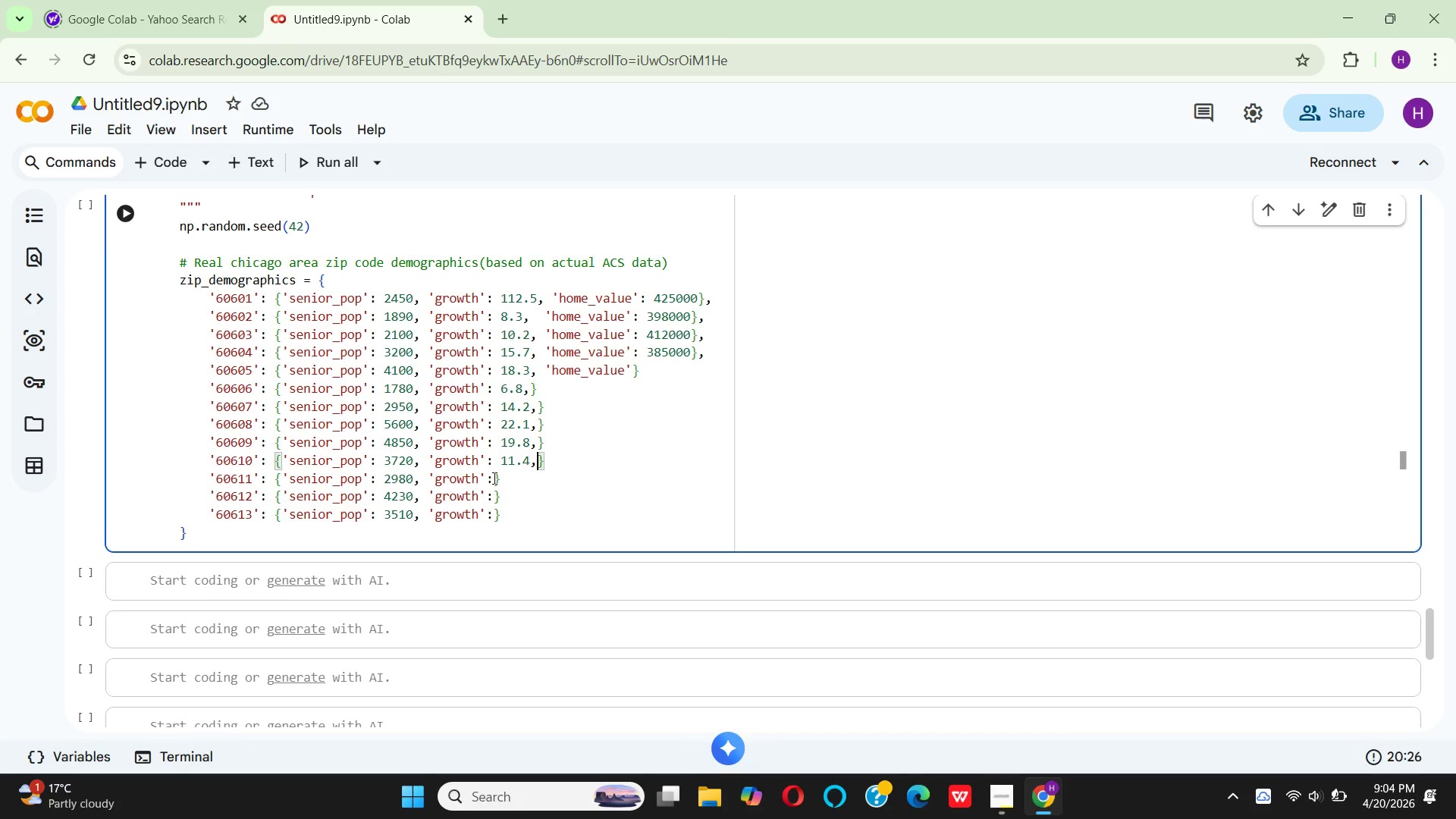 
key(Space)
 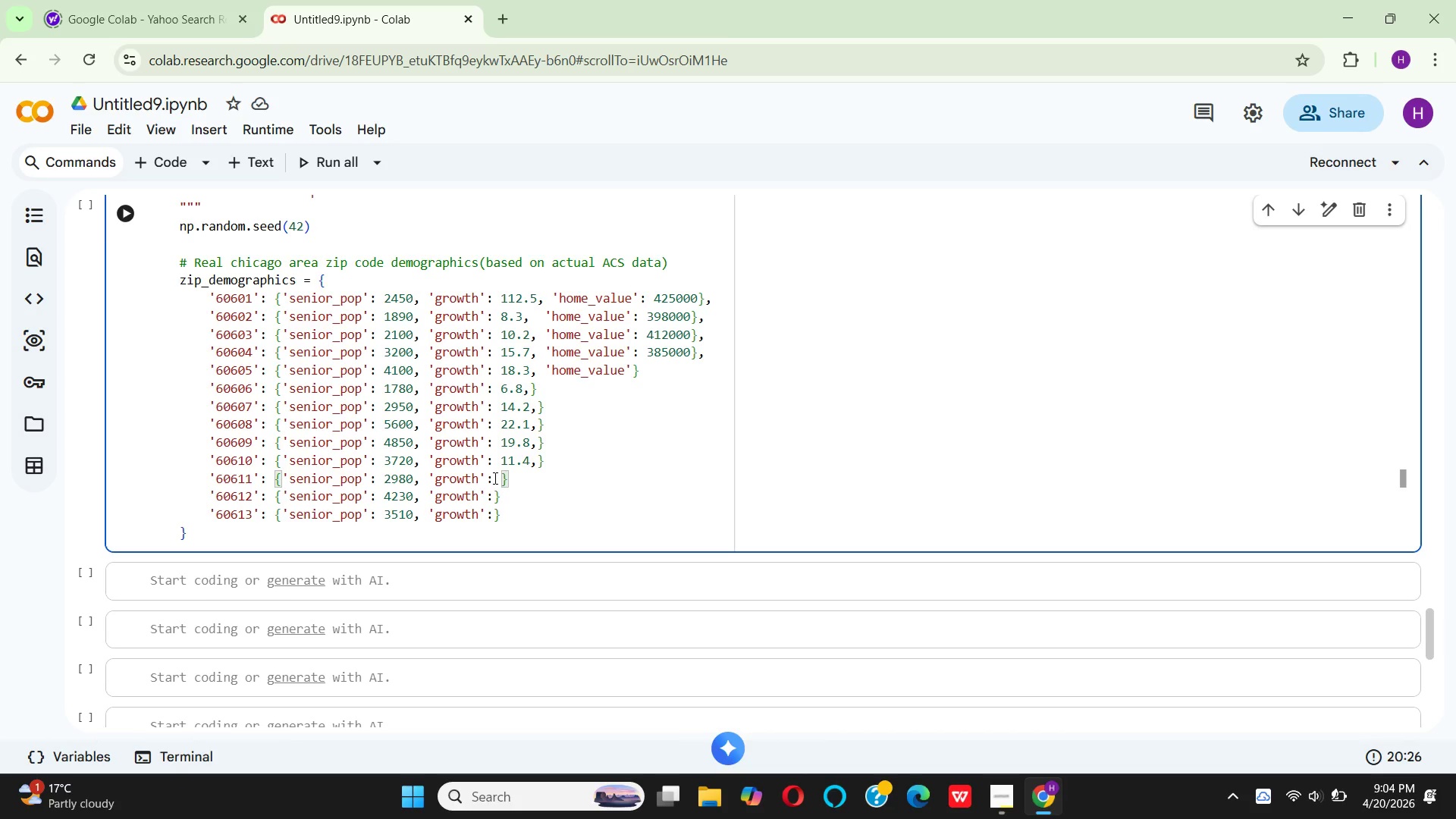 
key(9)
 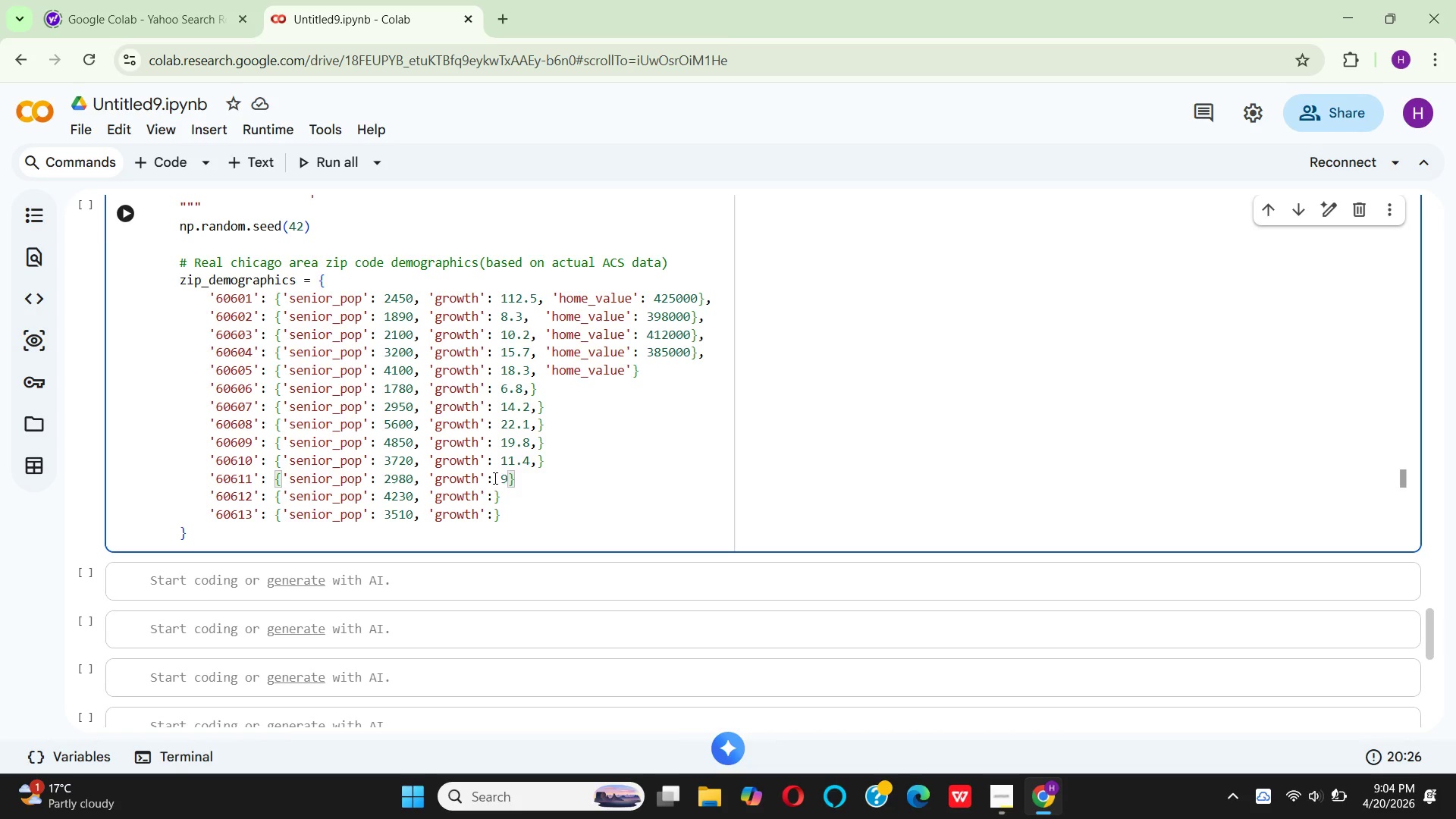 
key(Period)
 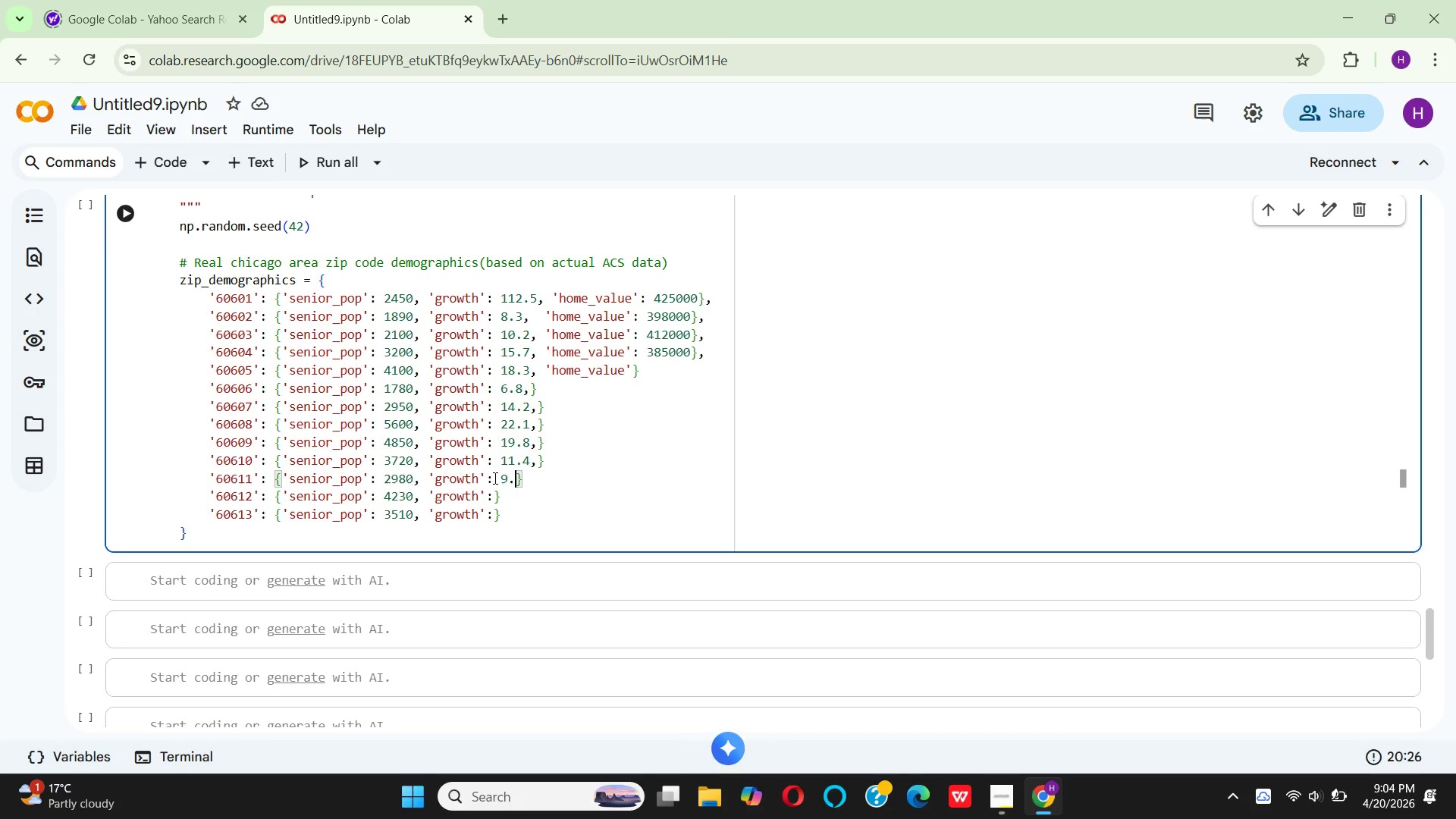 
key(7)
 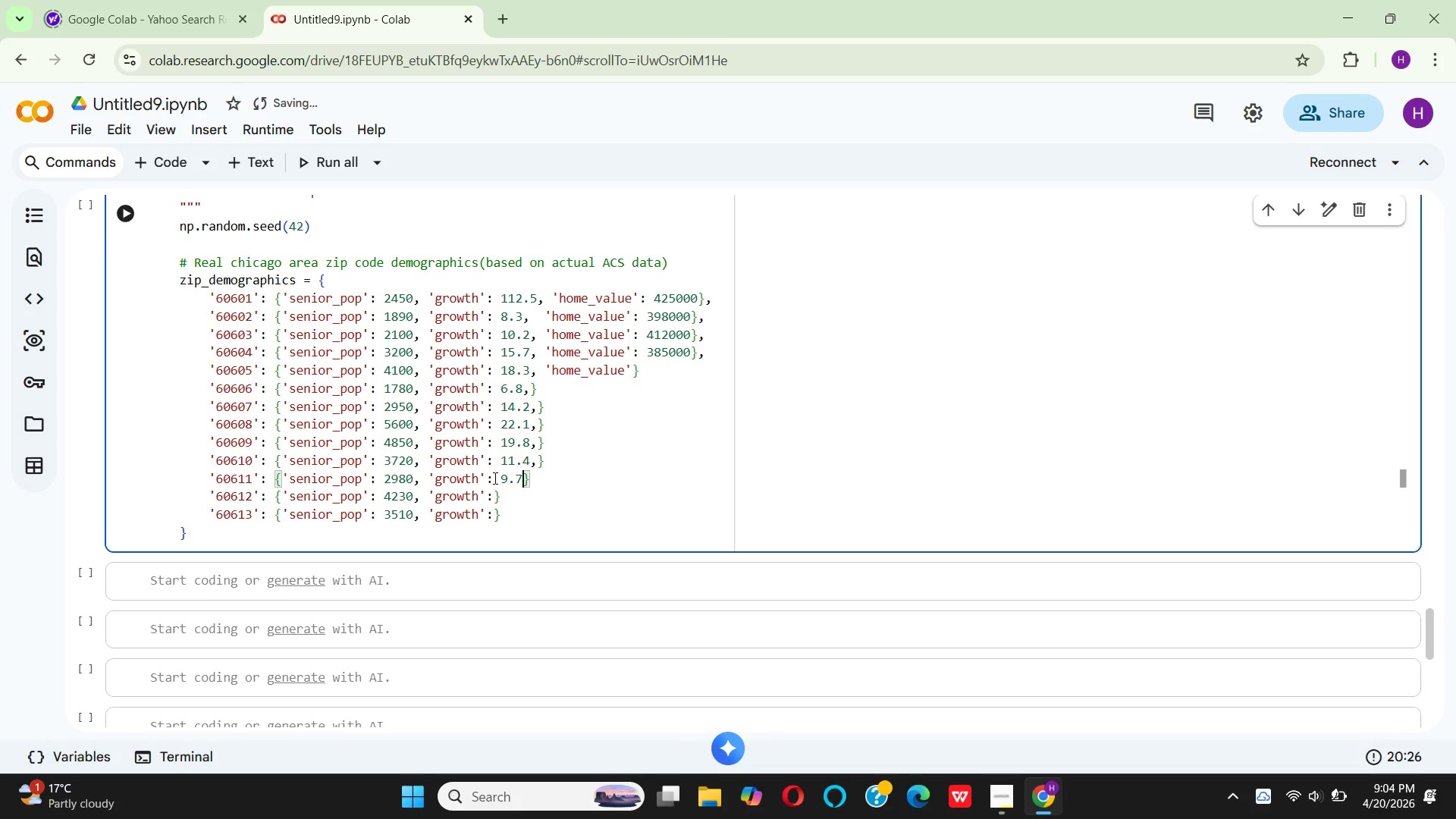 
key(Comma)
 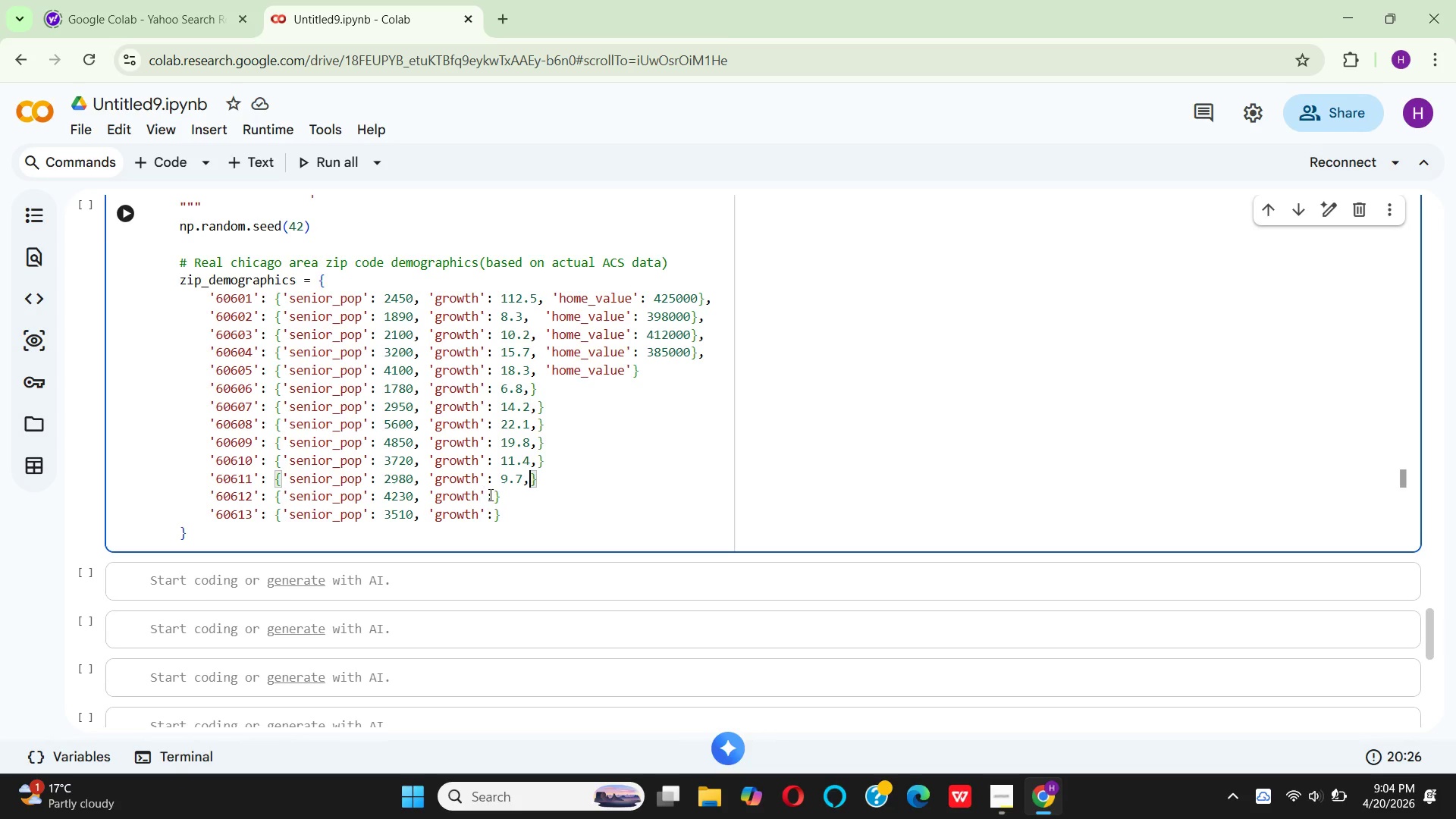 
left_click([491, 494])
 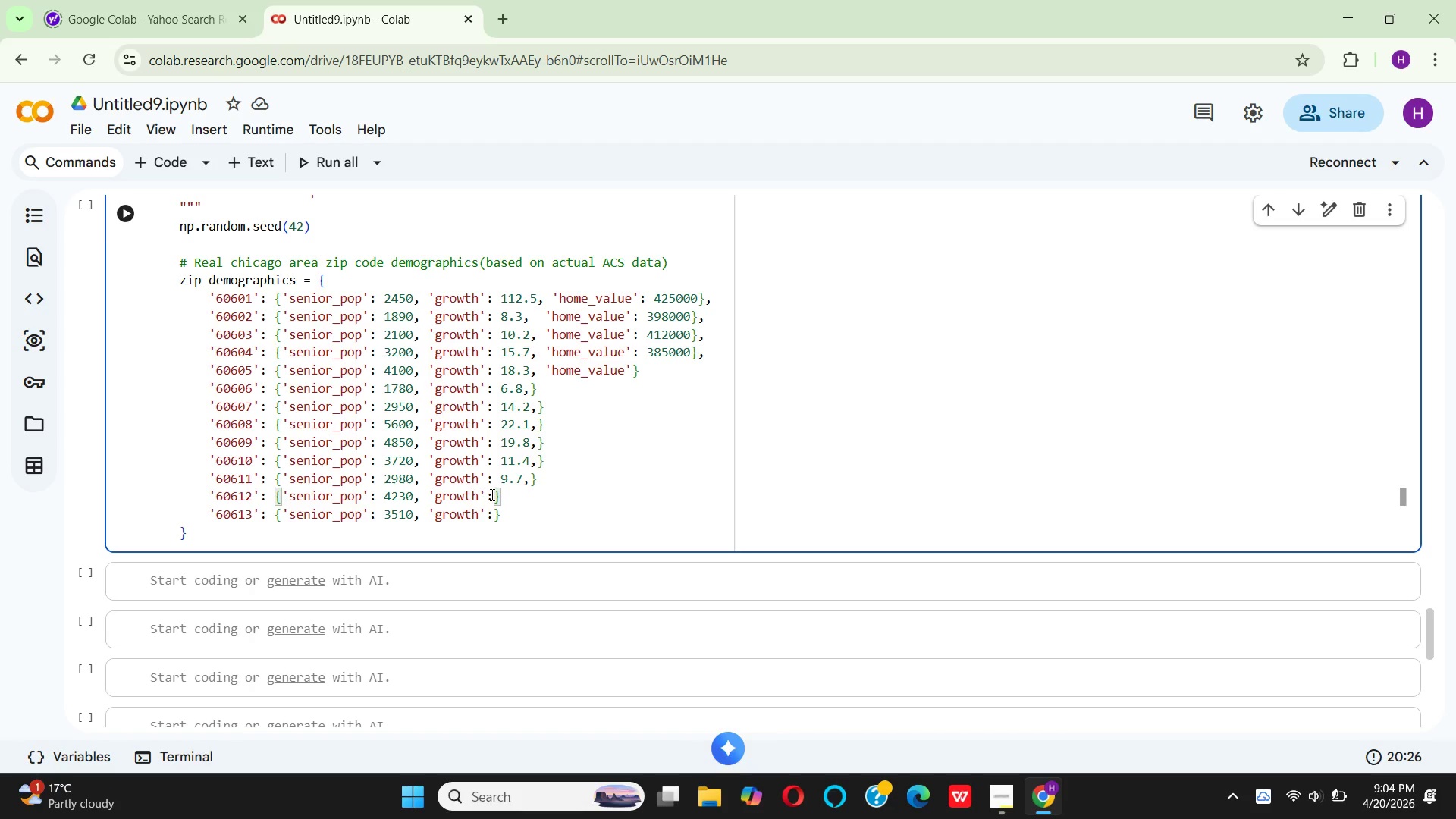 
type( 16.5)
 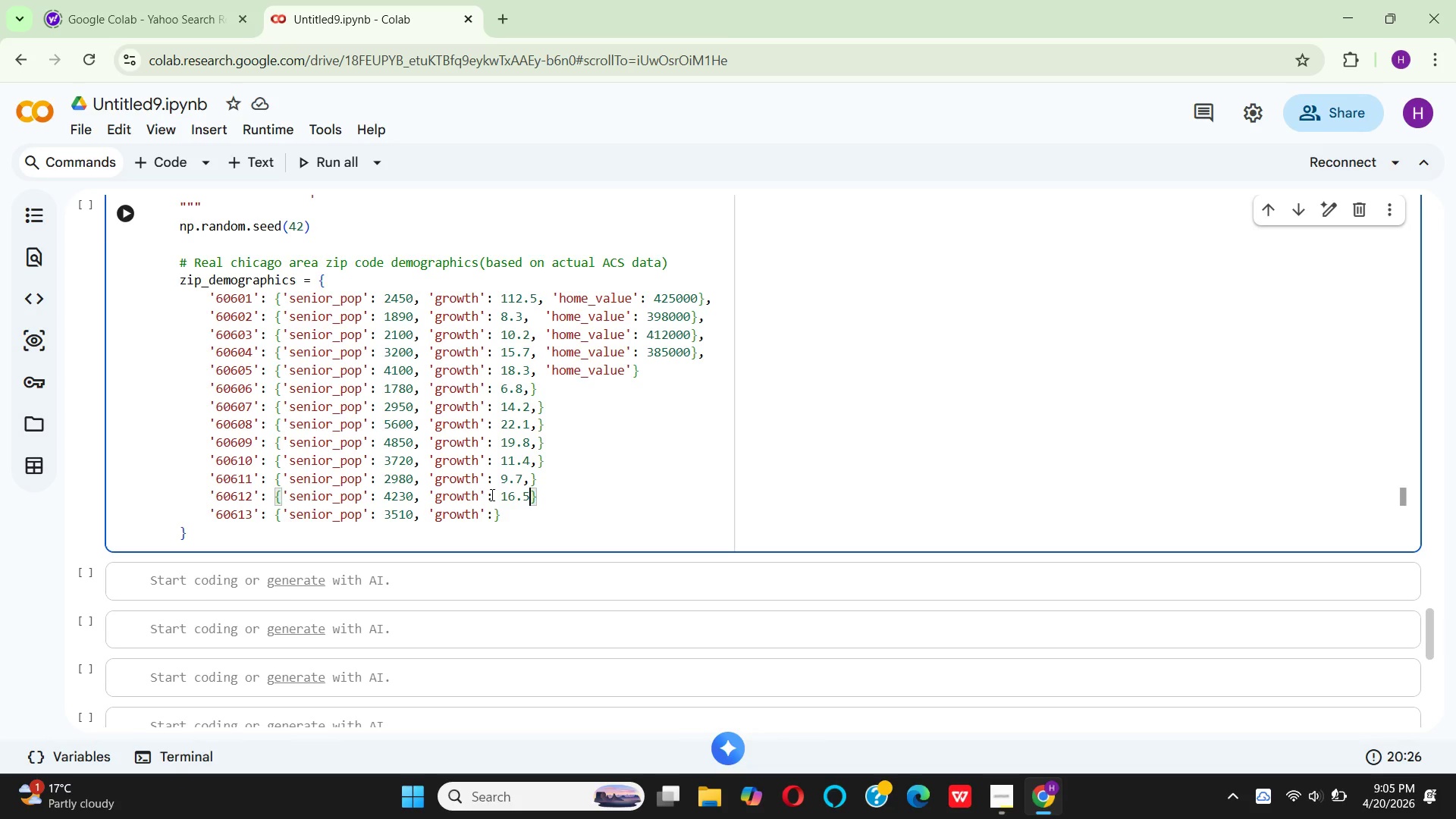 
key(Comma)
 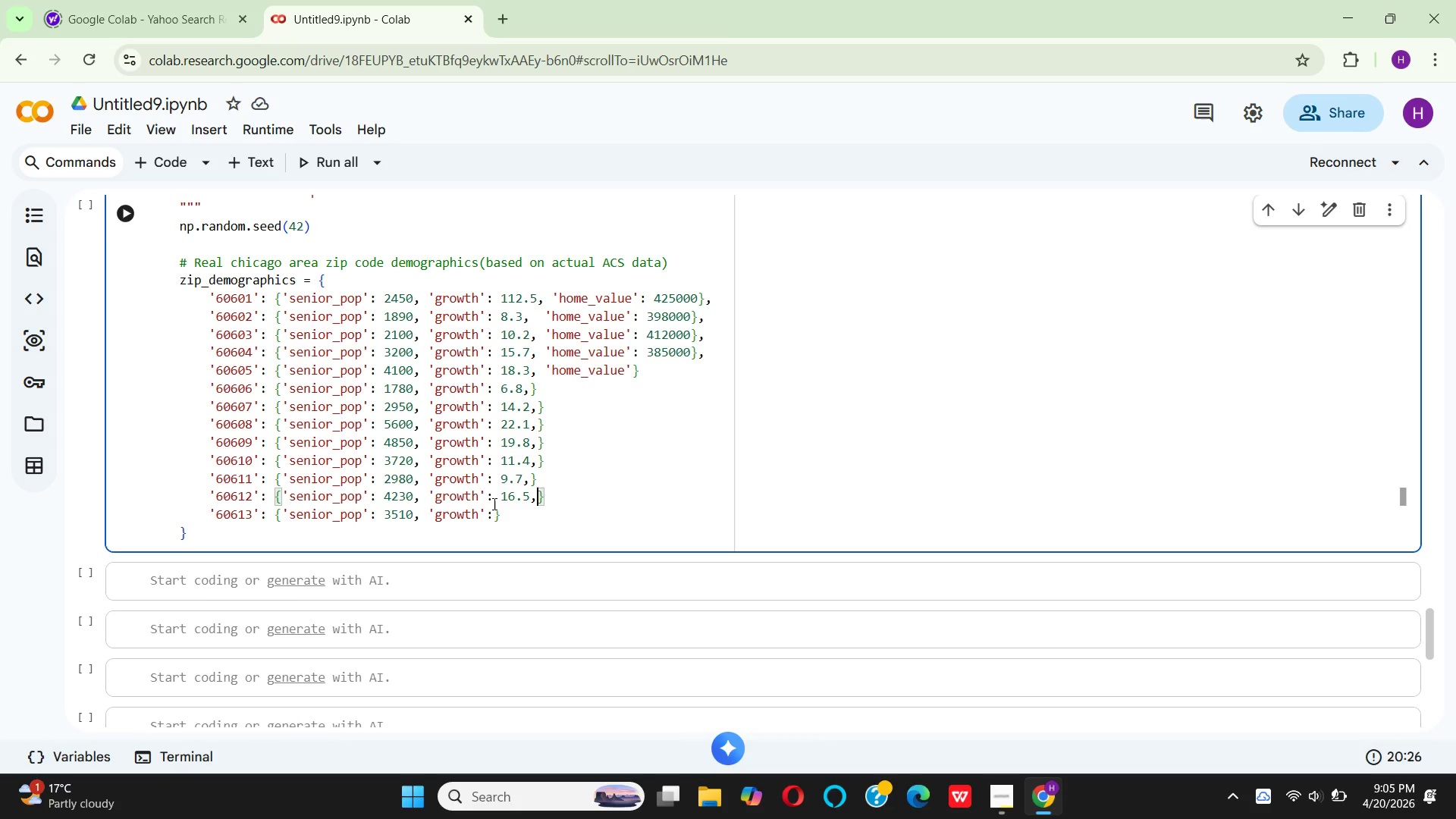 
left_click([492, 511])
 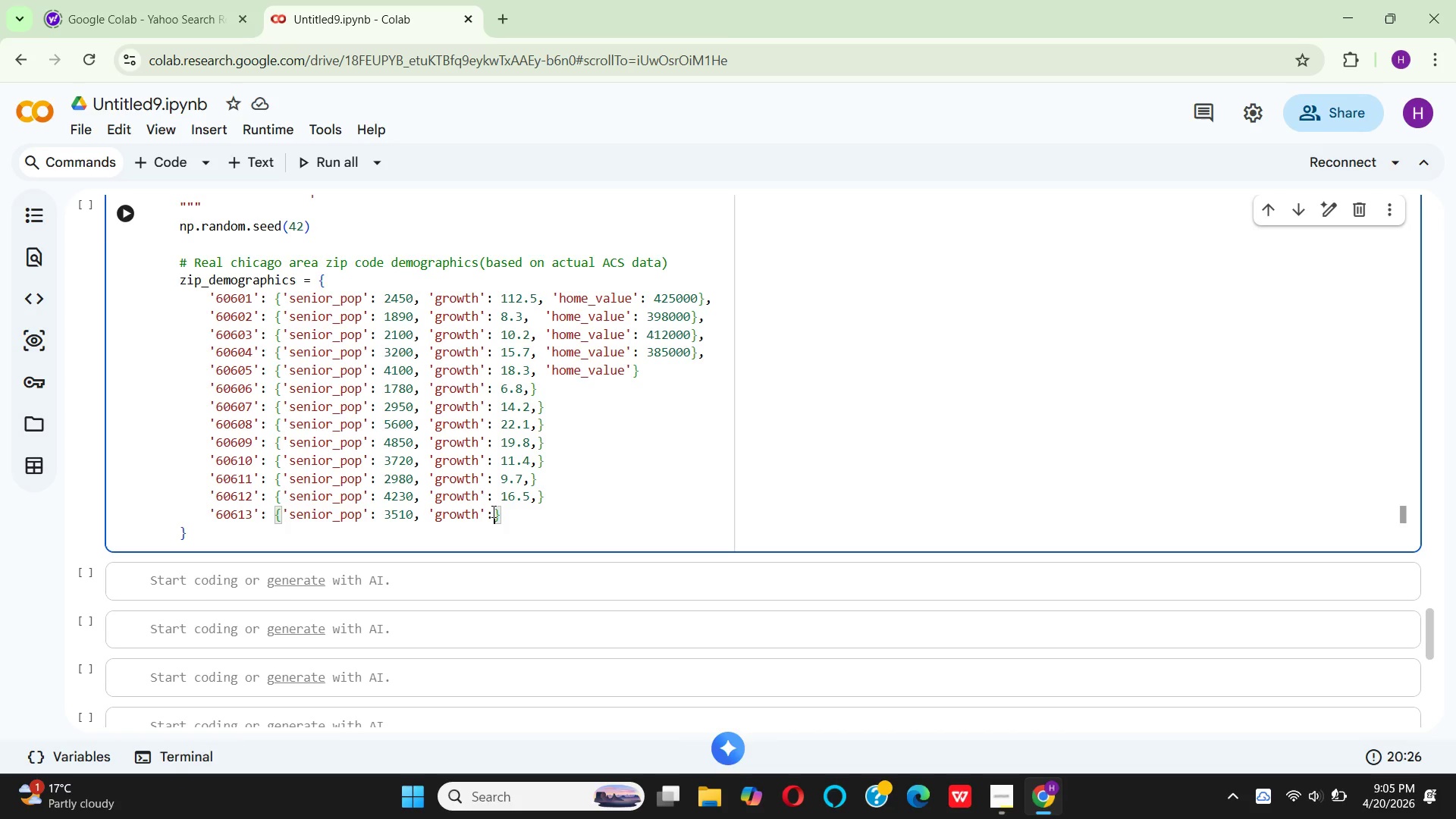 
type( 13.2,)
 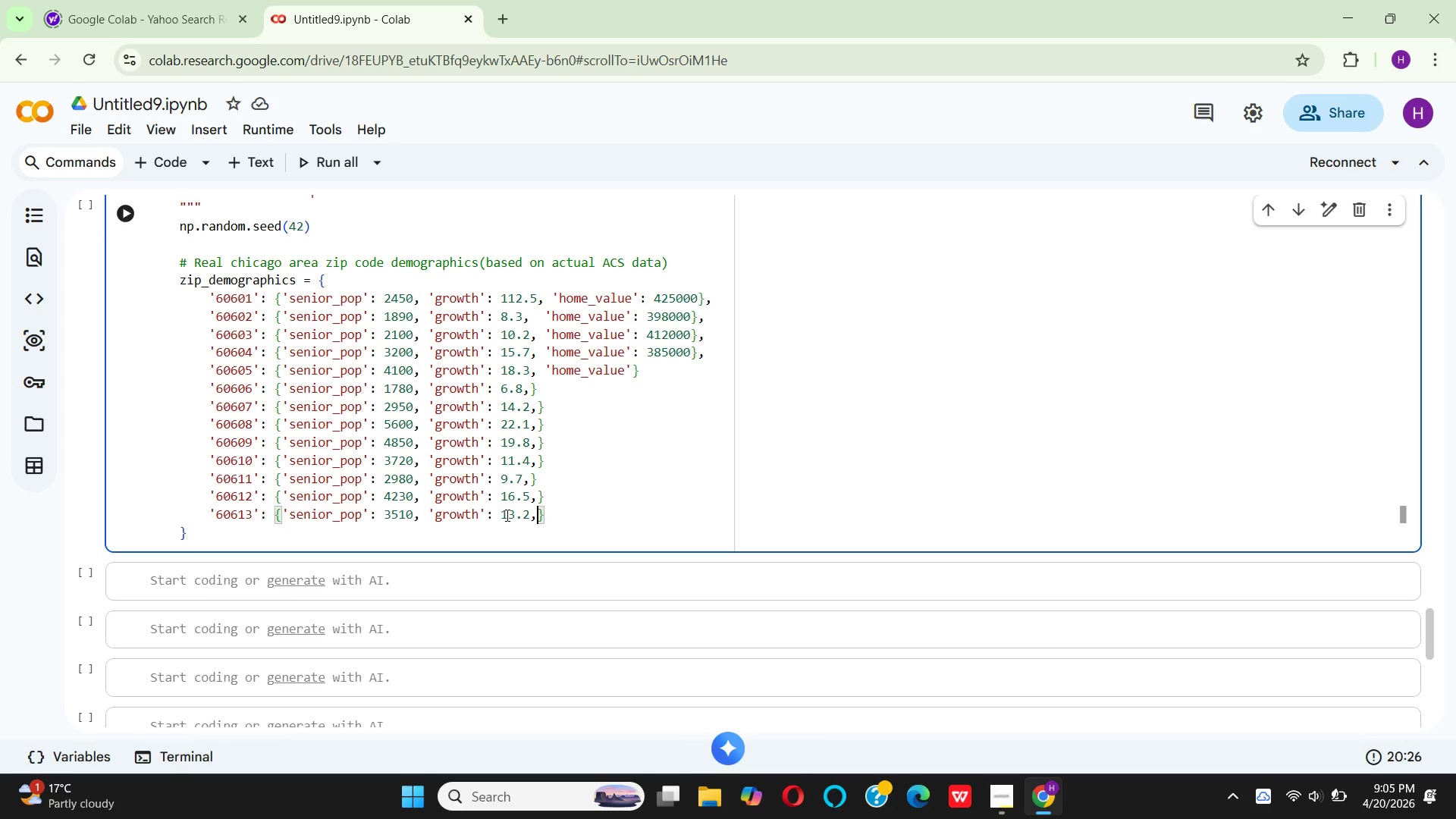 
wait(22.08)
 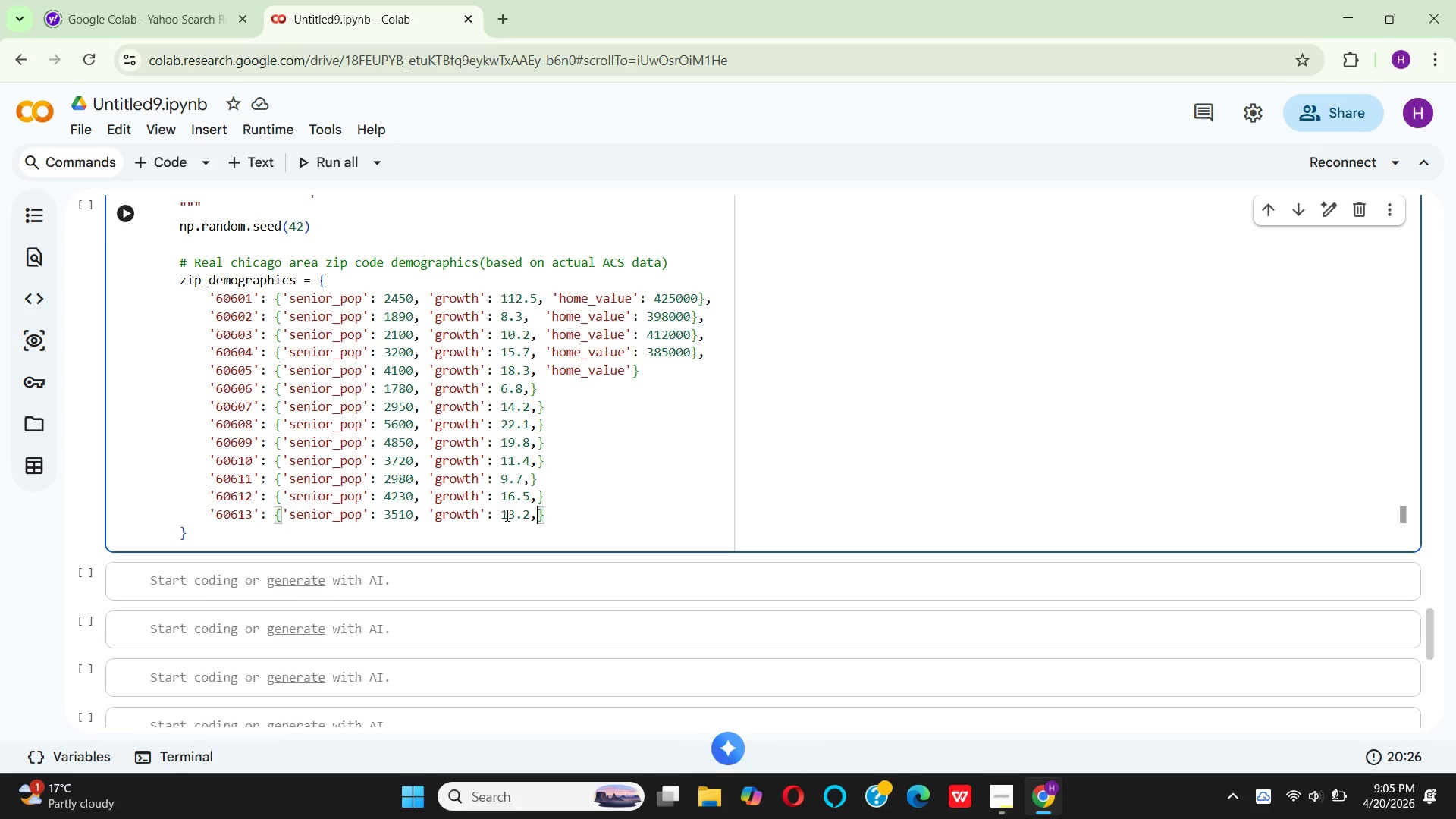 
left_click([532, 391])
 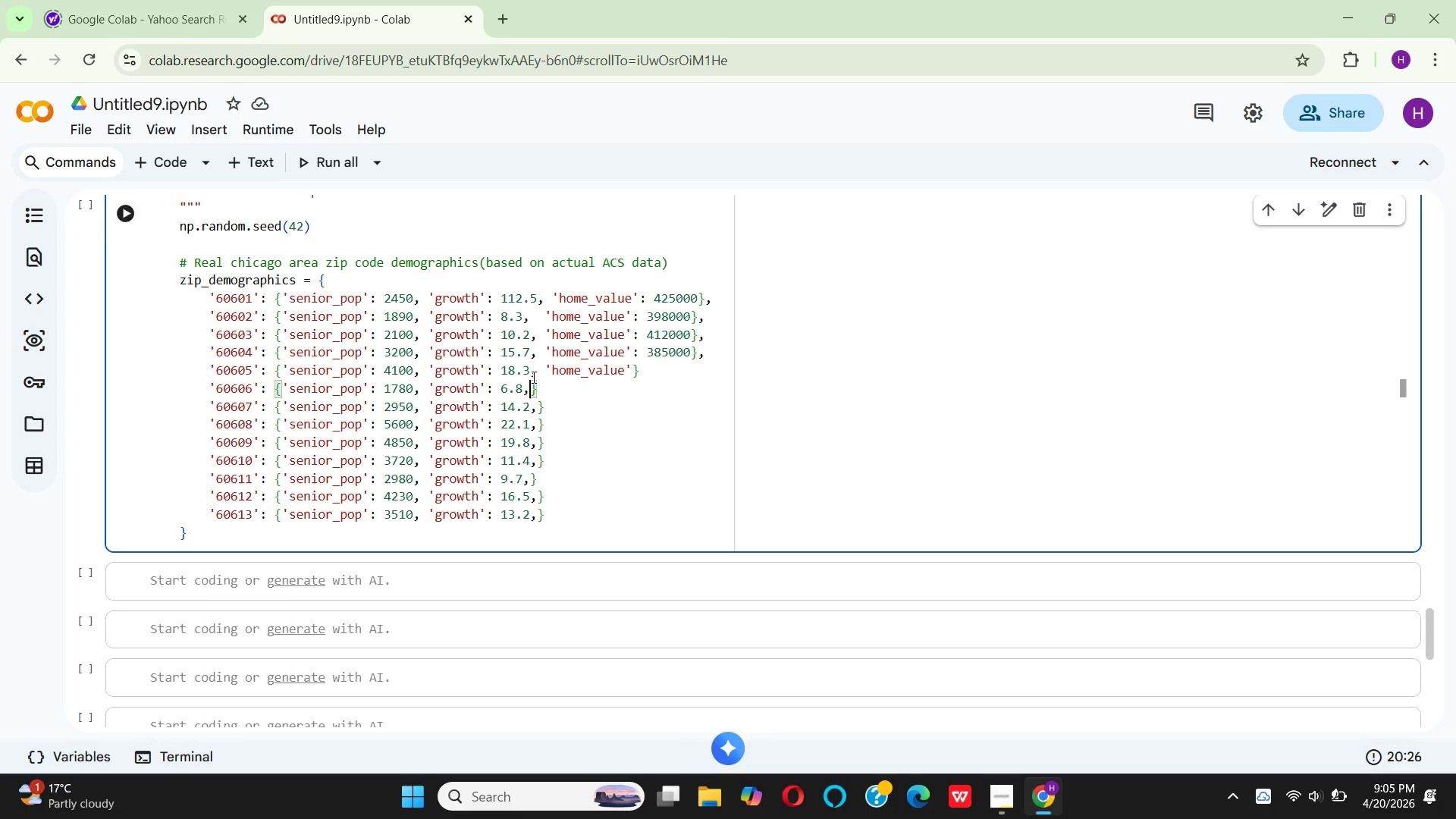 
wait(6.66)
 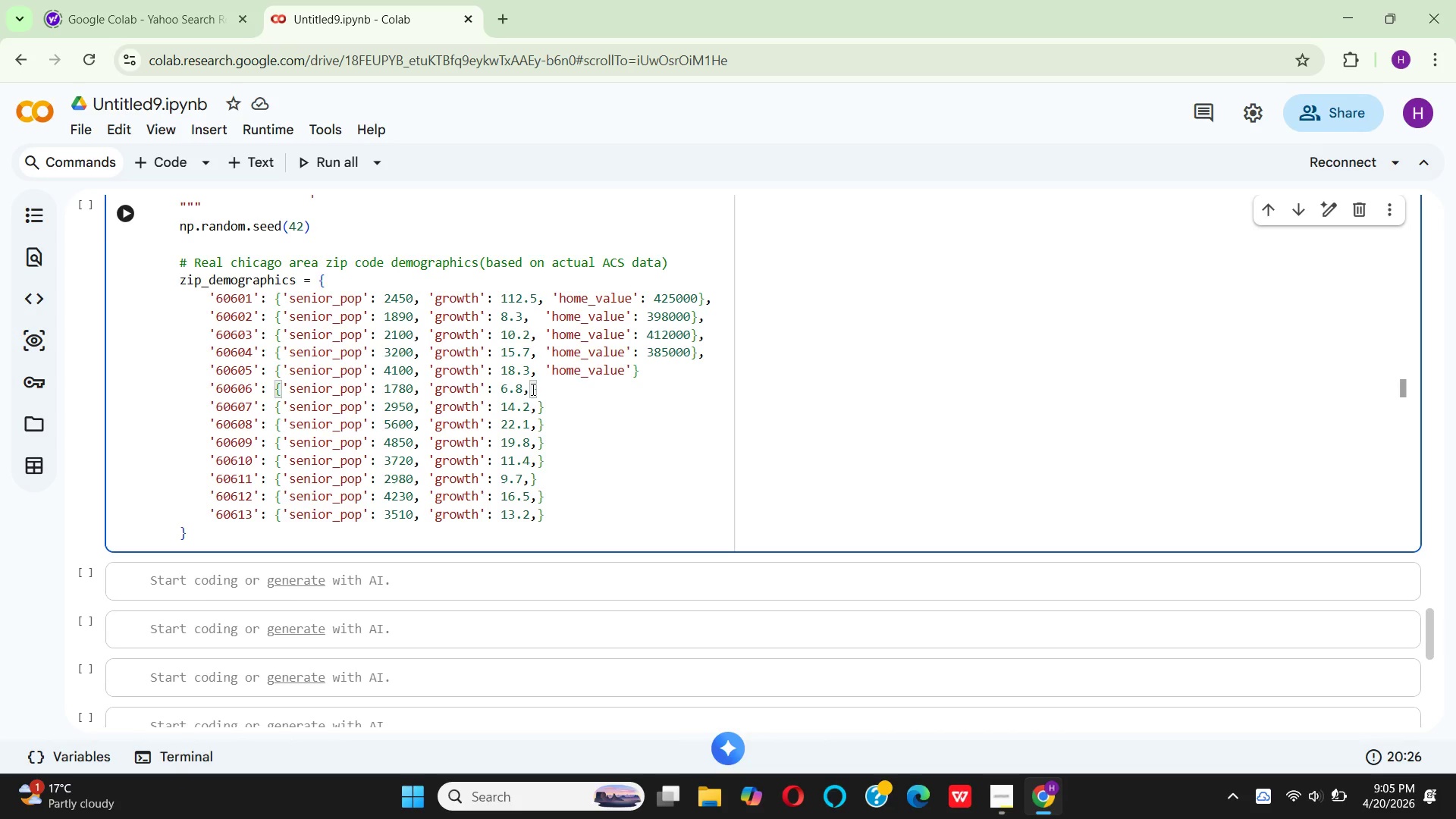 
hold_key(key=Space, duration=0.39)
 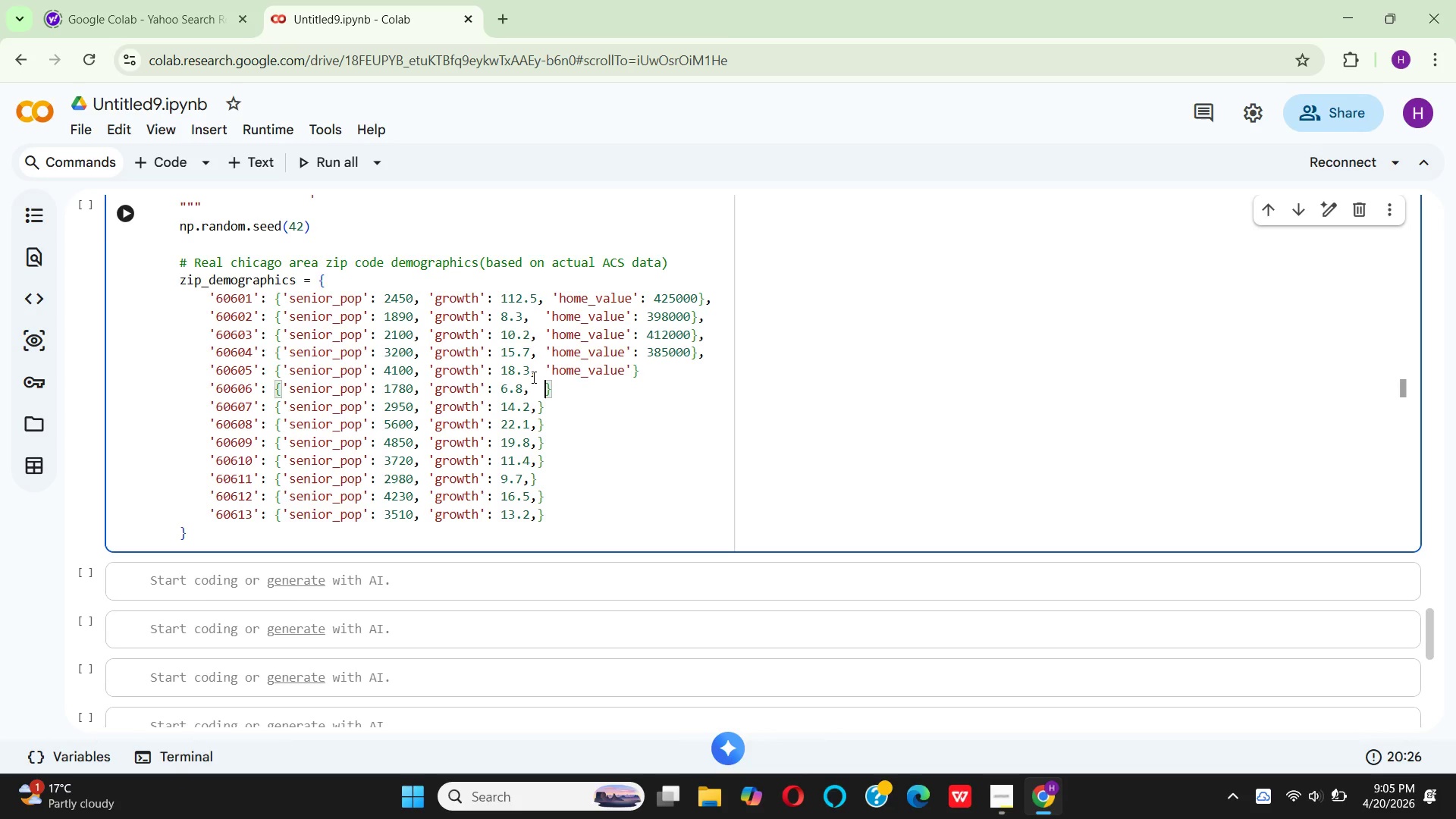 
key(Space)
 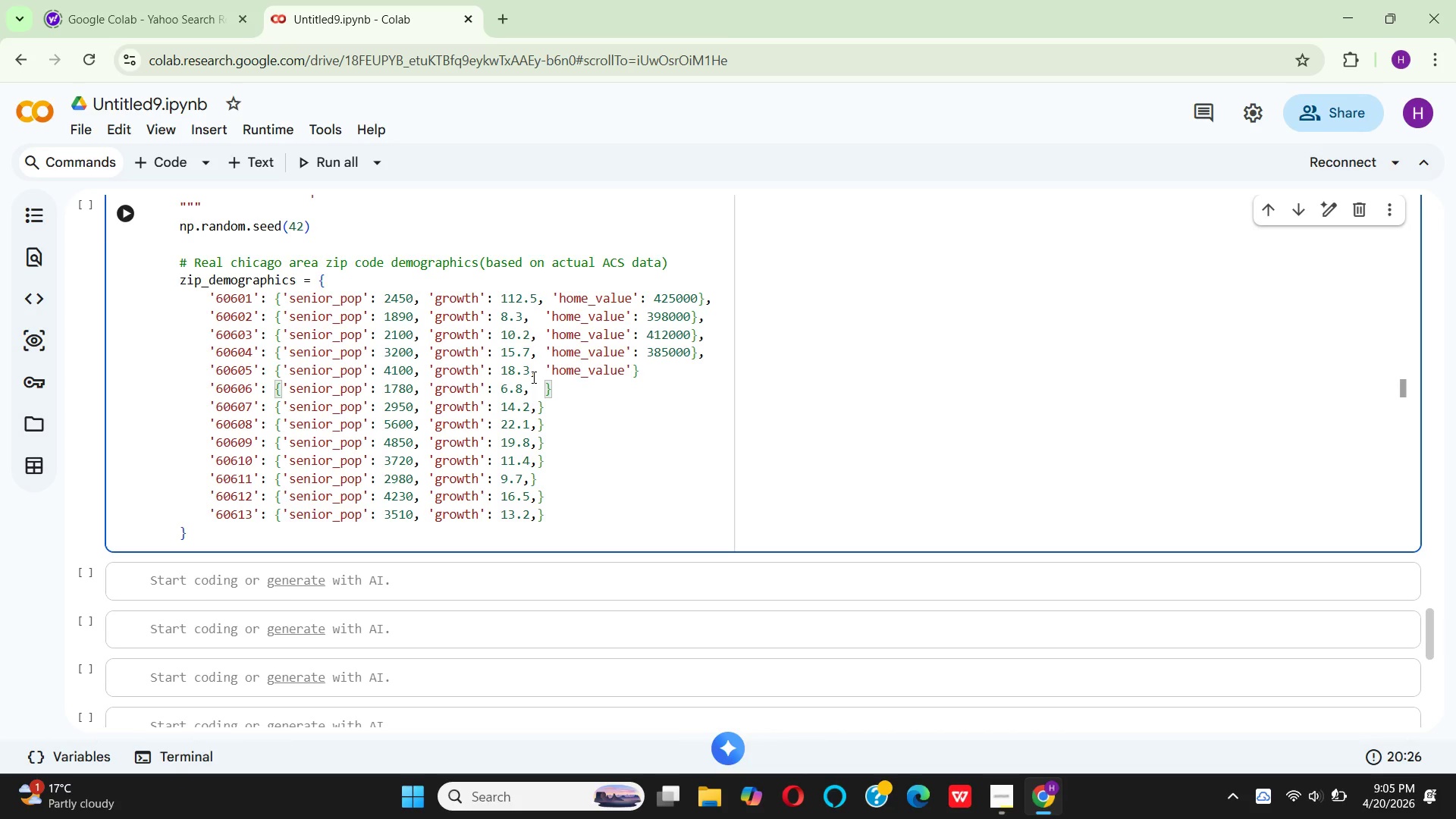 
key(Quote)
 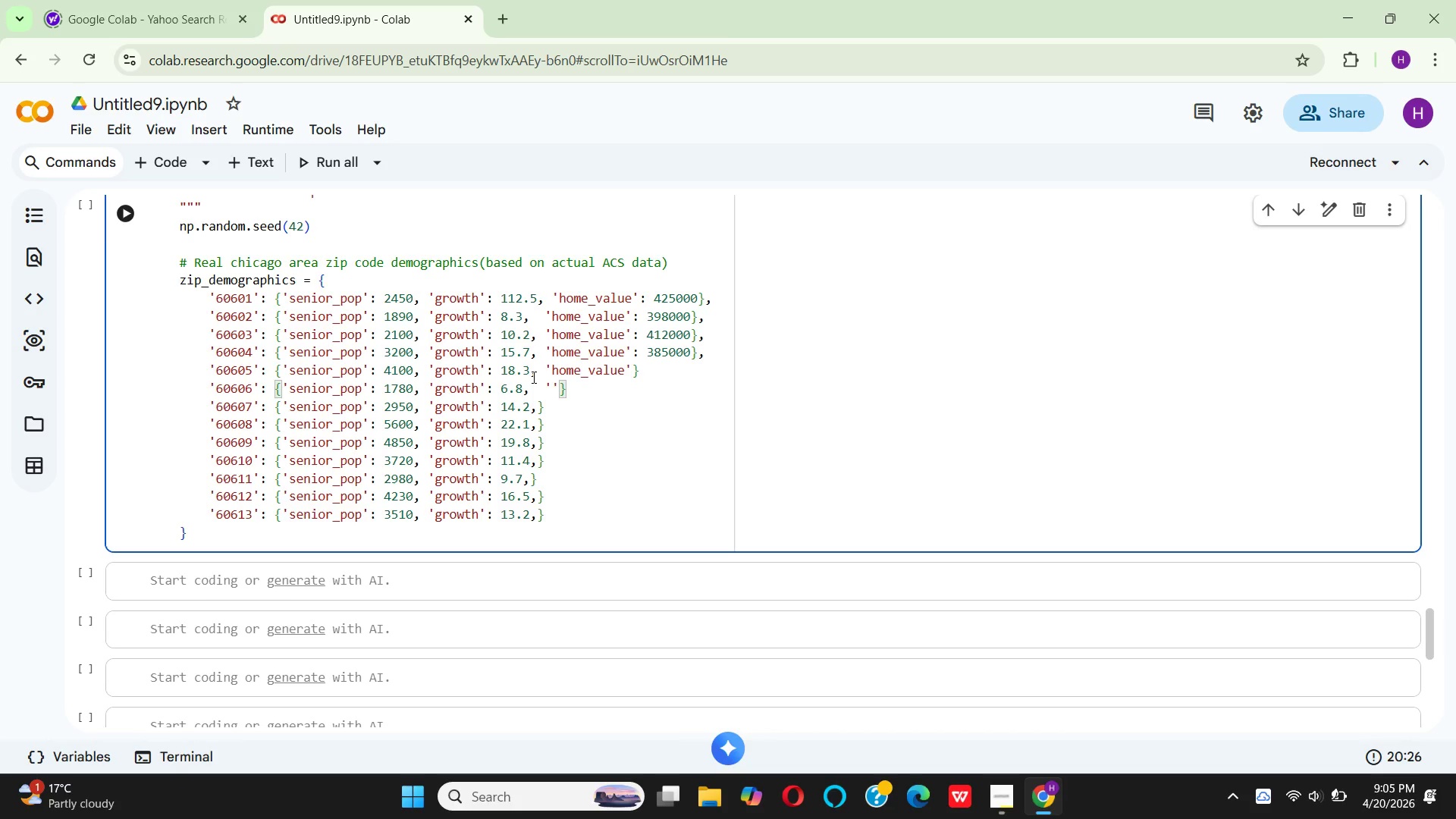 
key(Control+V)
 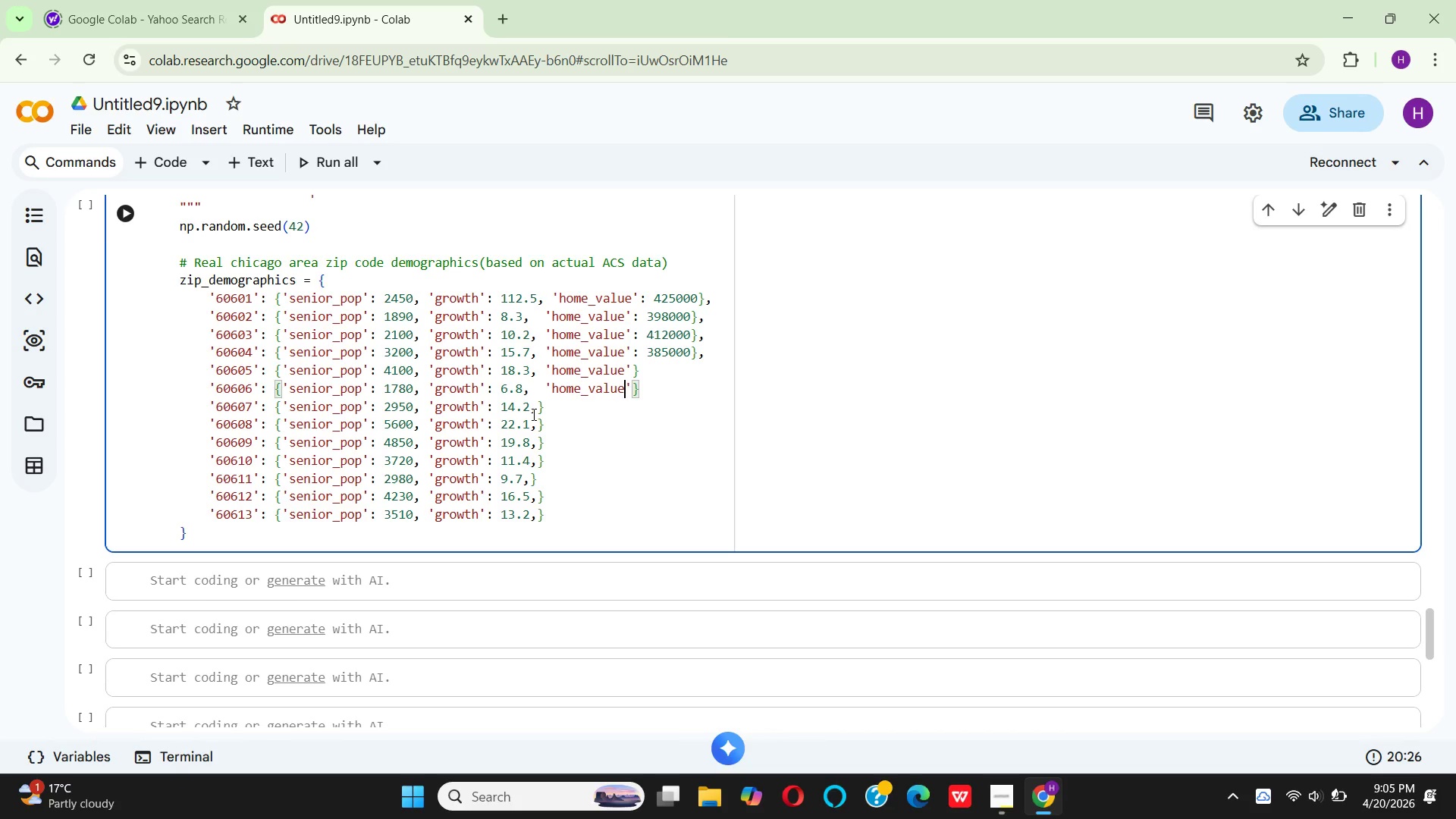 
left_click([535, 412])
 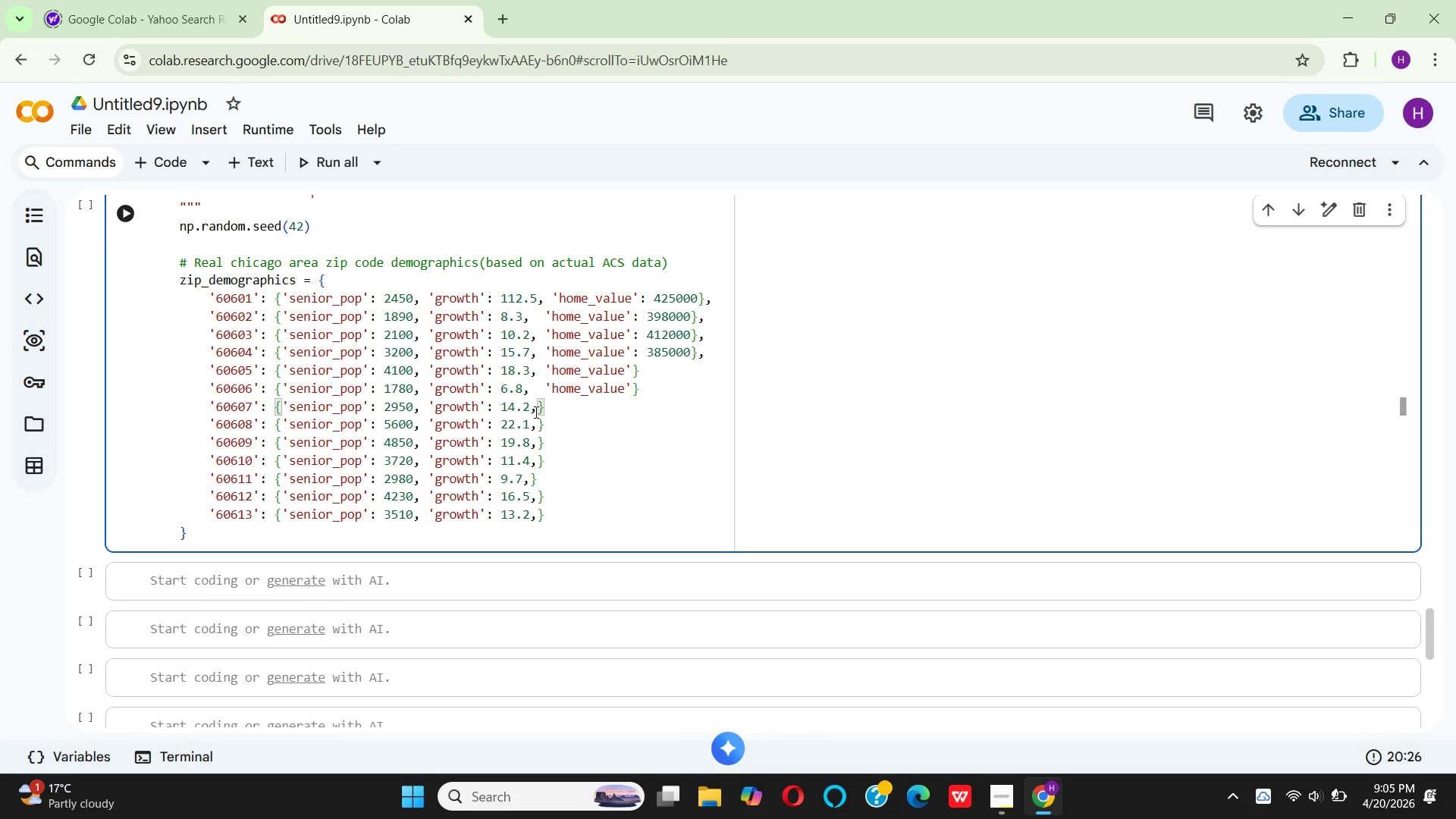 
key(Space)
 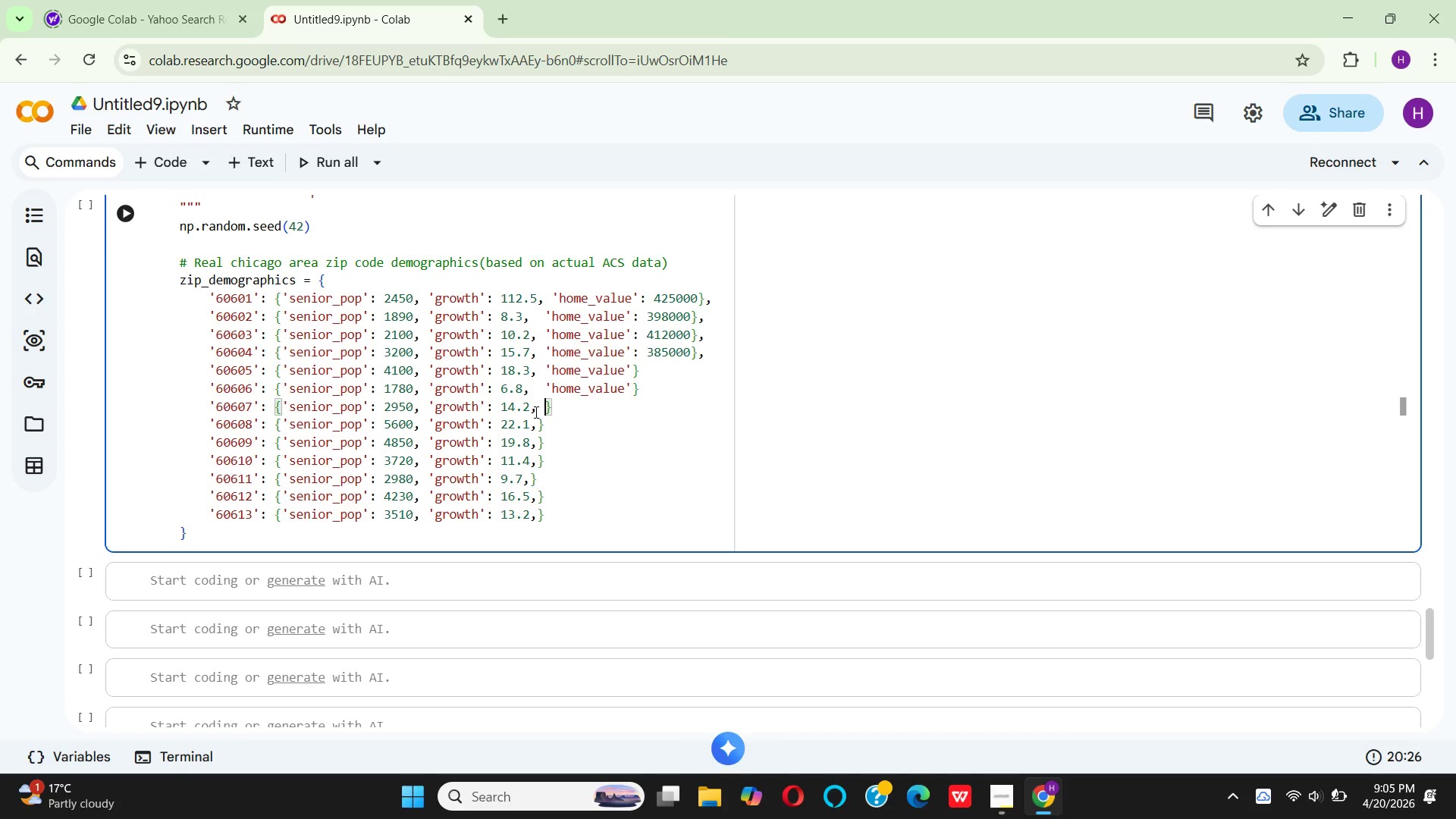 
key(Quote)
 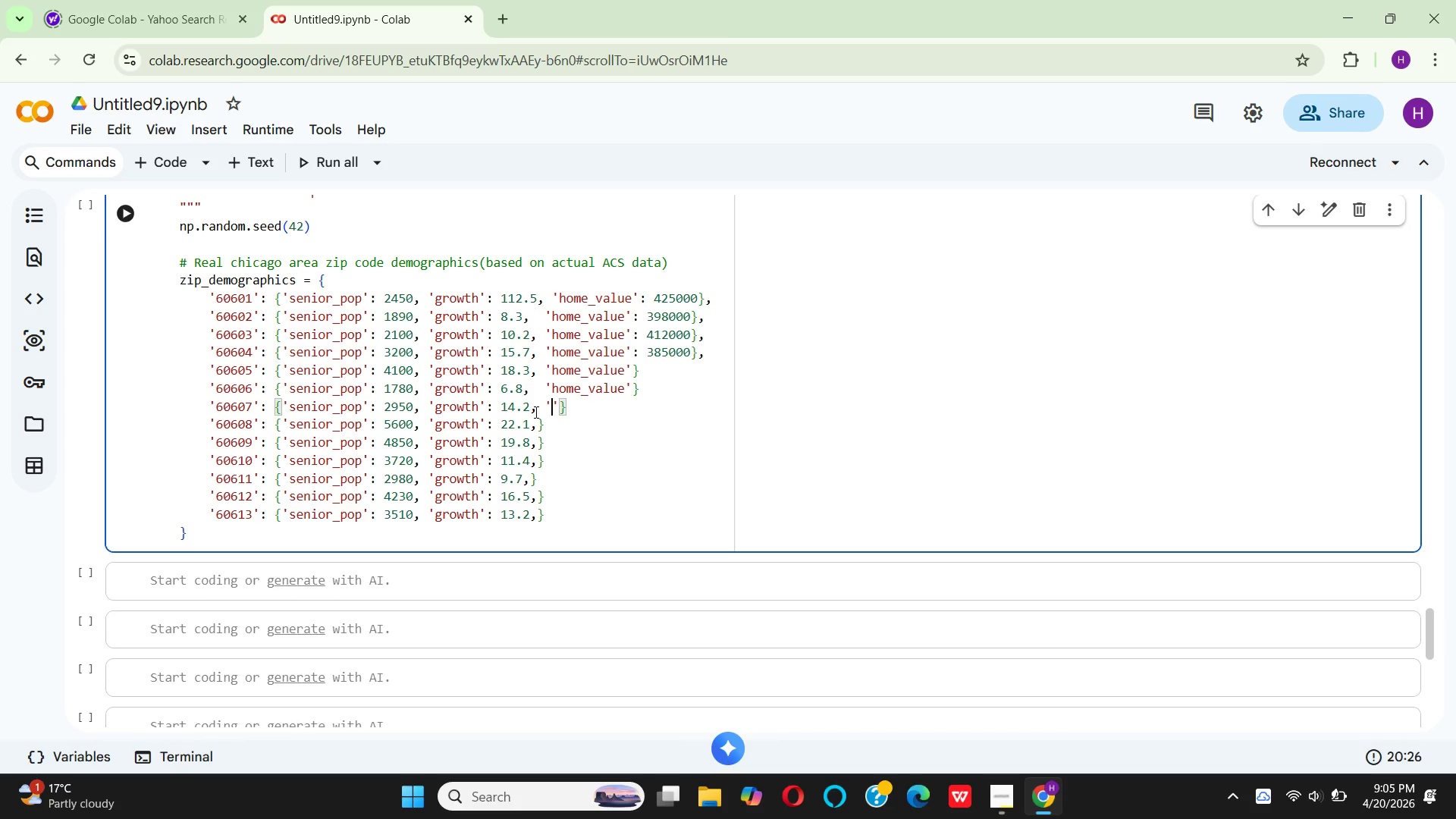 
hold_key(key=ControlLeft, duration=0.84)
 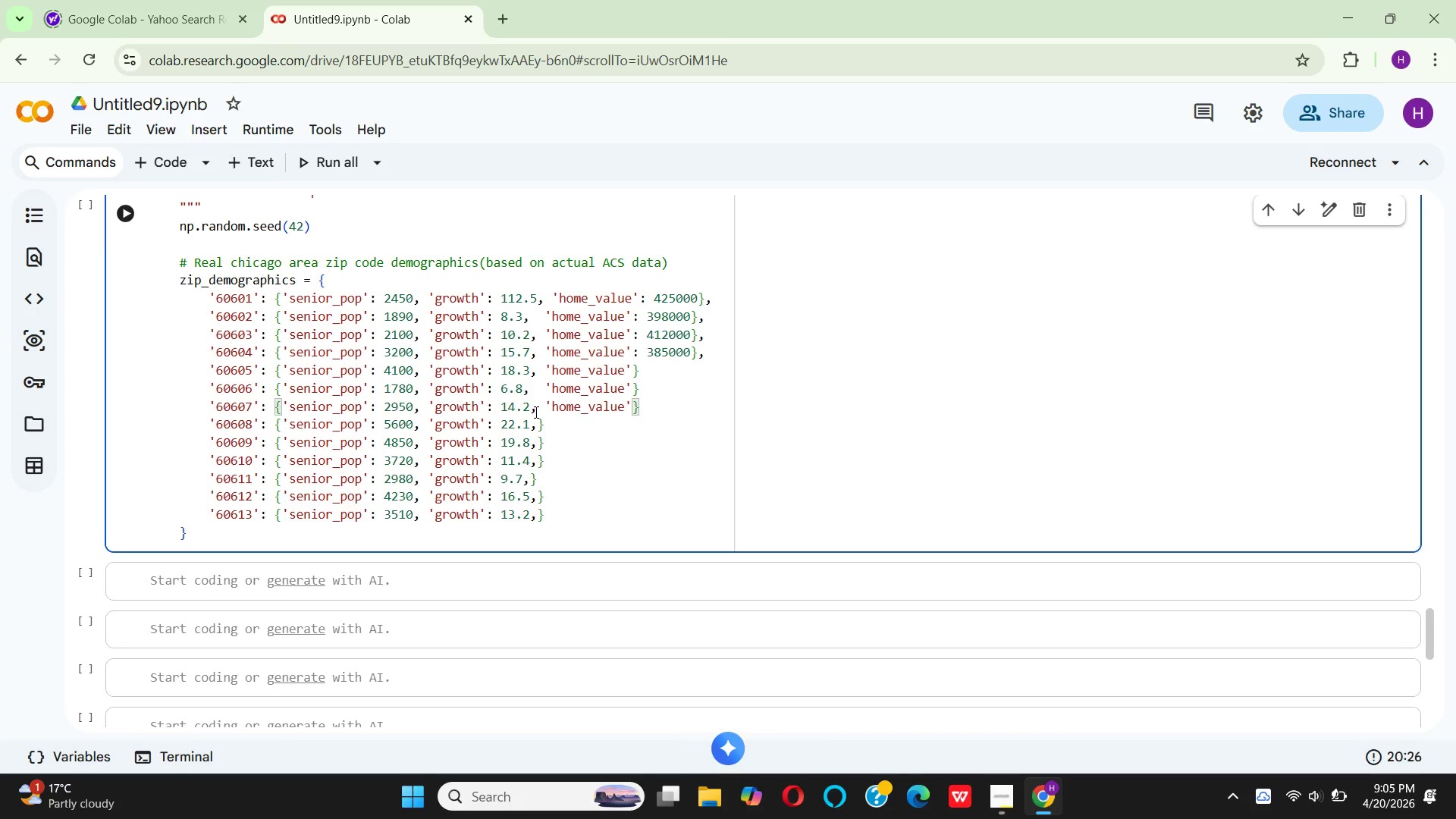 
hold_key(key=V, duration=0.33)
 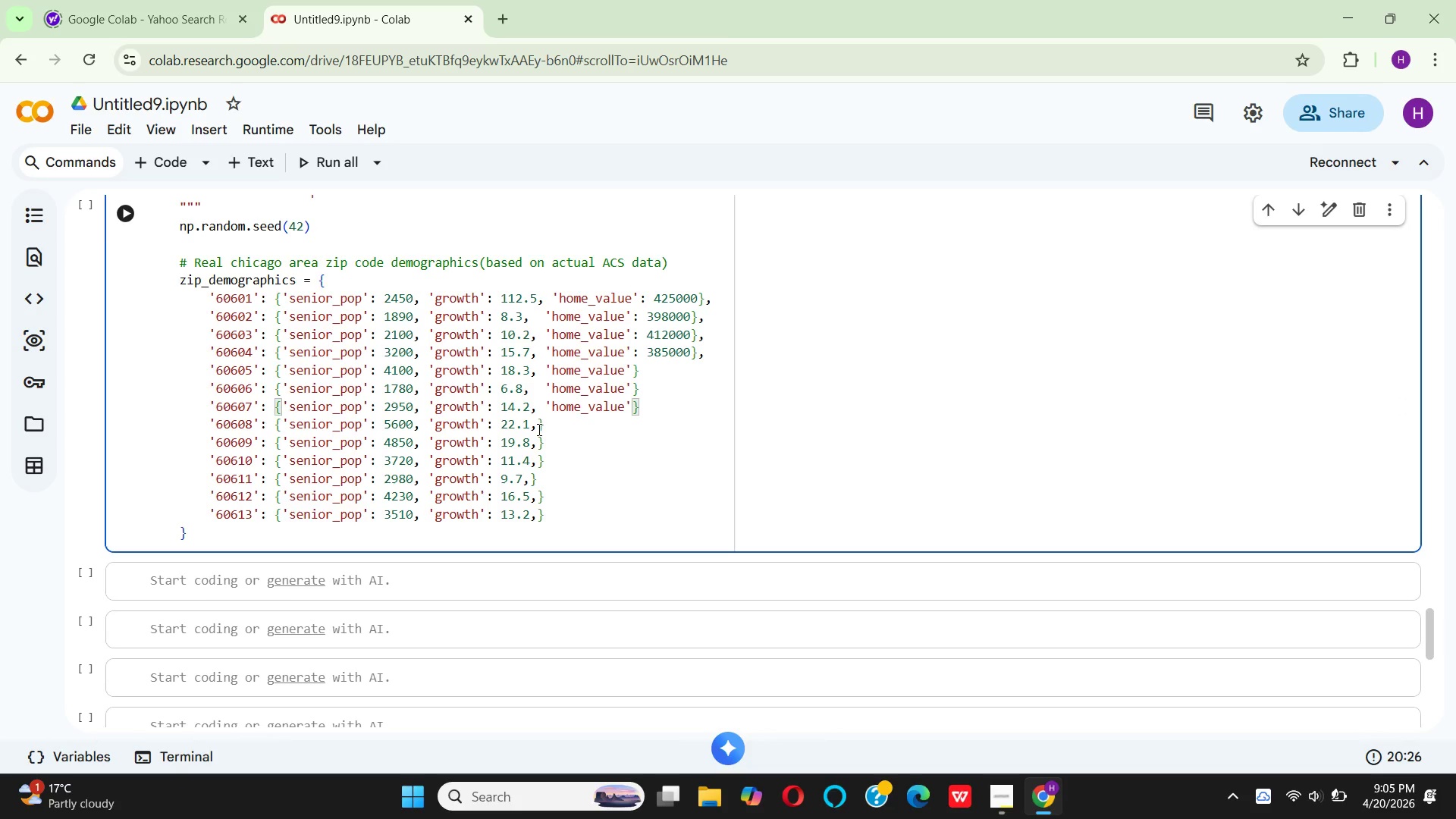 
left_click([538, 429])
 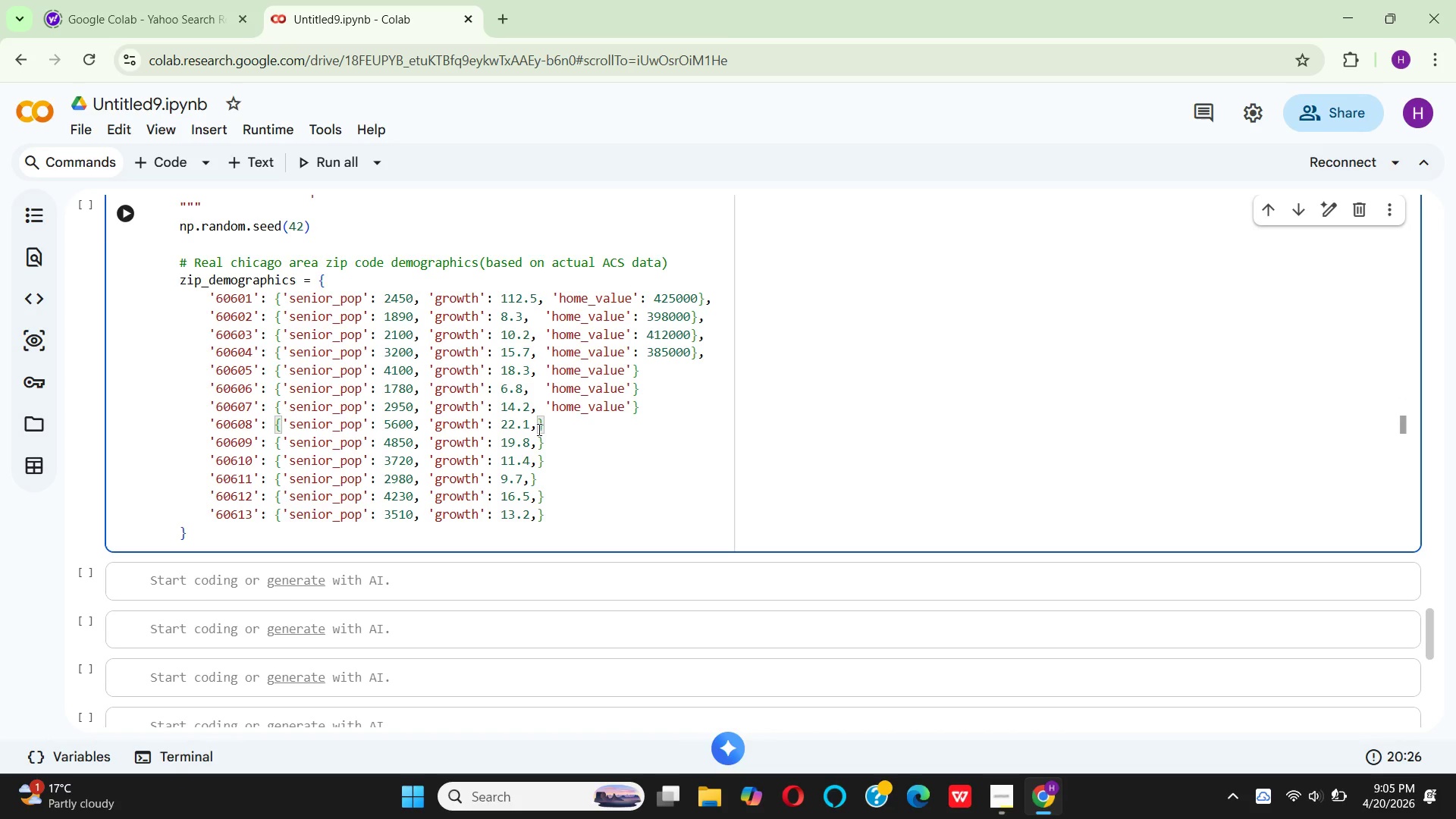 
key(Space)
 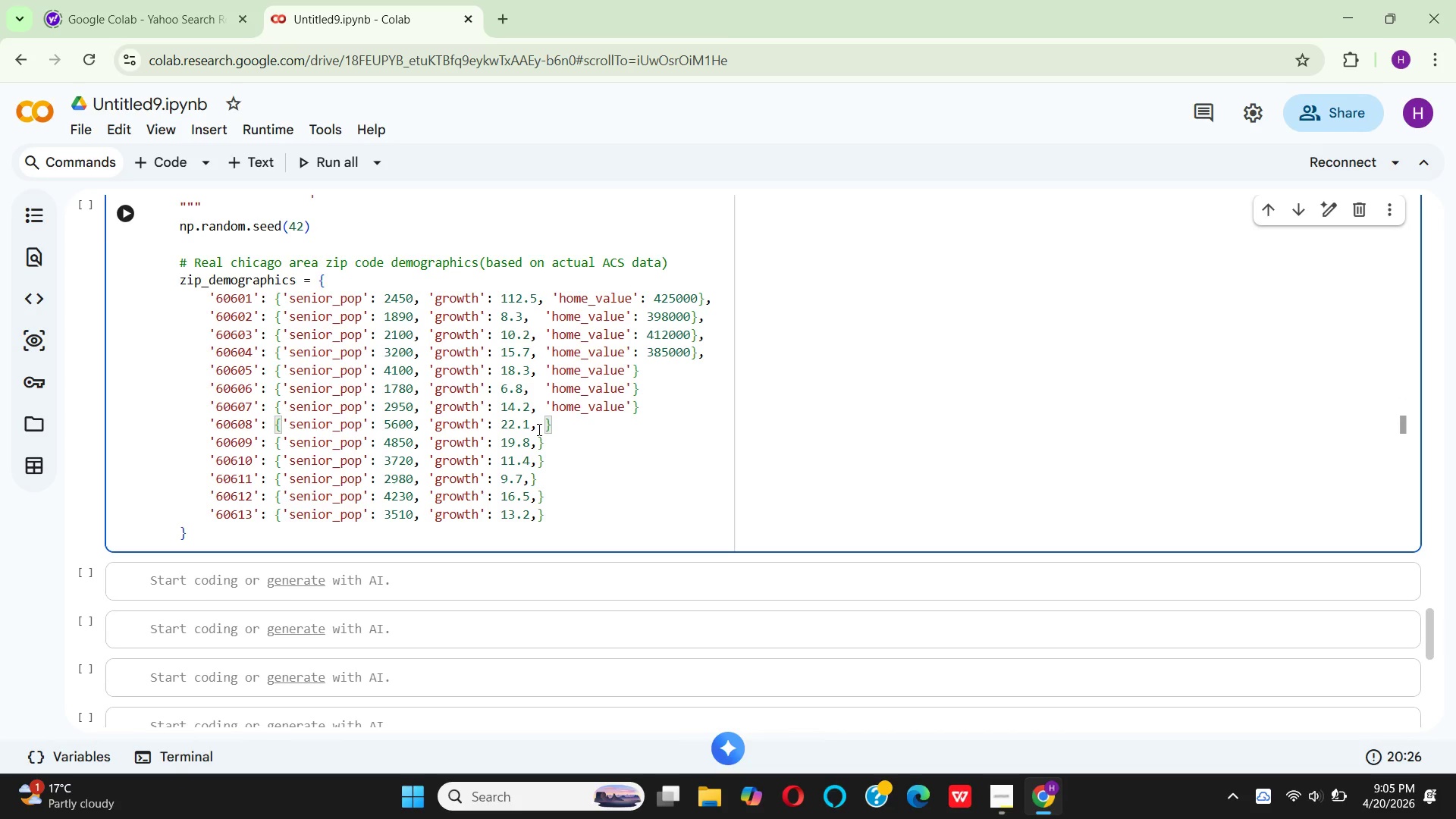 
key(Shift+Quote)
 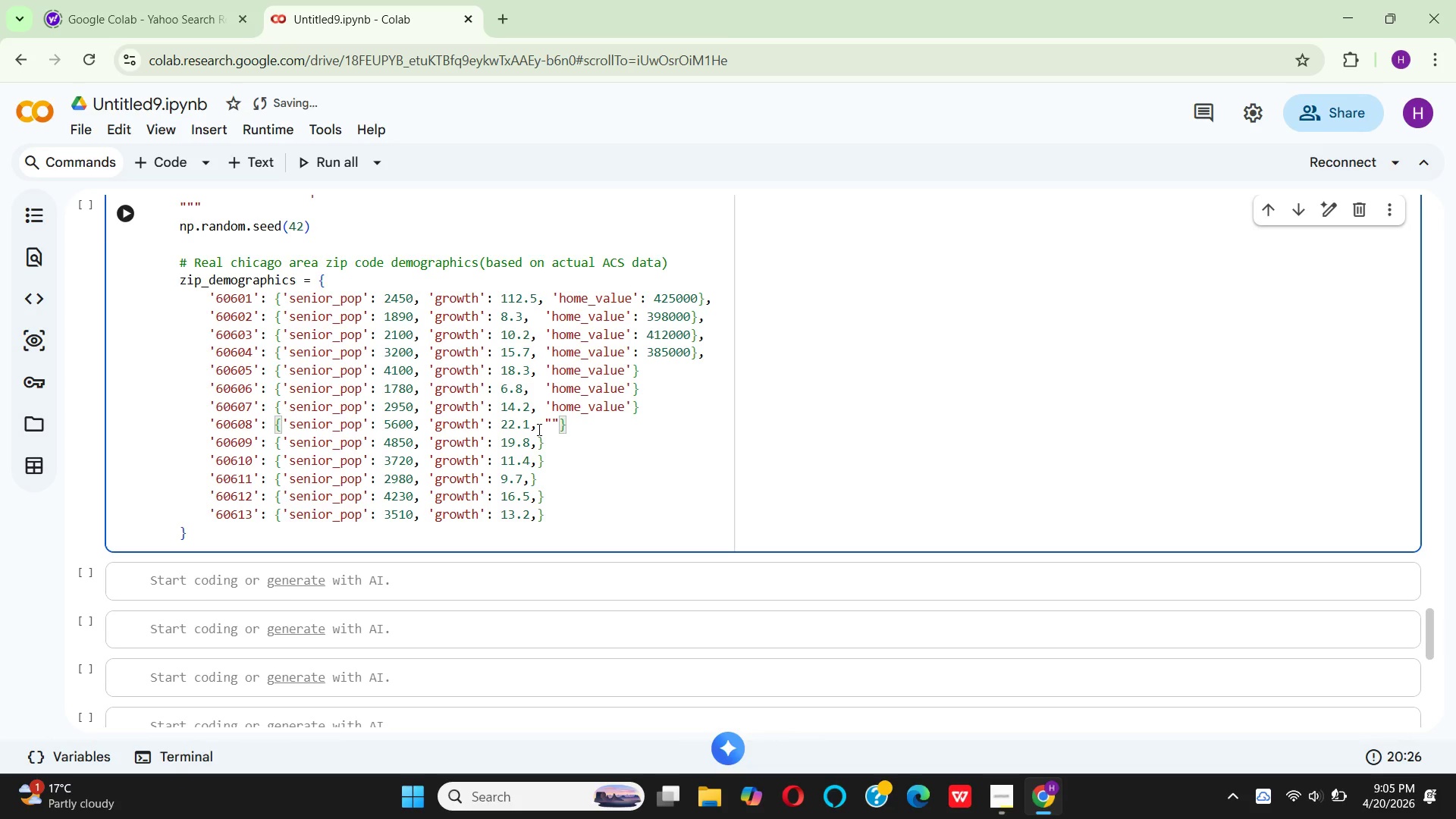 
key(Backspace)
 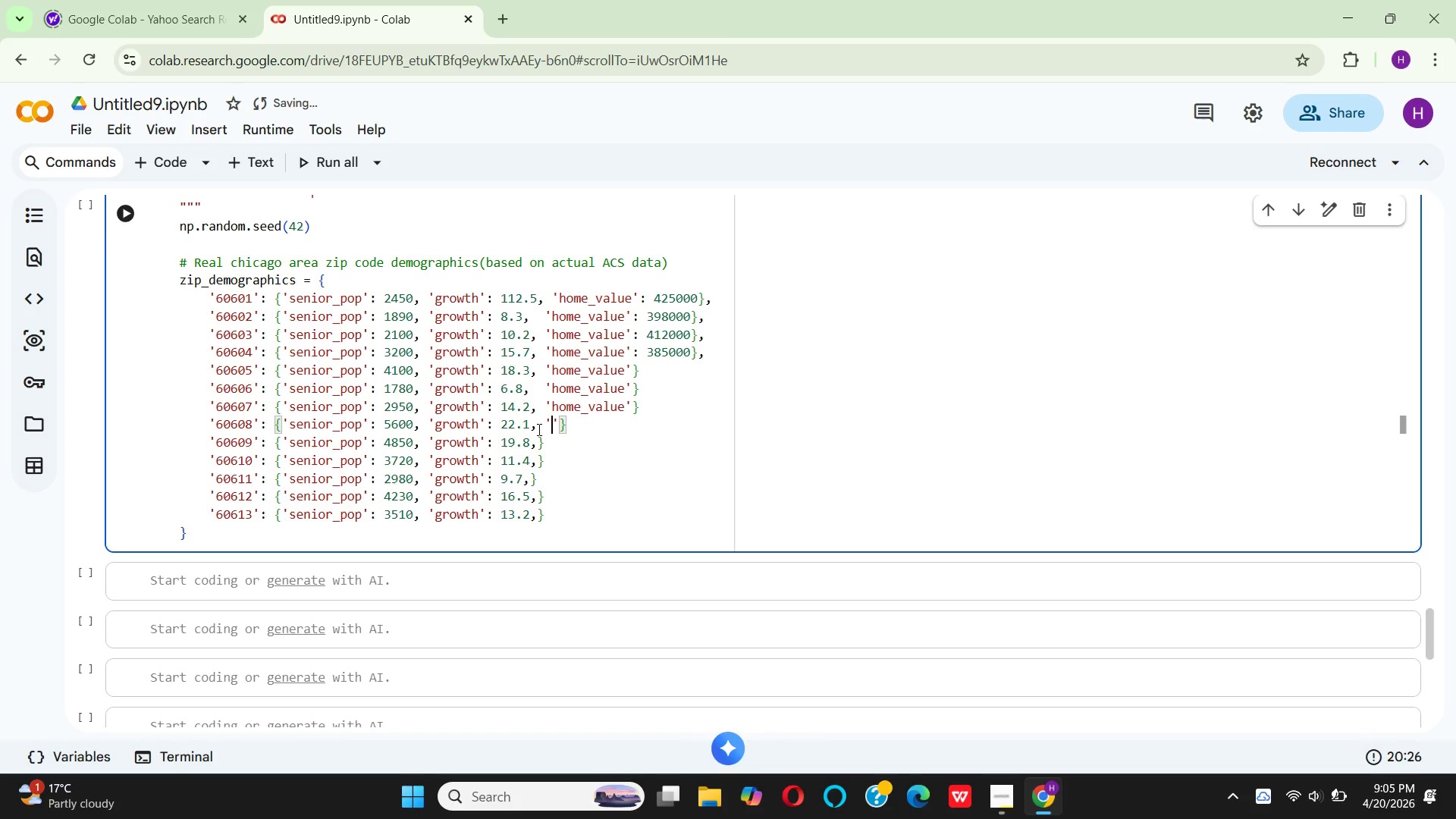 
key(Quote)
 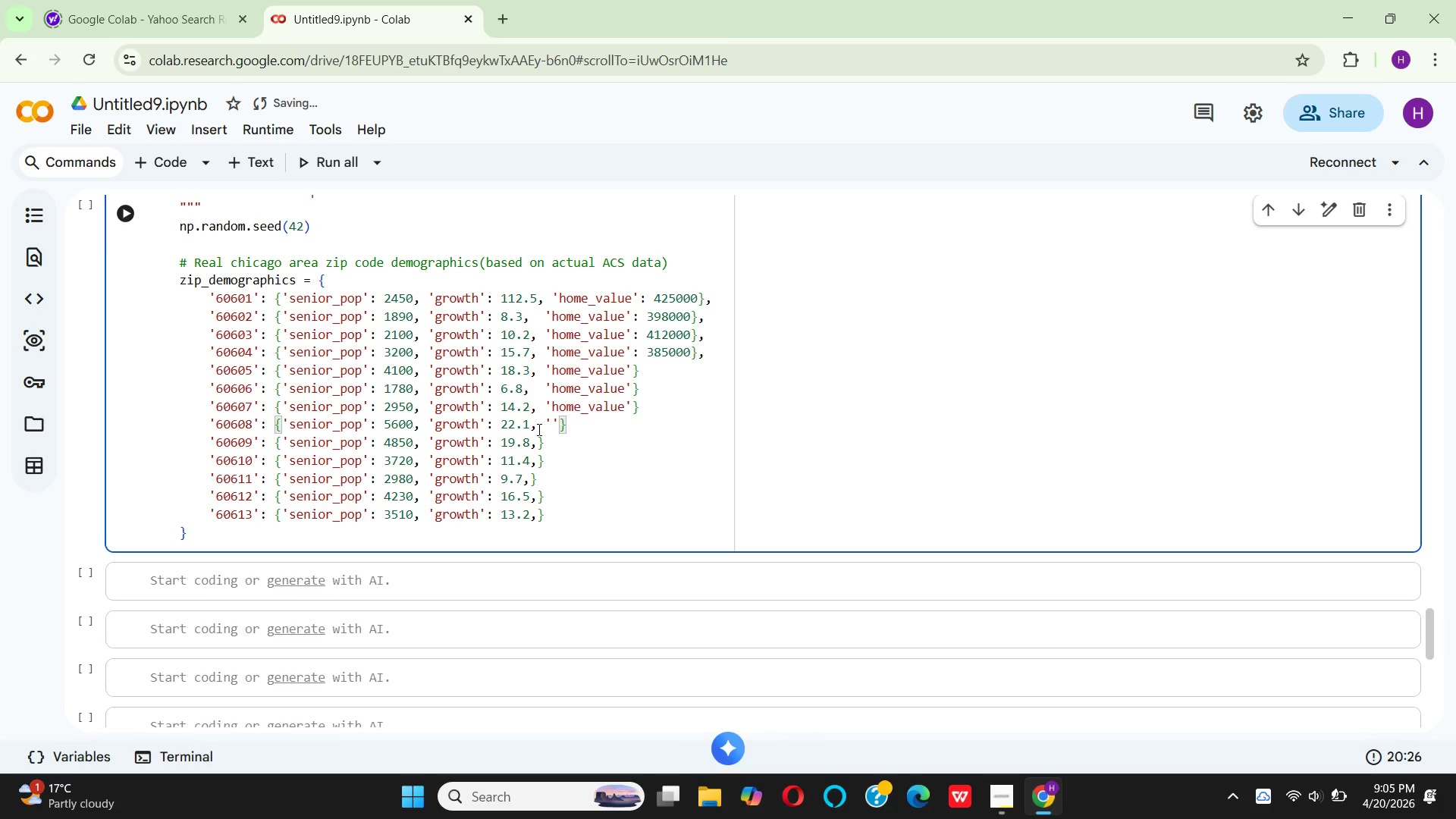 
key(Control+V)
 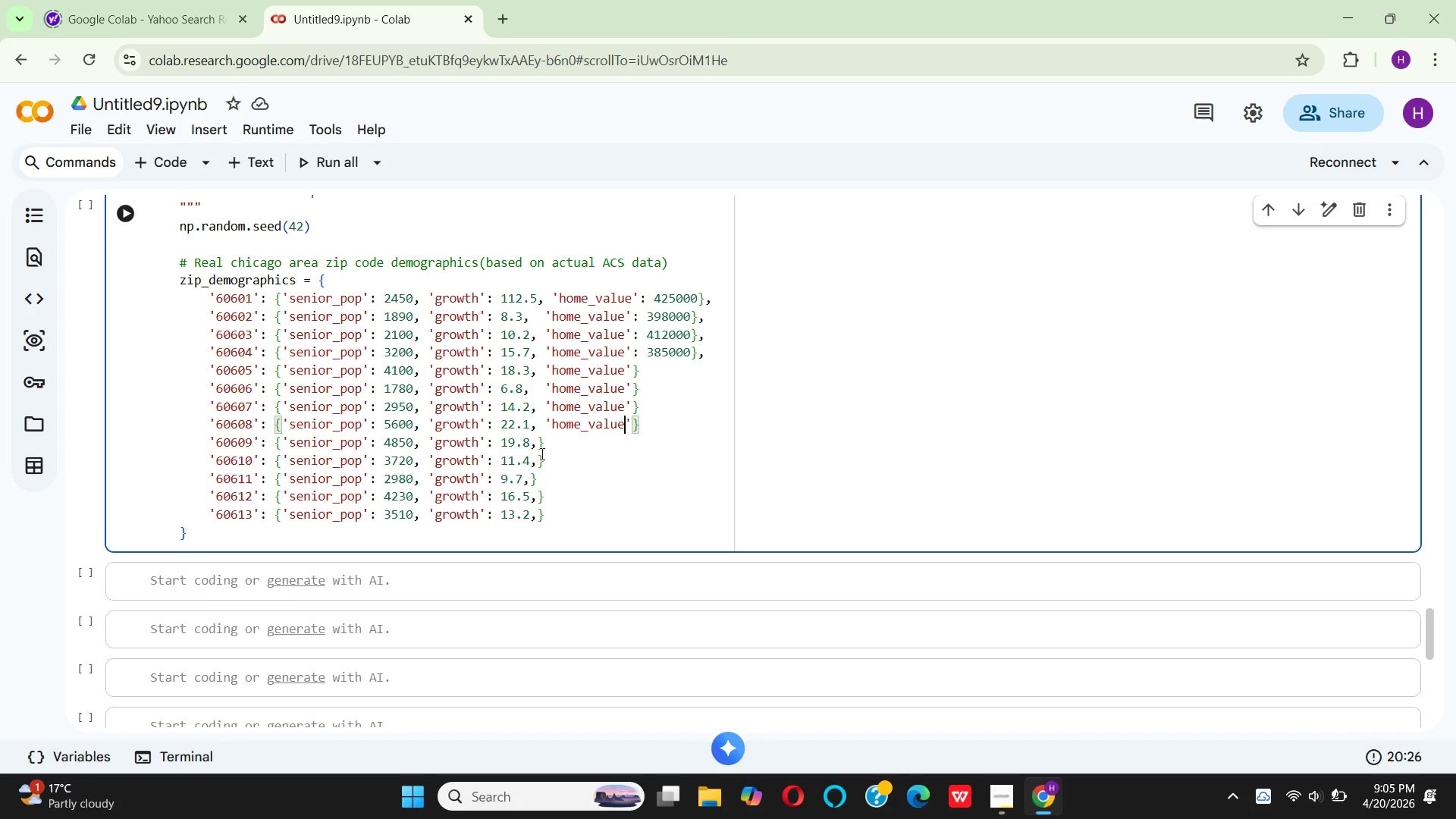 
left_click([535, 446])
 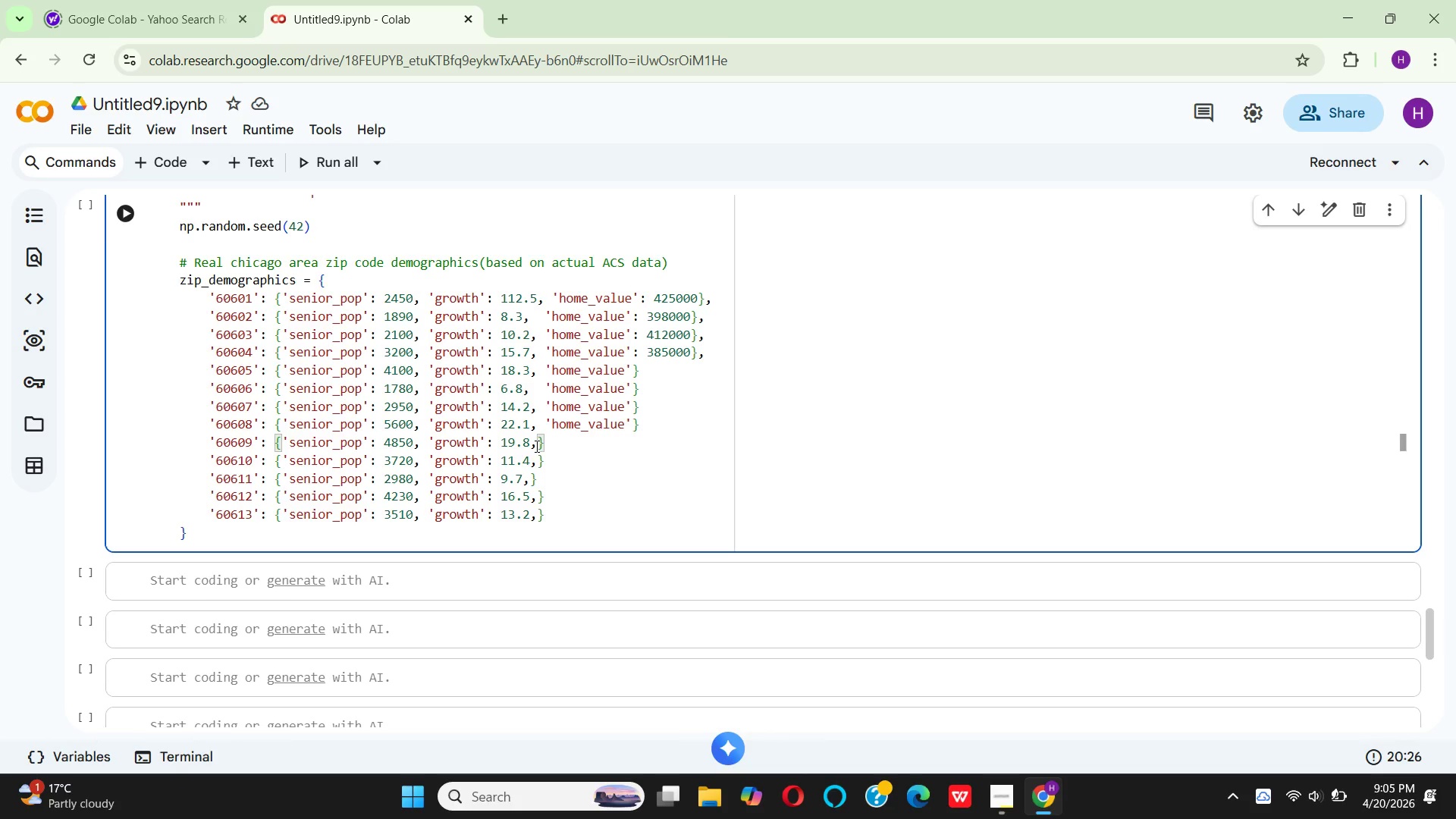 
key(Space)
 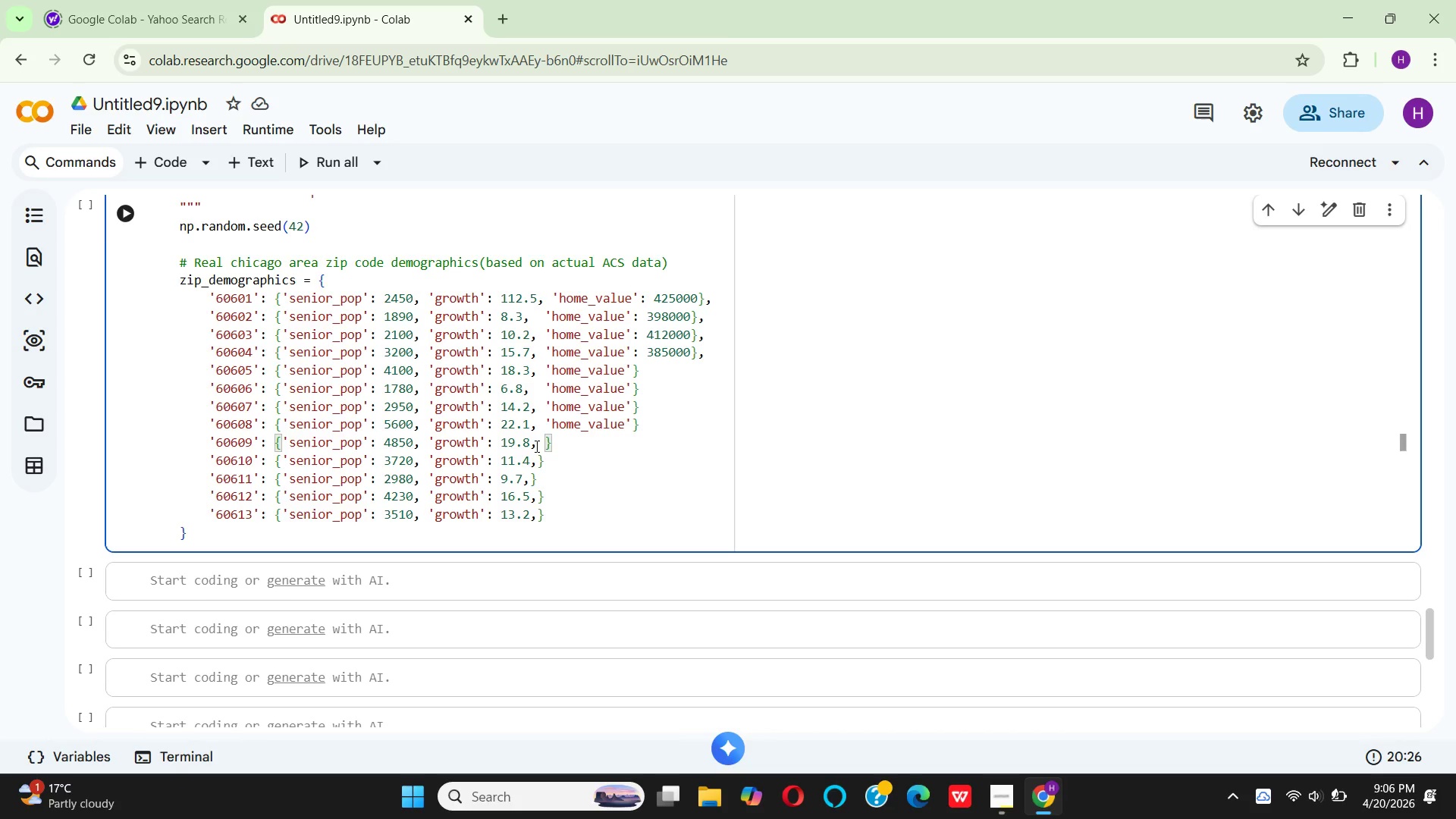 
key(Quote)
 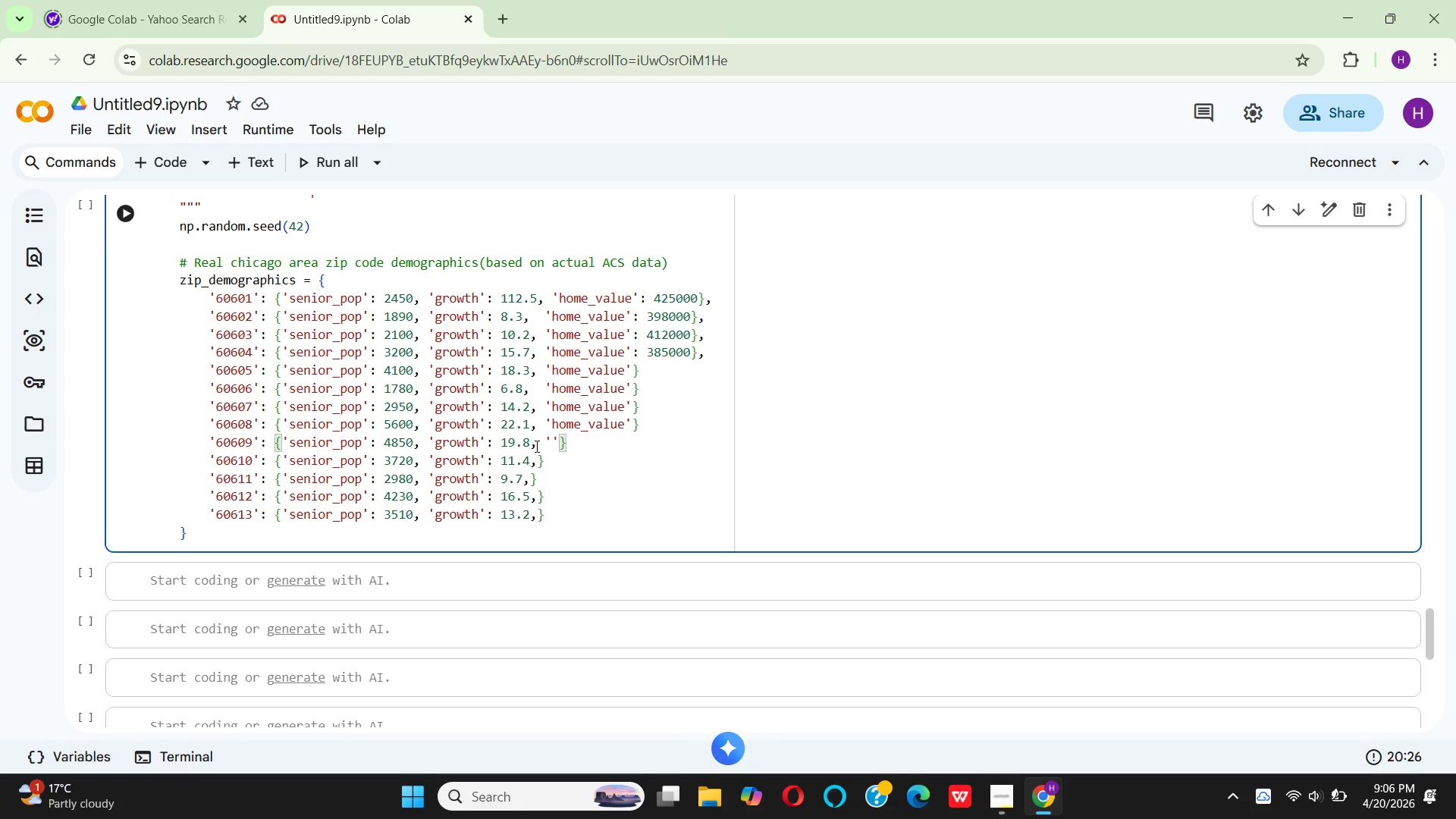 
key(Control+V)
 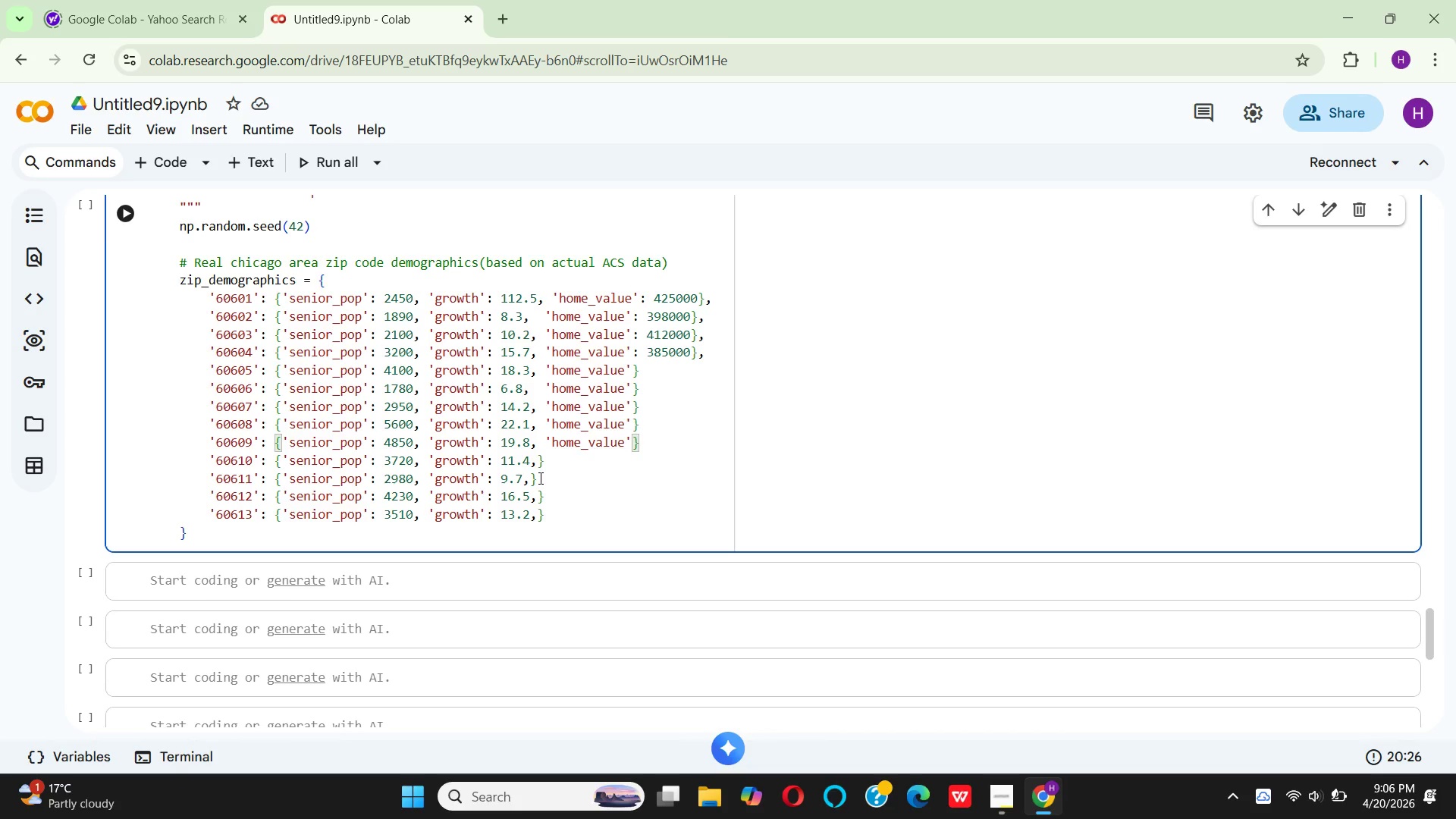 
left_click([538, 460])
 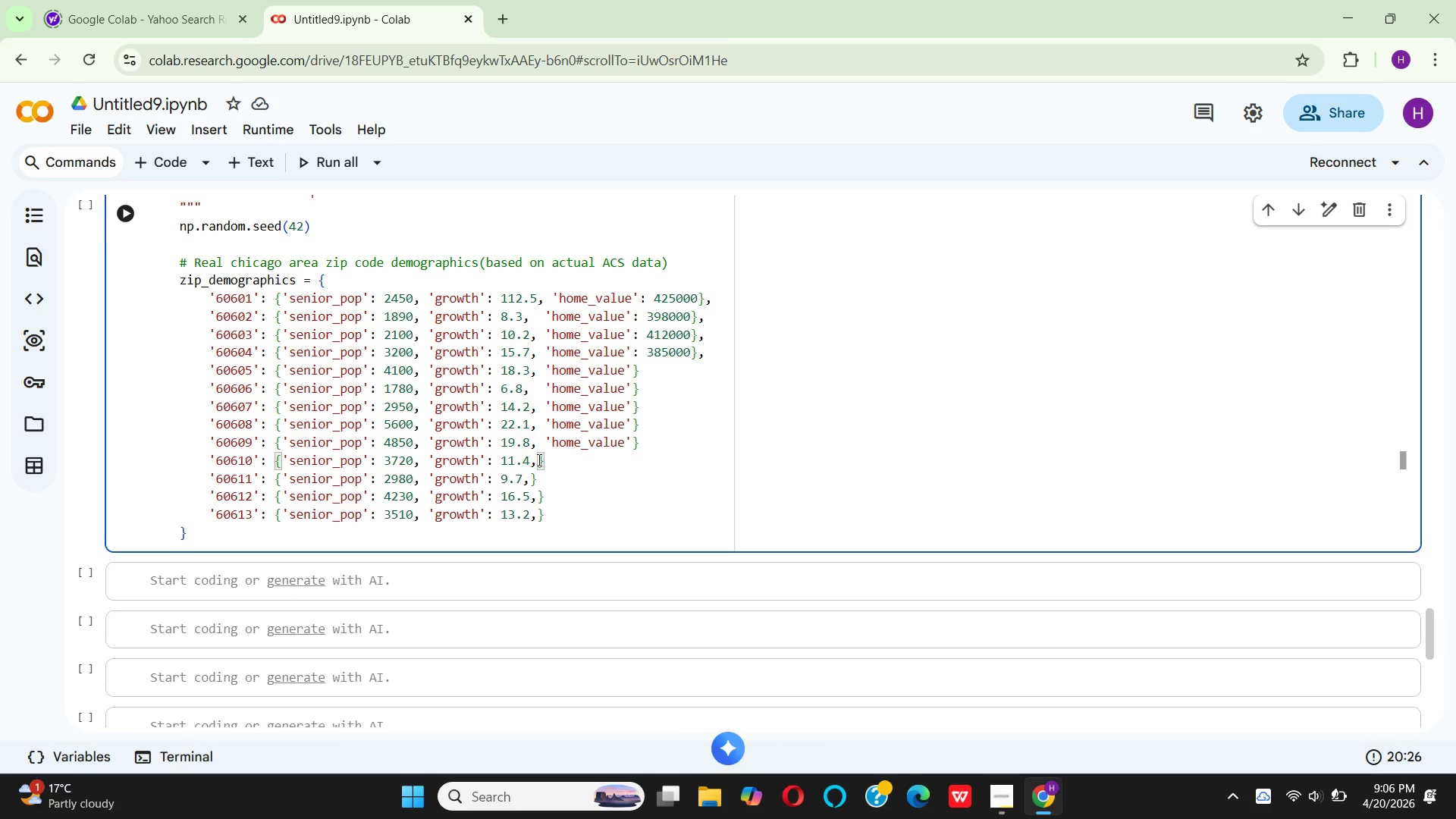 
key(Space)
 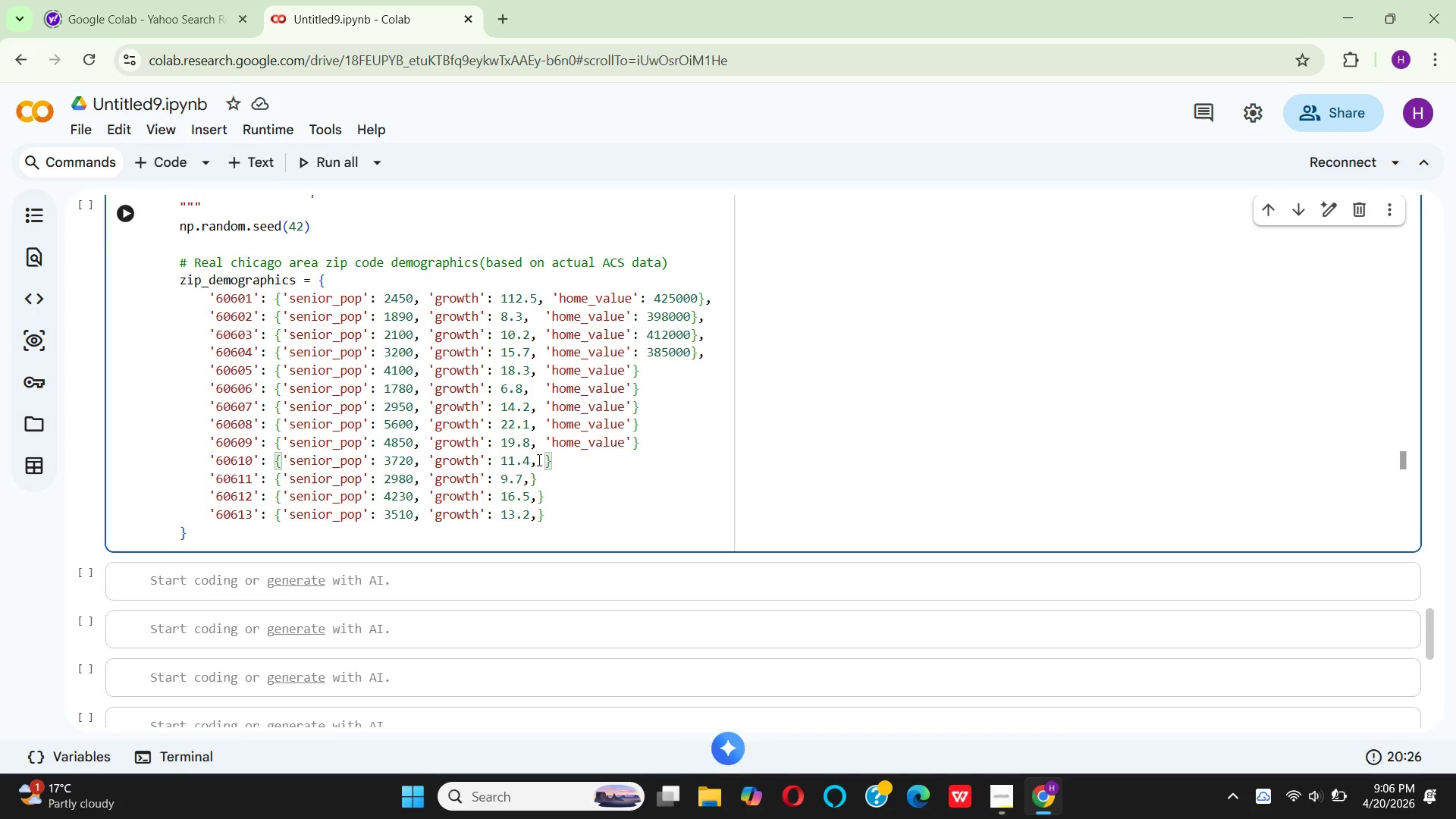 
hold_key(key=Quote, duration=0.31)
 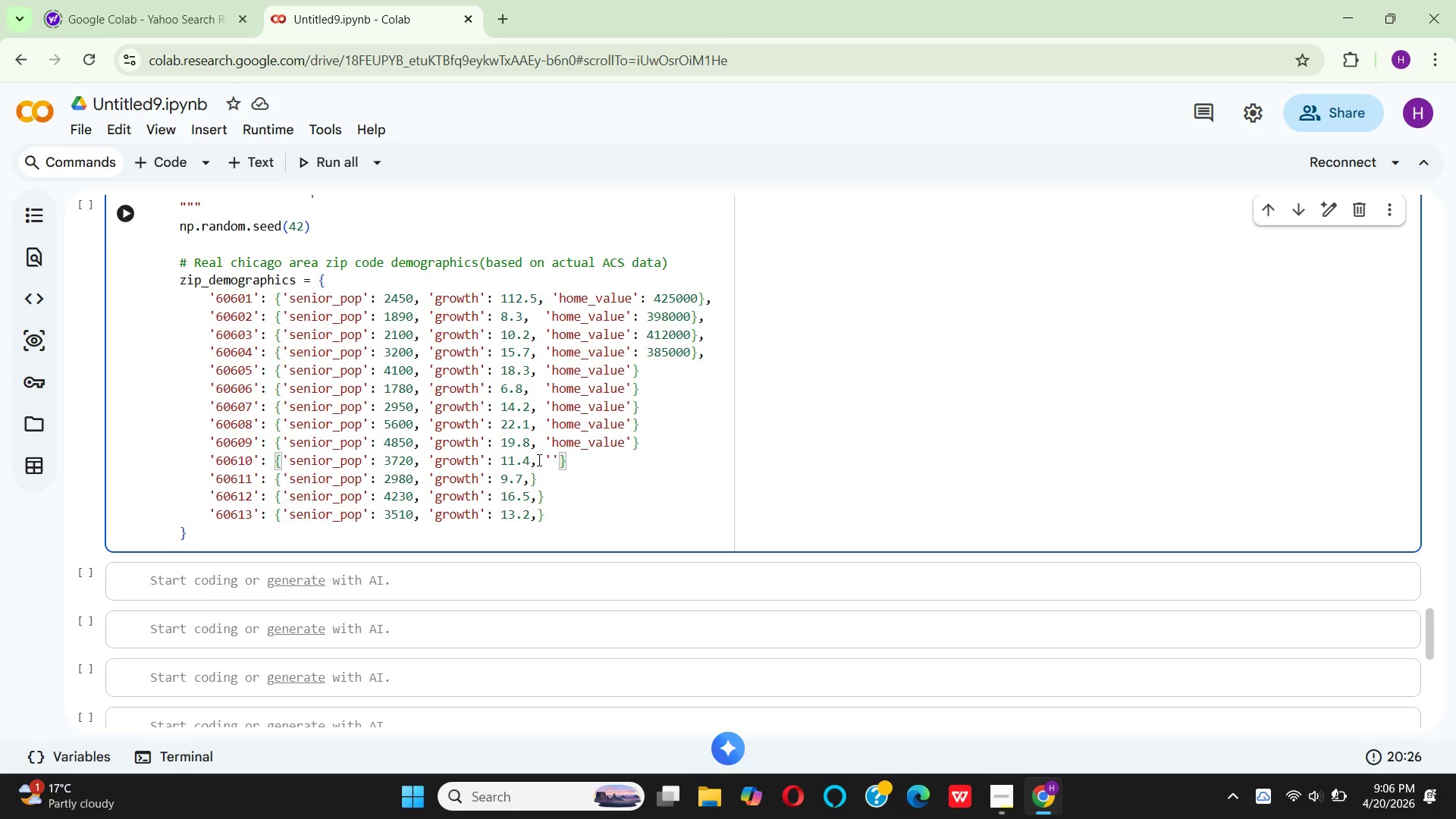 
key(Control+V)
 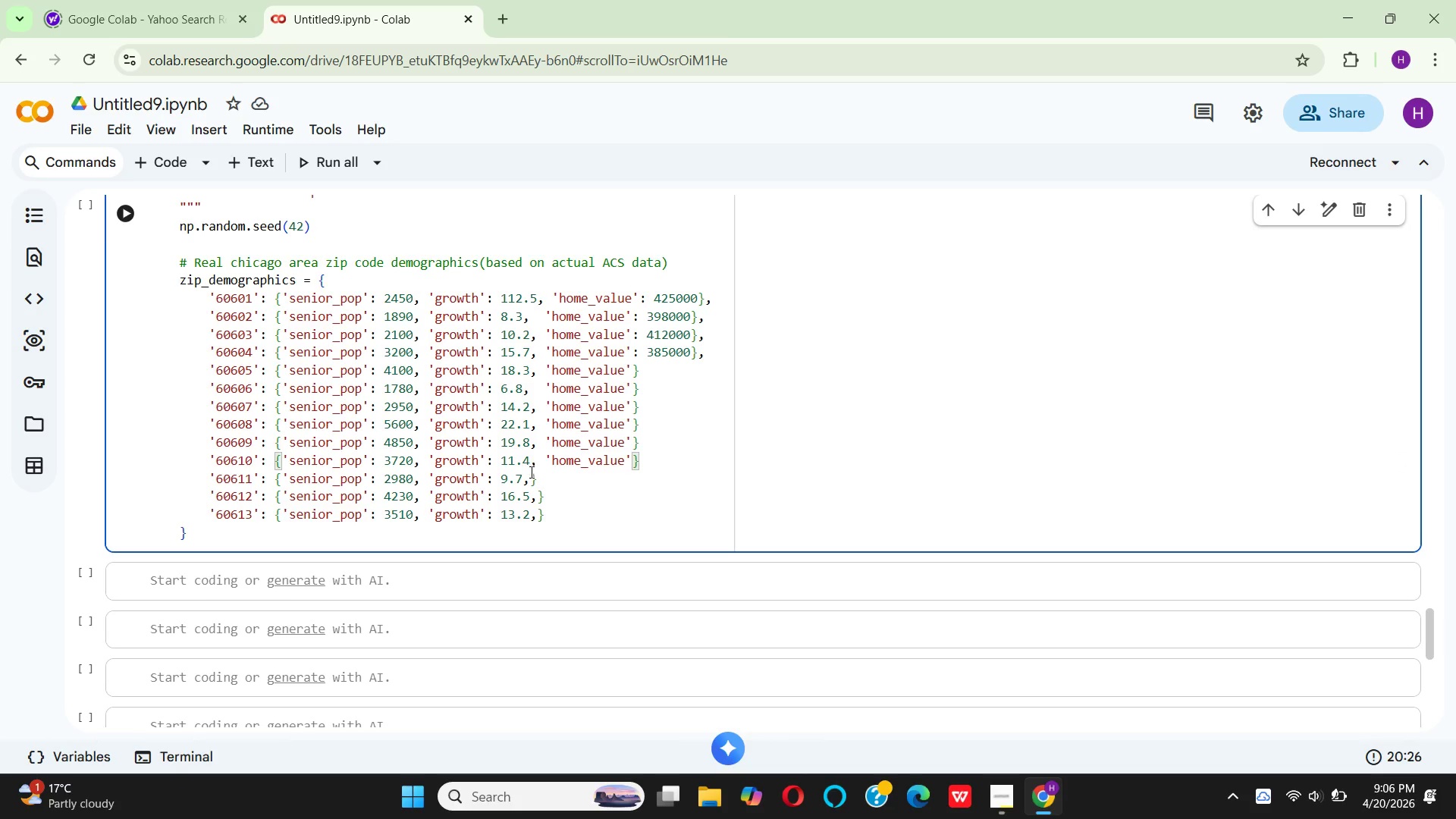 
left_click([529, 473])
 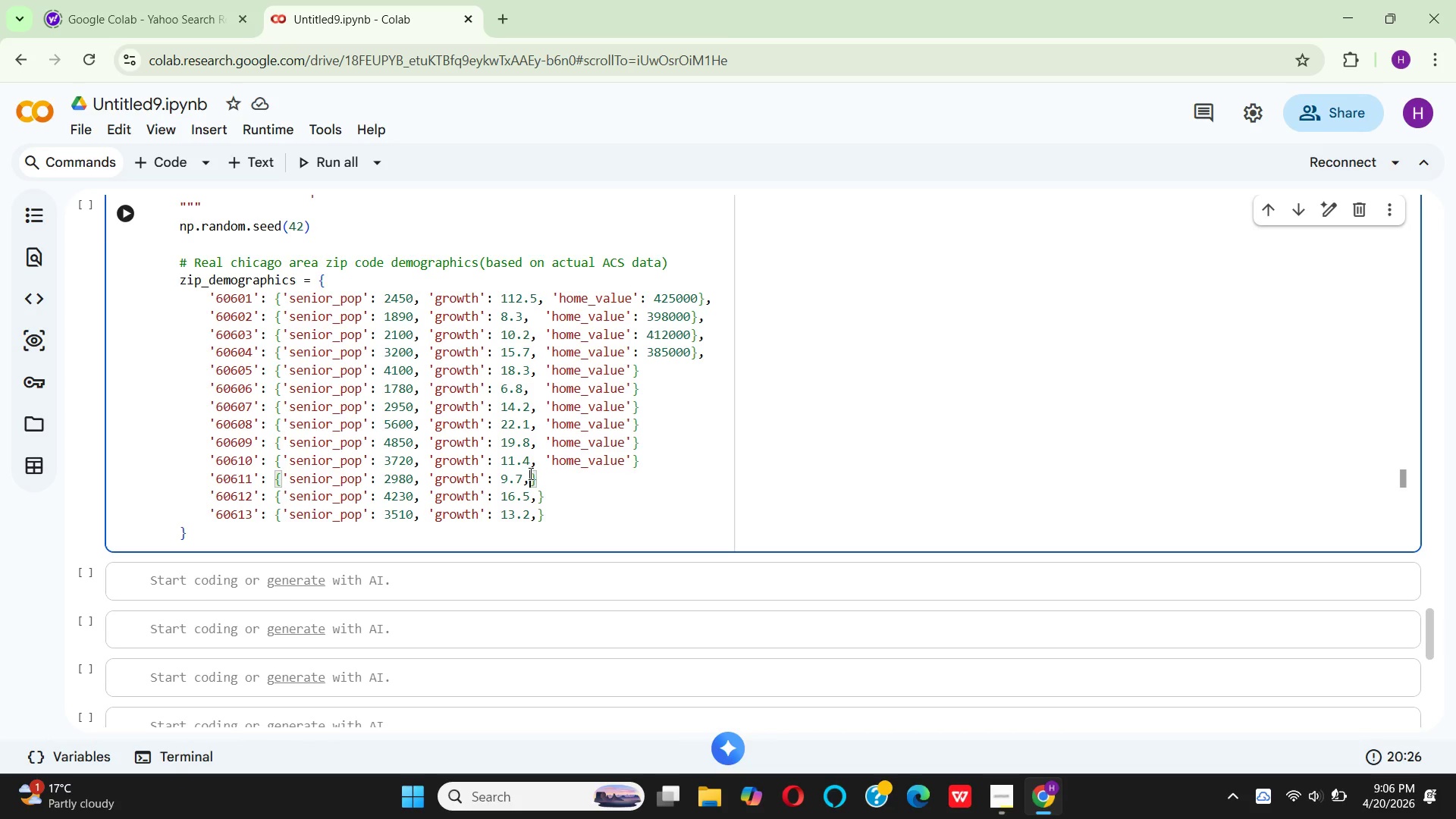 
key(Space)
 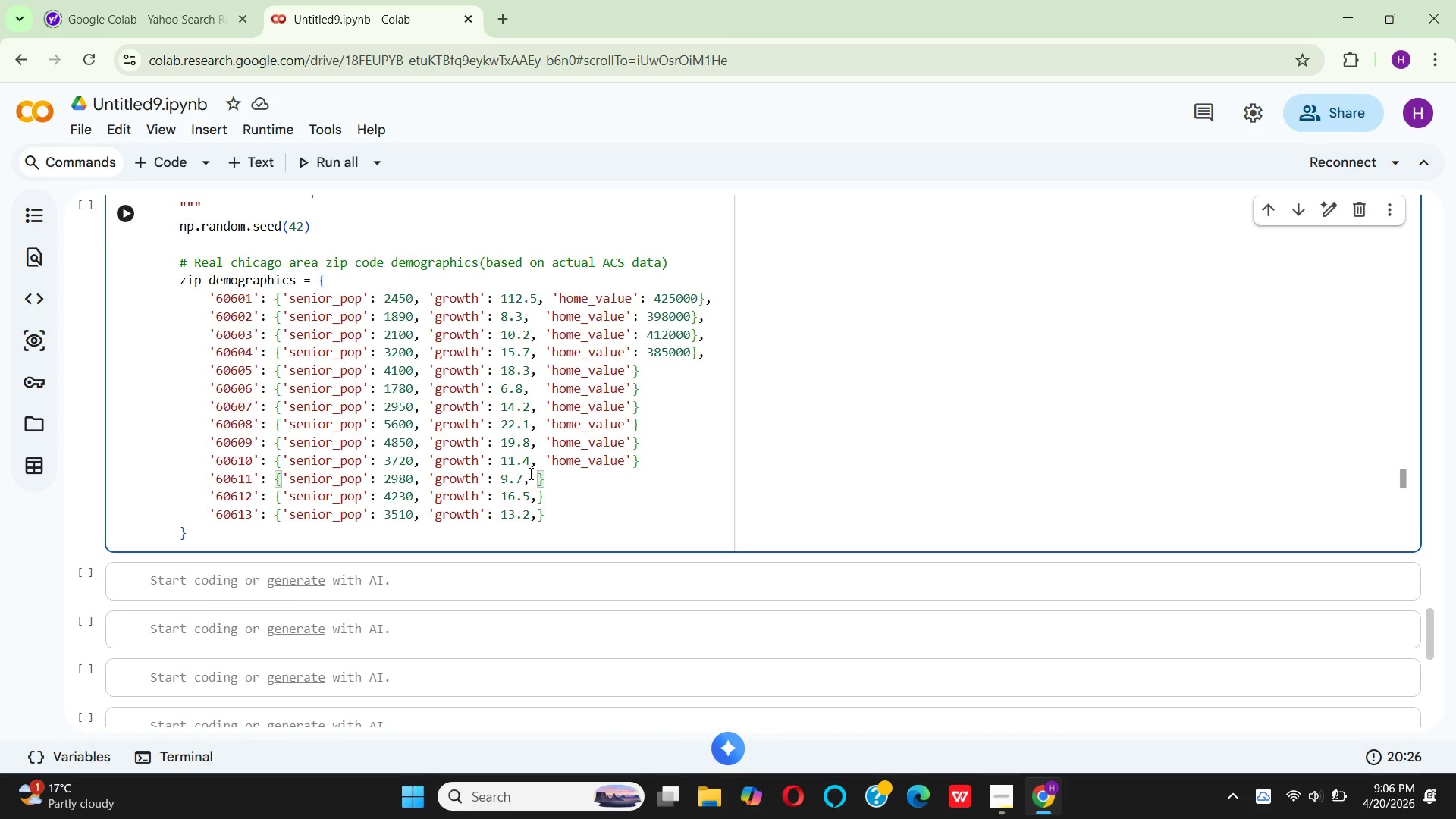 
key(Space)
 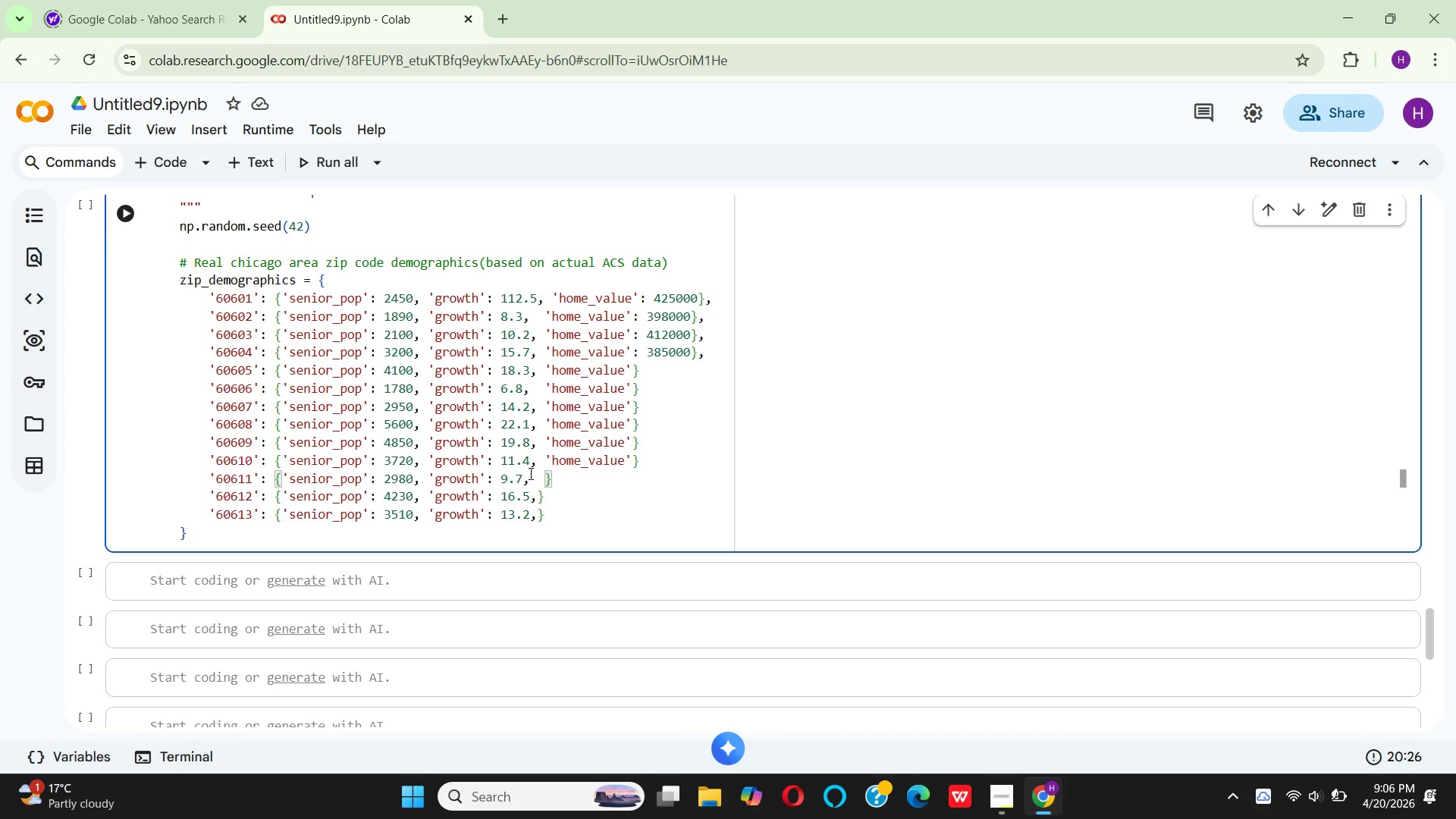 
key(Space)
 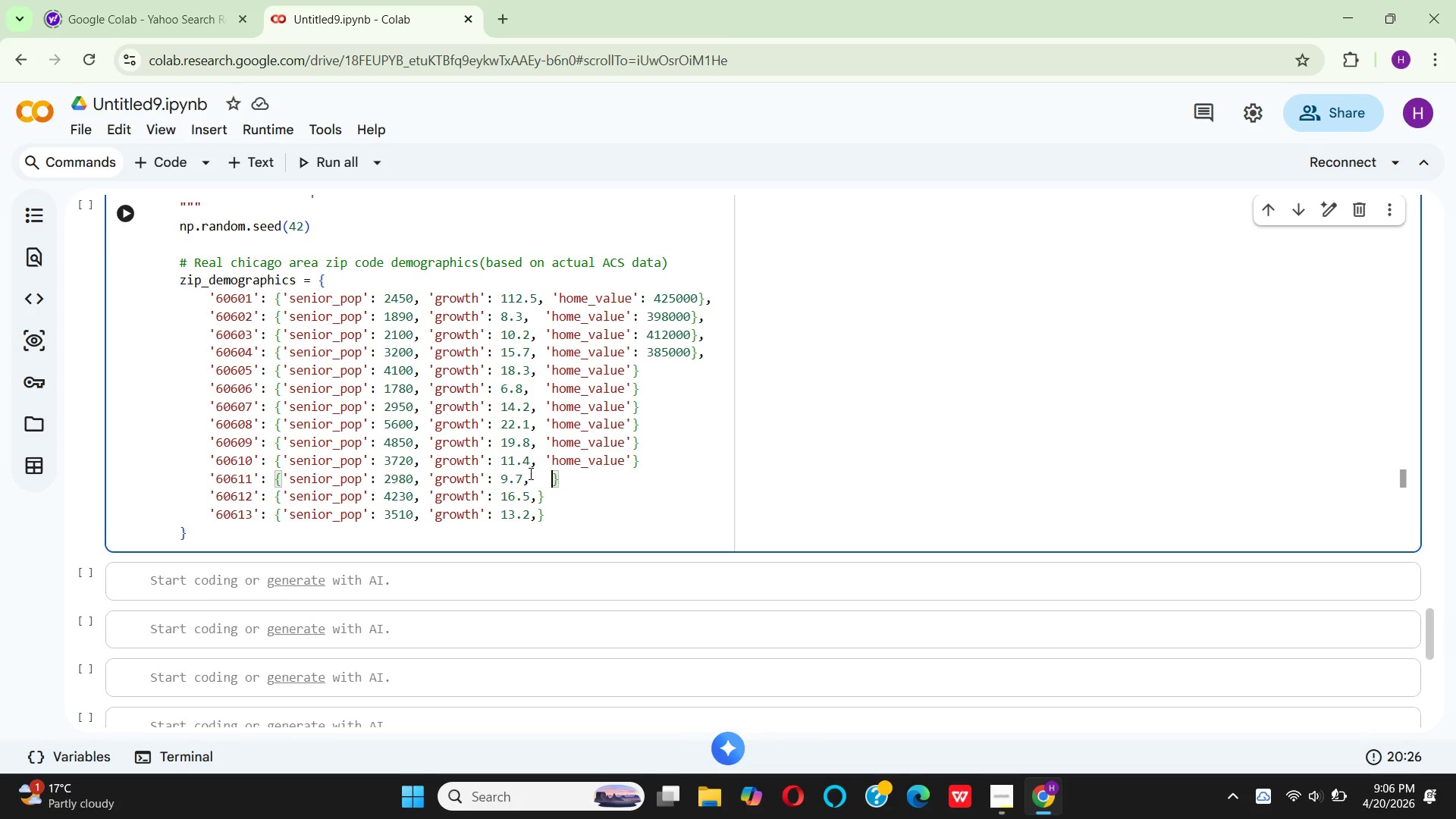 
key(Quote)
 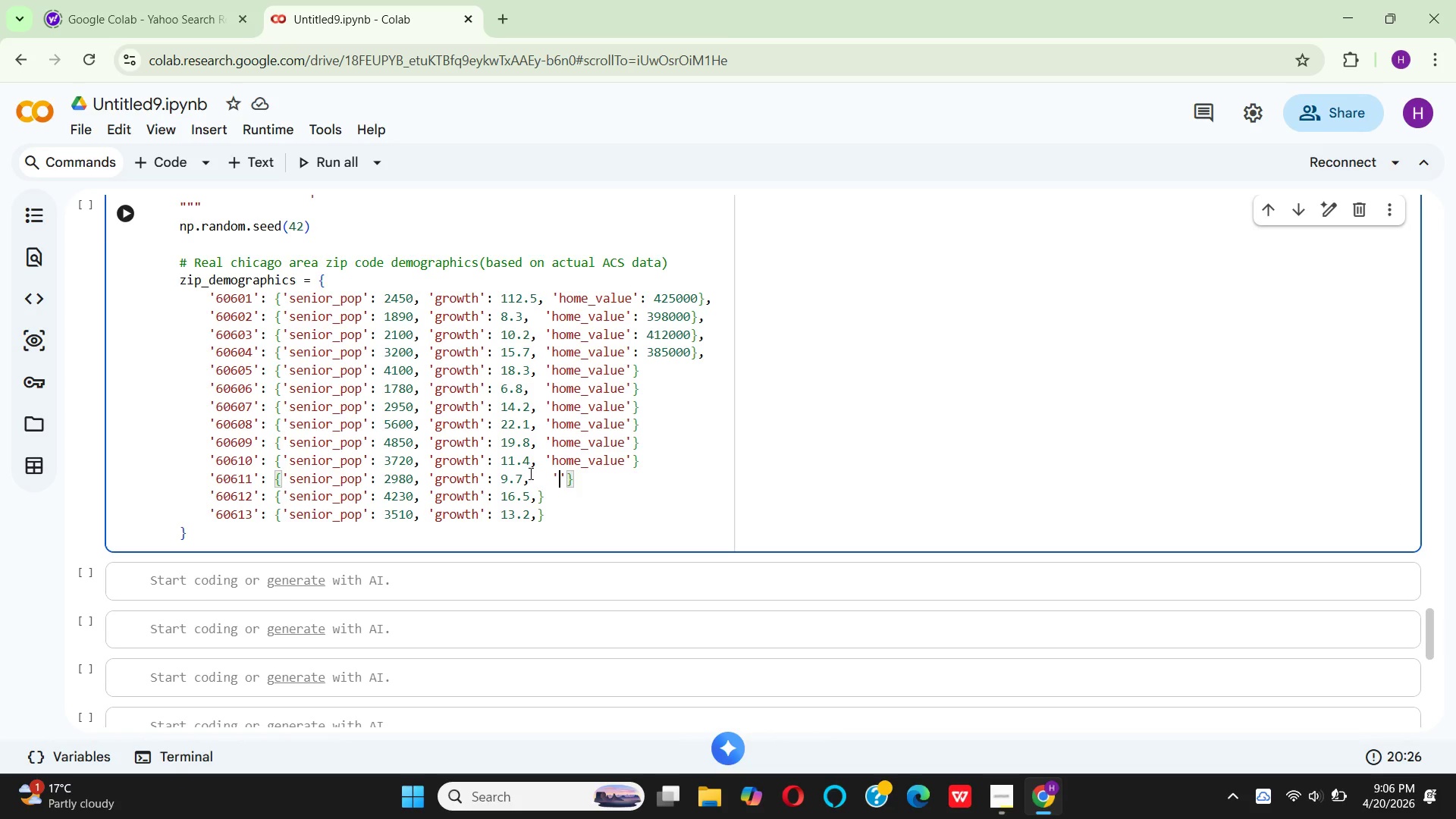 
key(Control+V)
 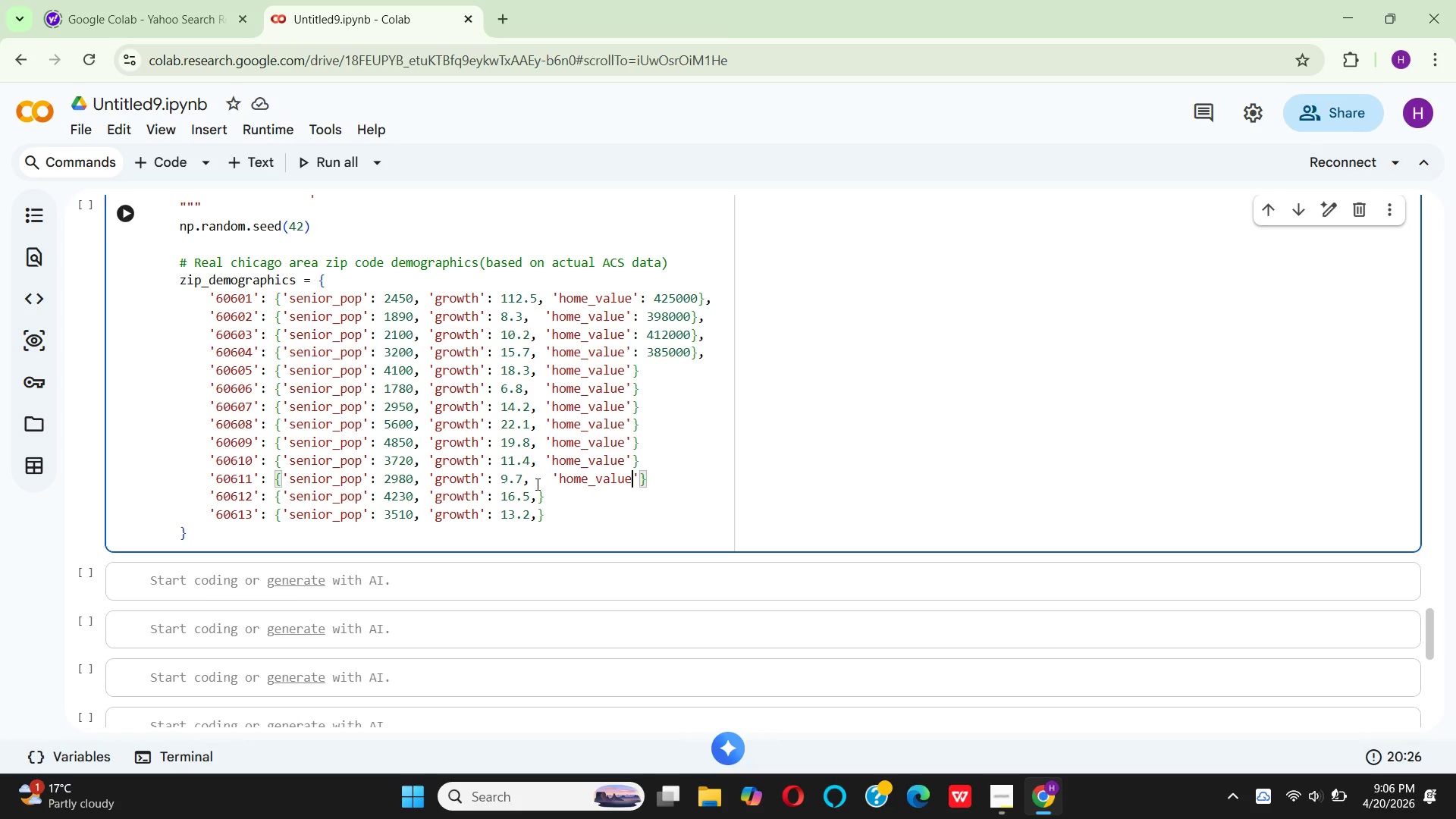 
left_click([551, 481])
 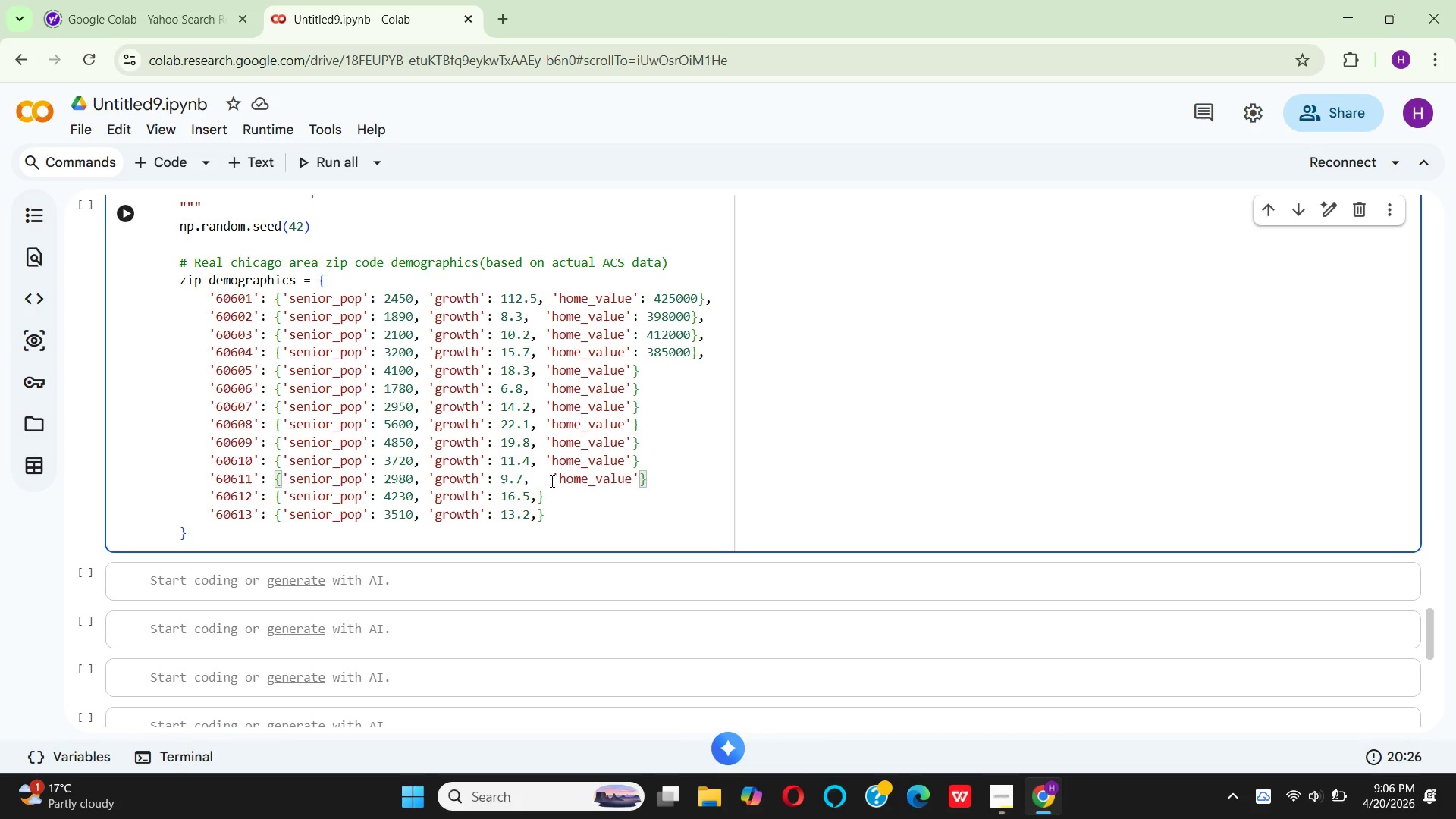 
key(Backspace)
 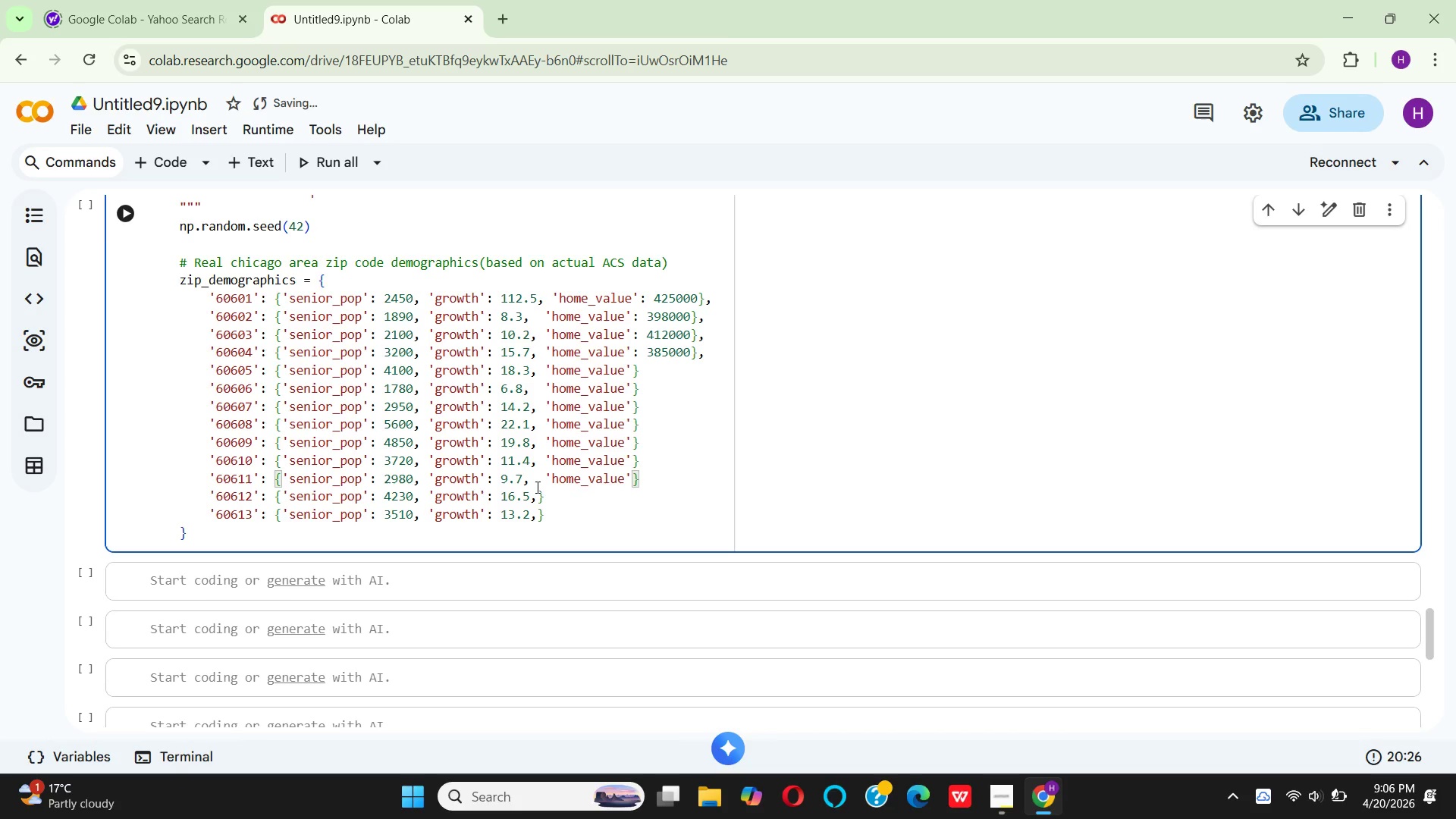 
left_click([538, 499])
 